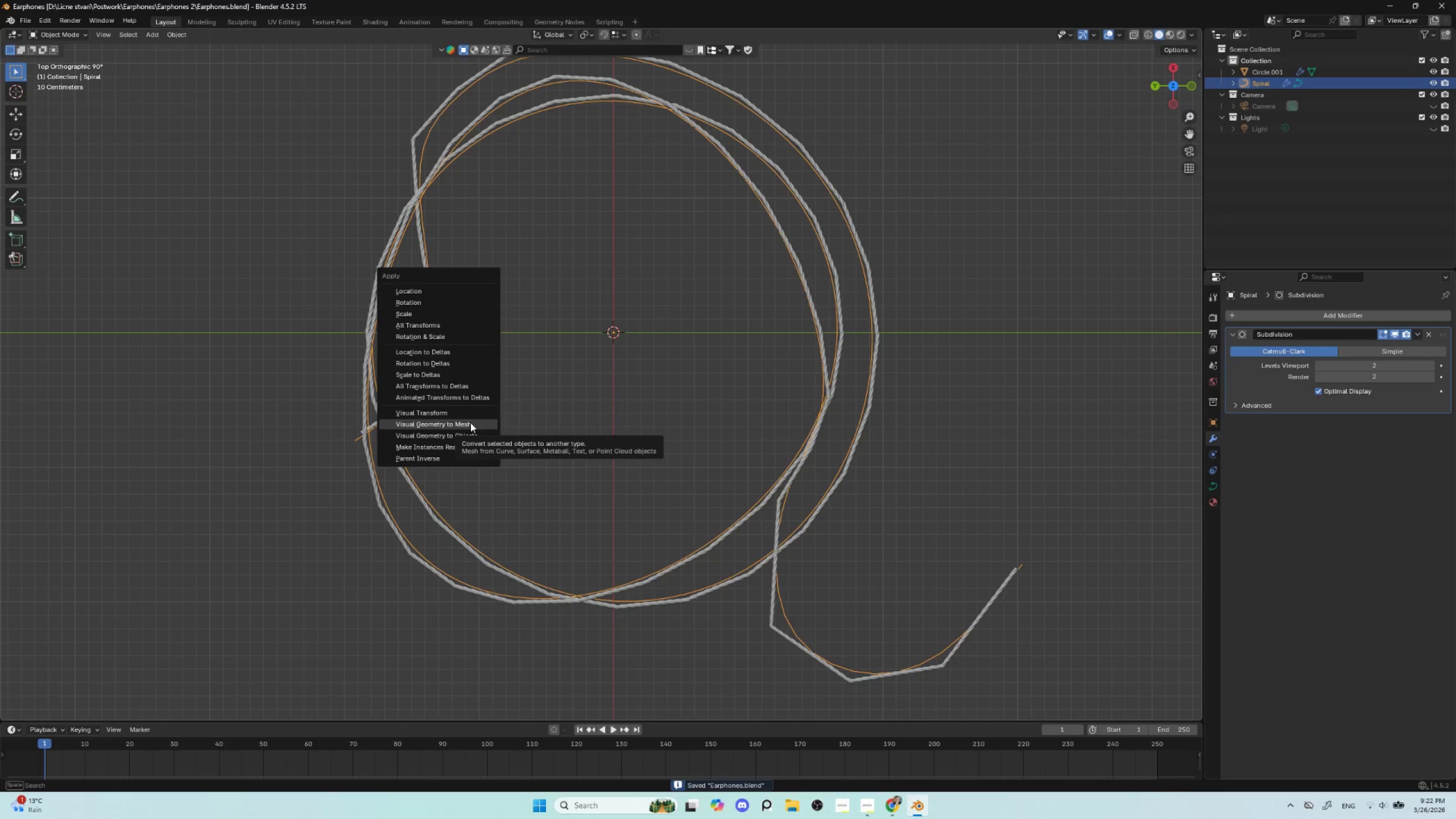 
left_click([470, 423])
 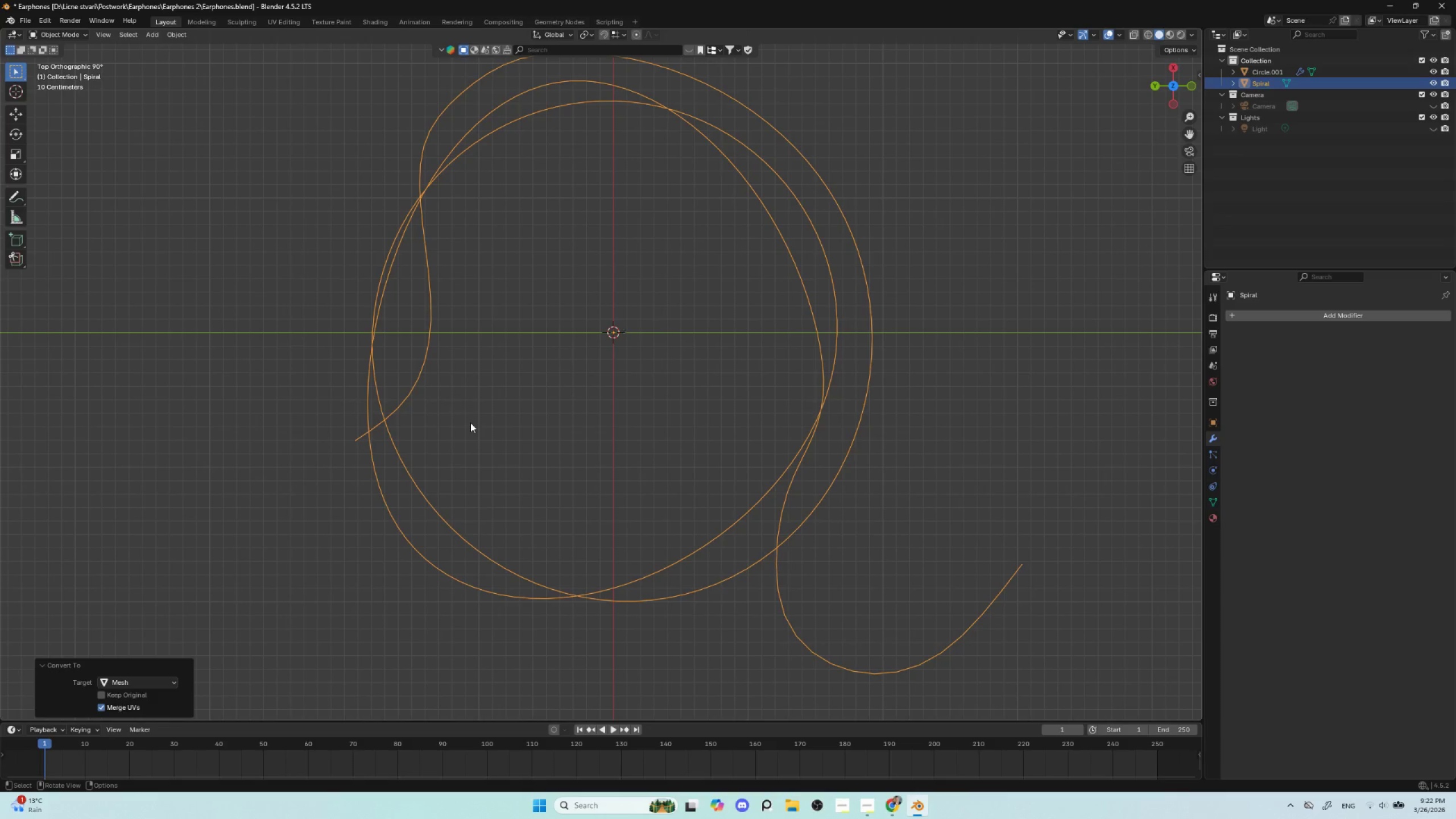 
scroll: coordinate [609, 428], scroll_direction: down, amount: 6.0
 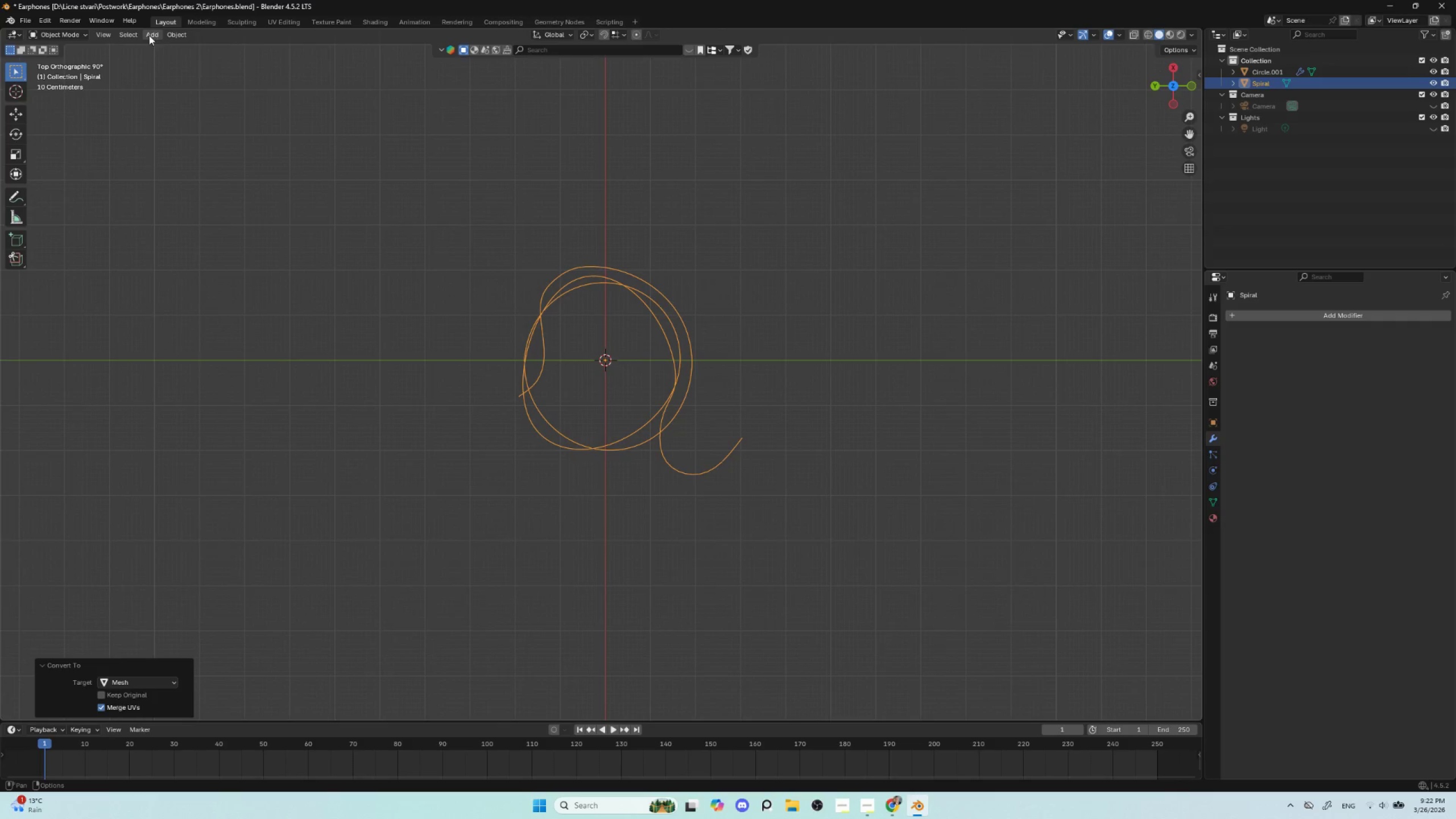 
left_click([175, 31])
 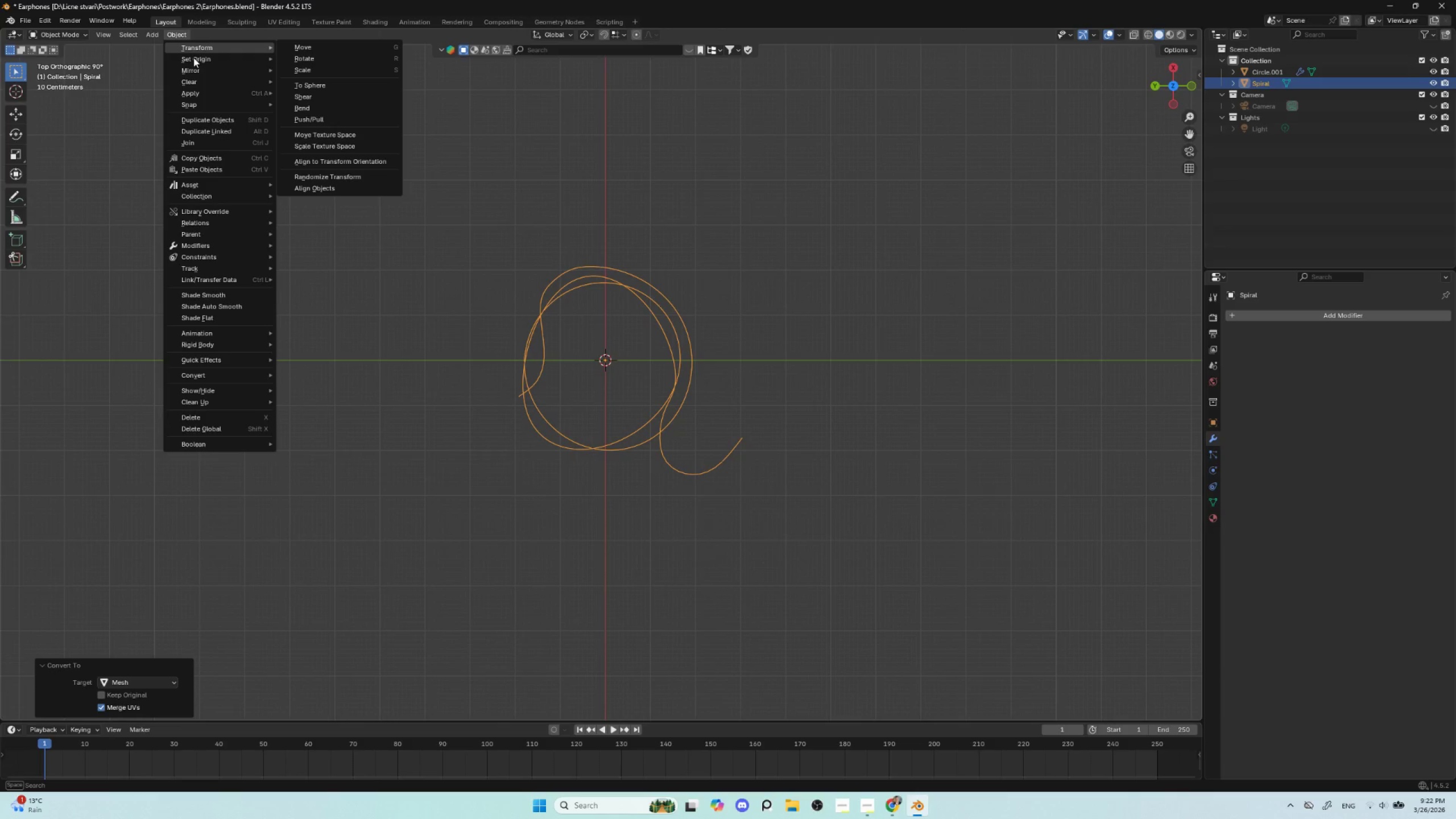 
mouse_move([202, 61])
 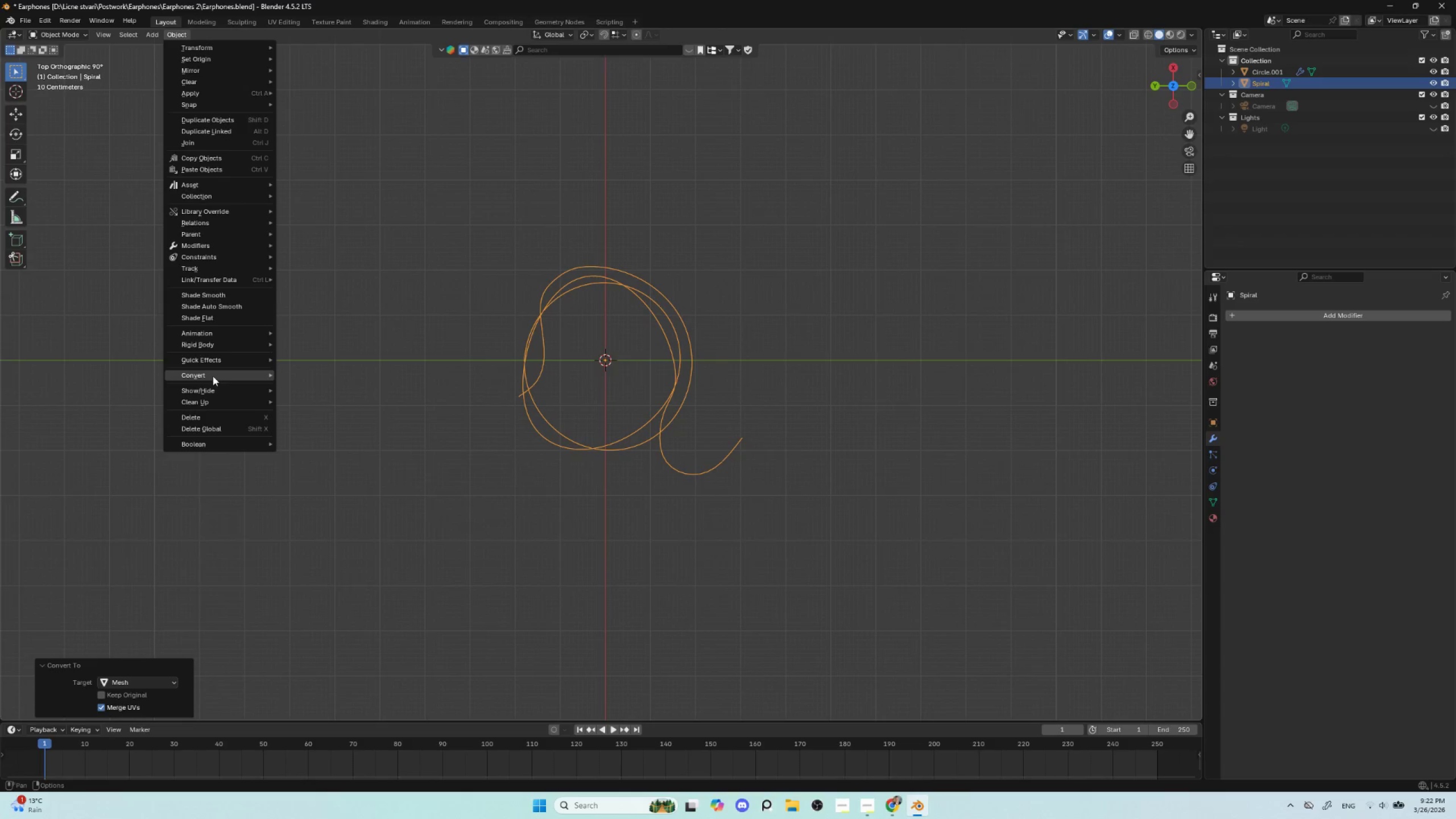 
mouse_move([335, 382])
 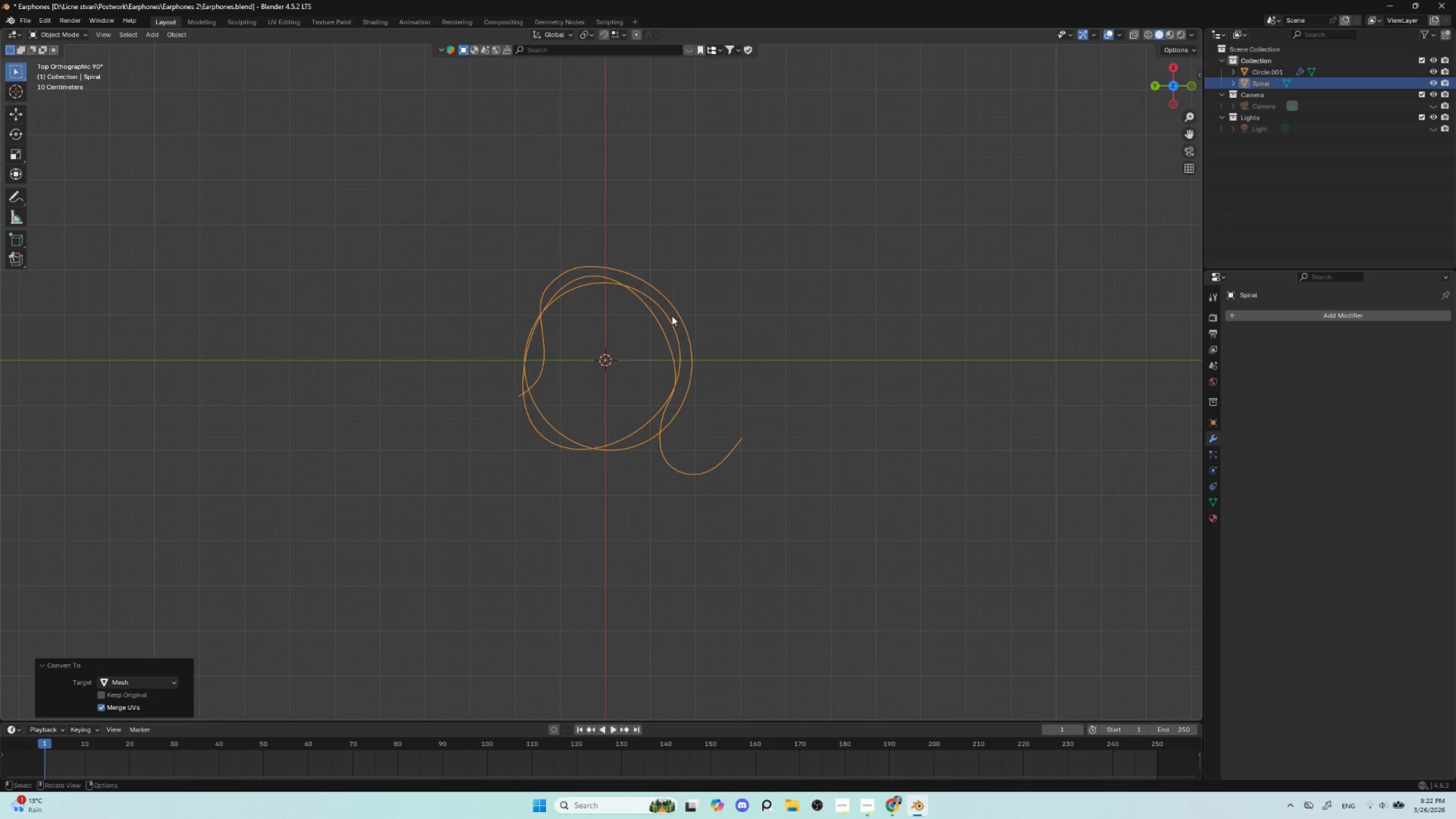 
key(Control+Z)
 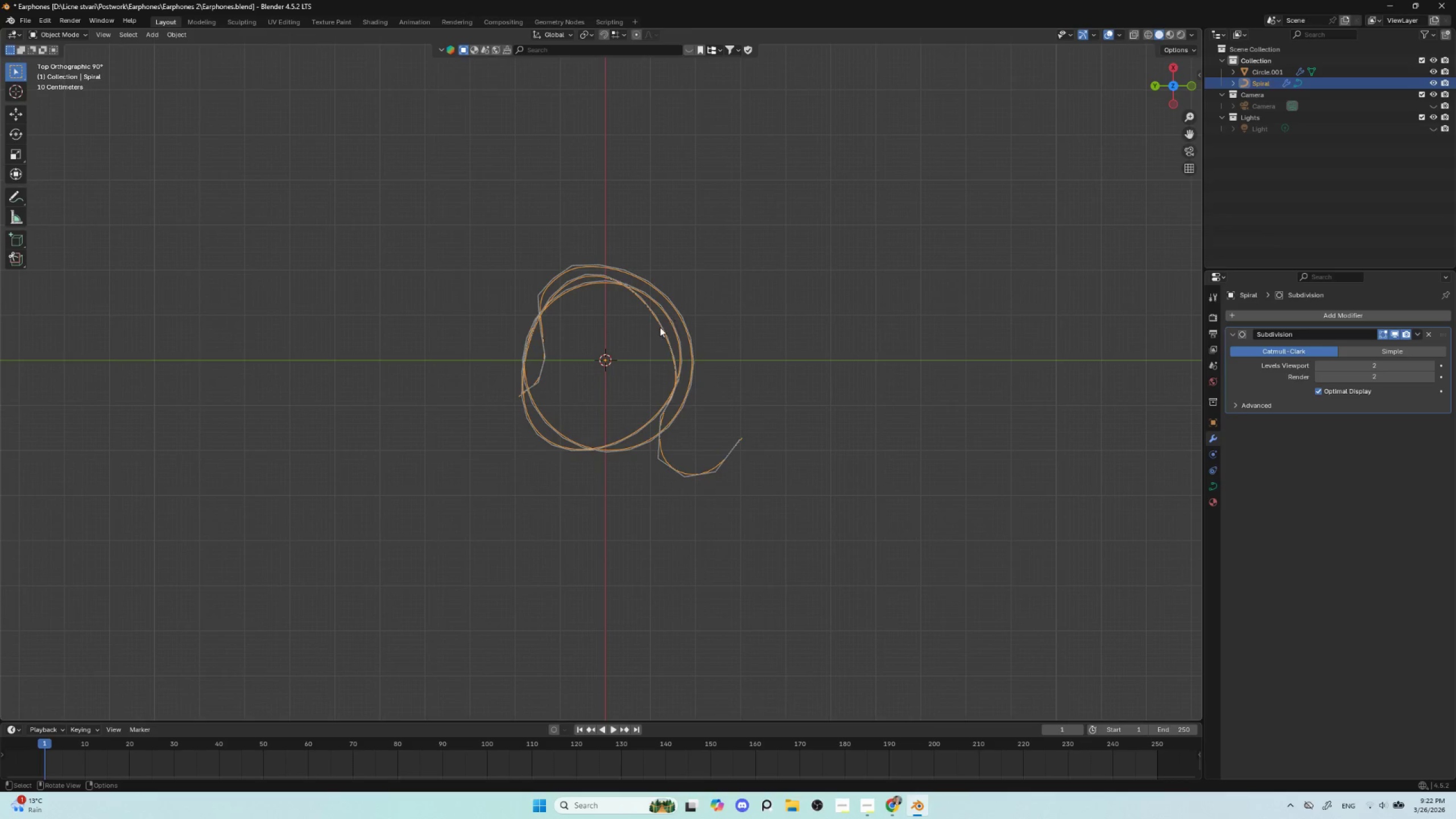 
scroll: coordinate [645, 325], scroll_direction: up, amount: 2.0
 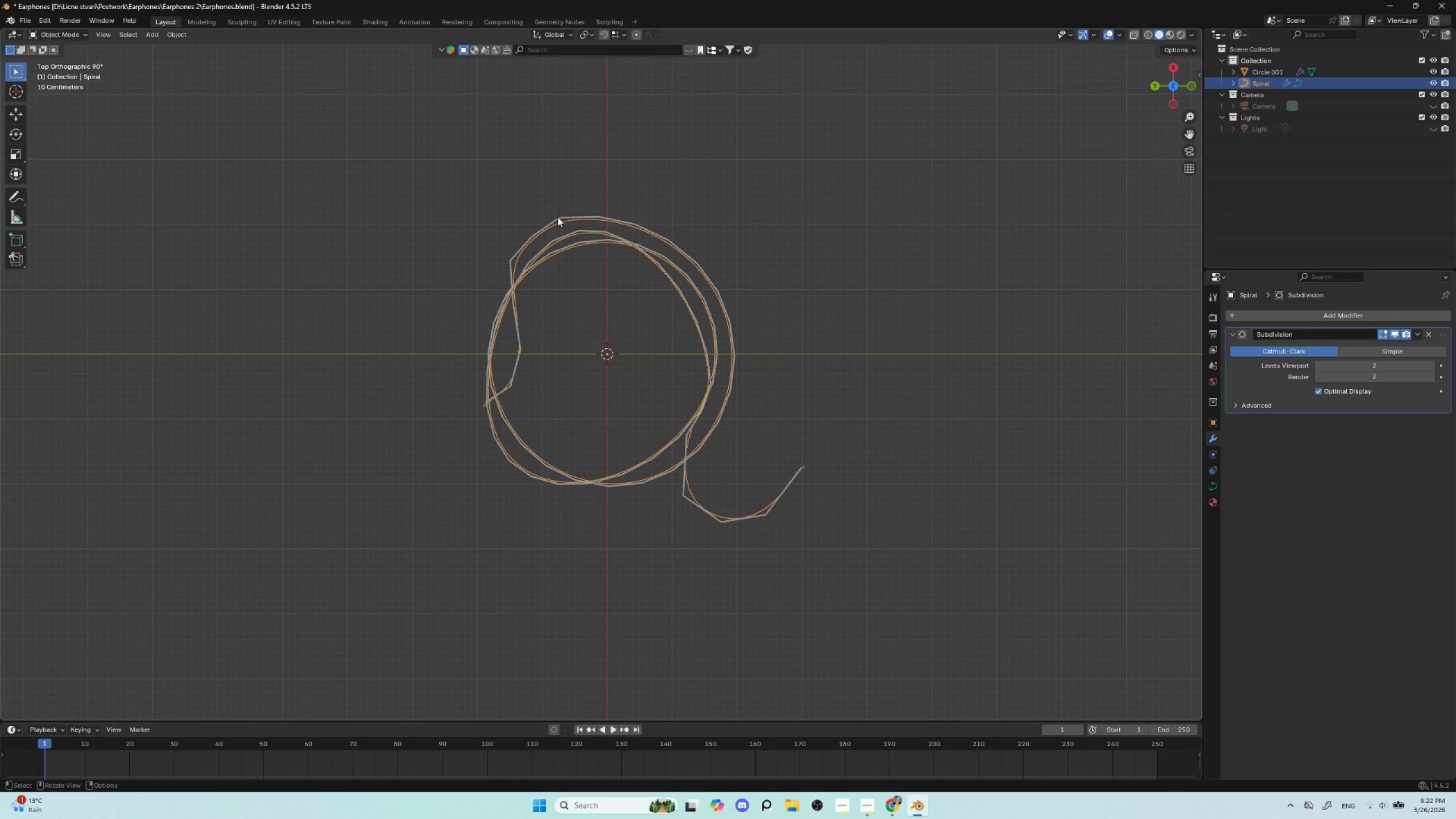 
left_click([561, 217])
 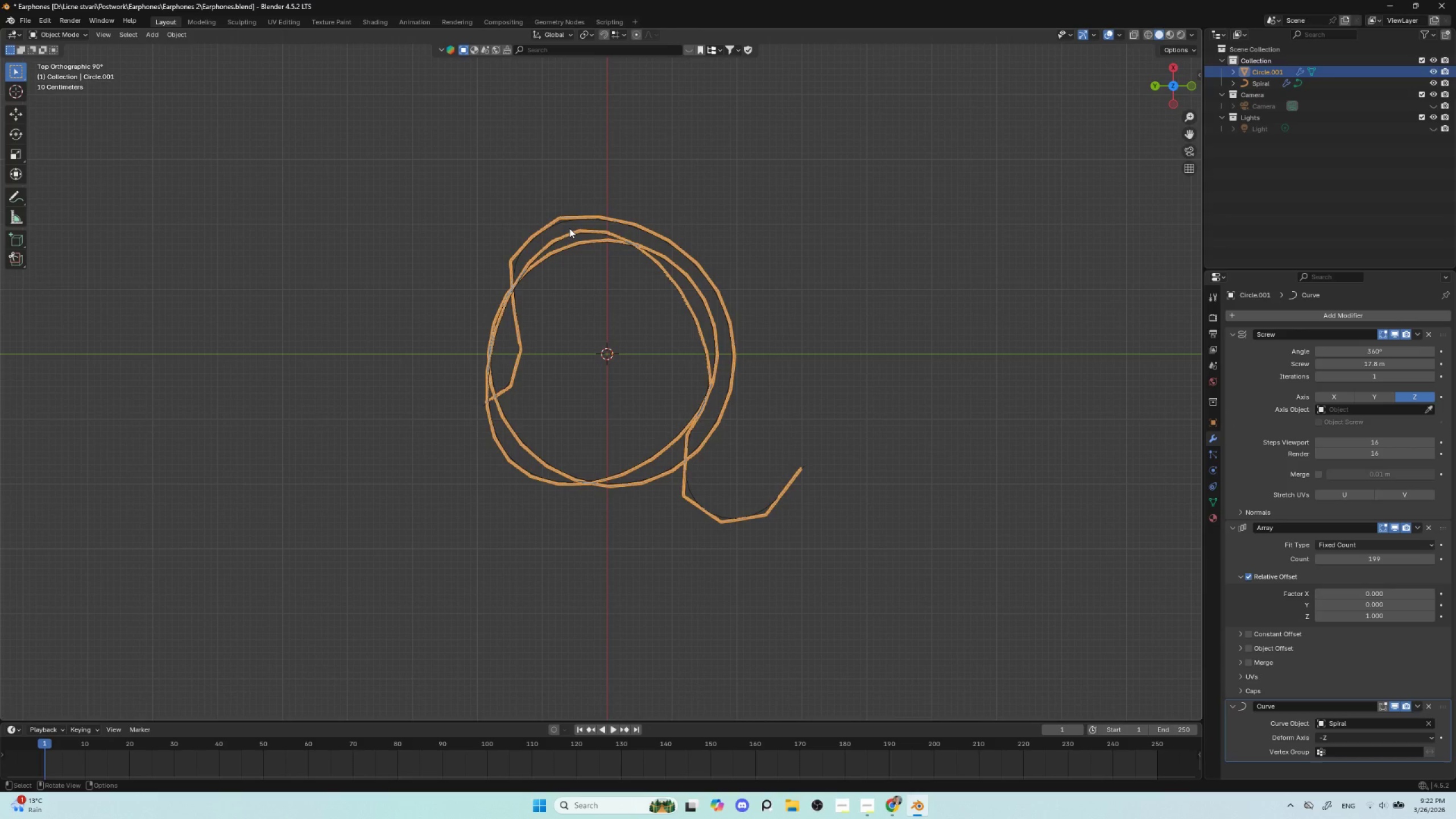 
left_click([569, 228])
 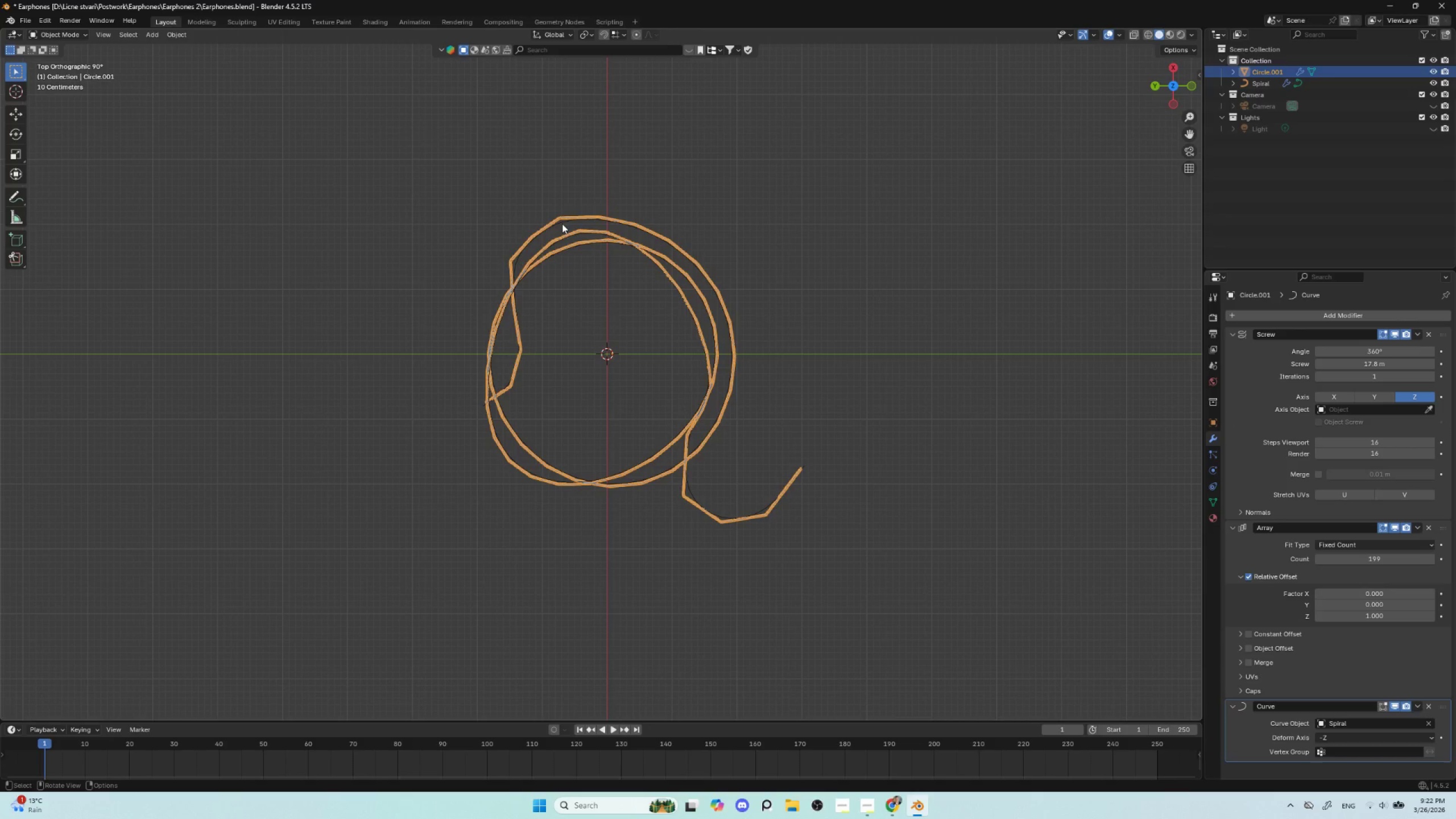 
left_click([561, 223])
 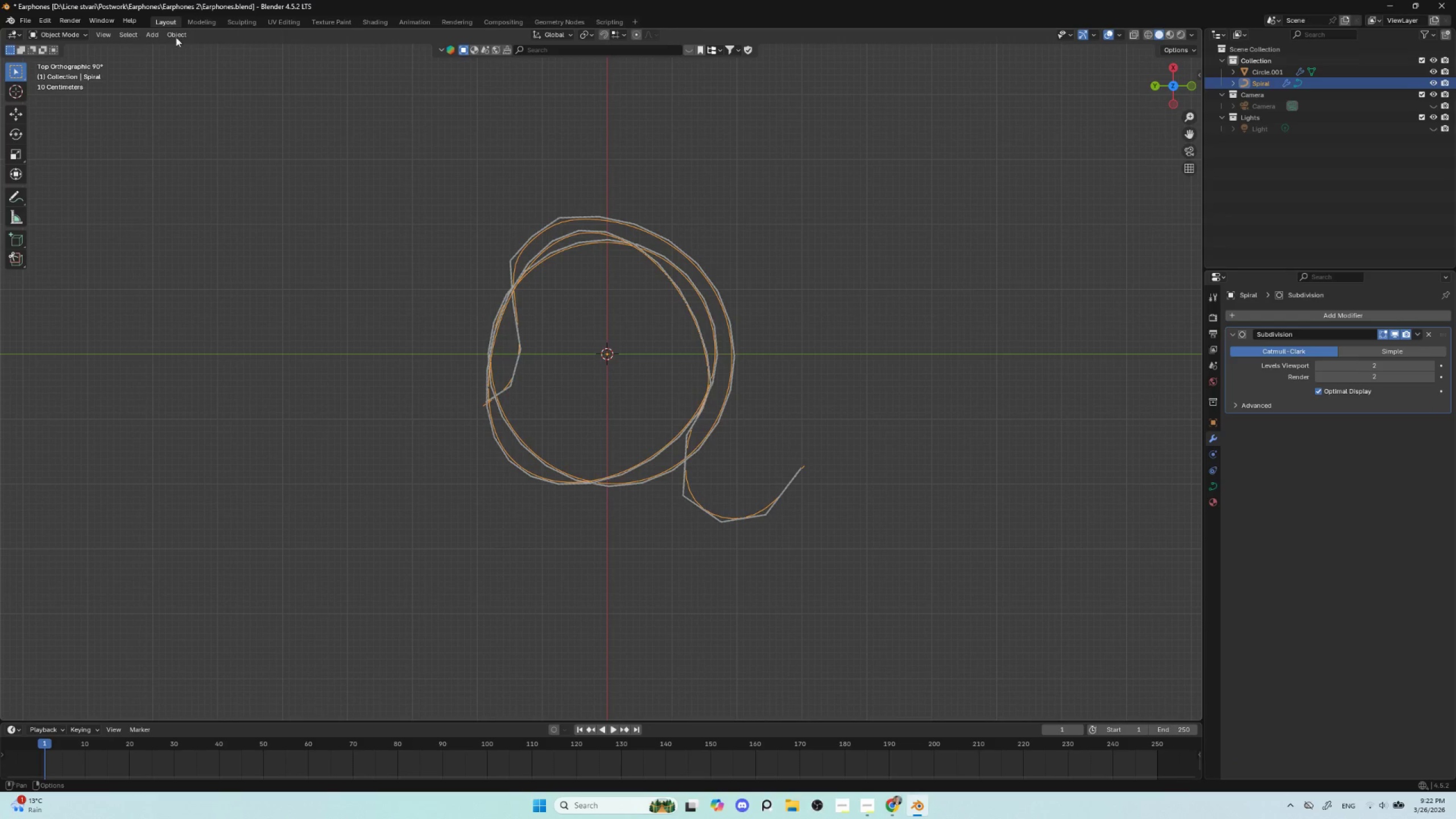 
left_click([187, 36])
 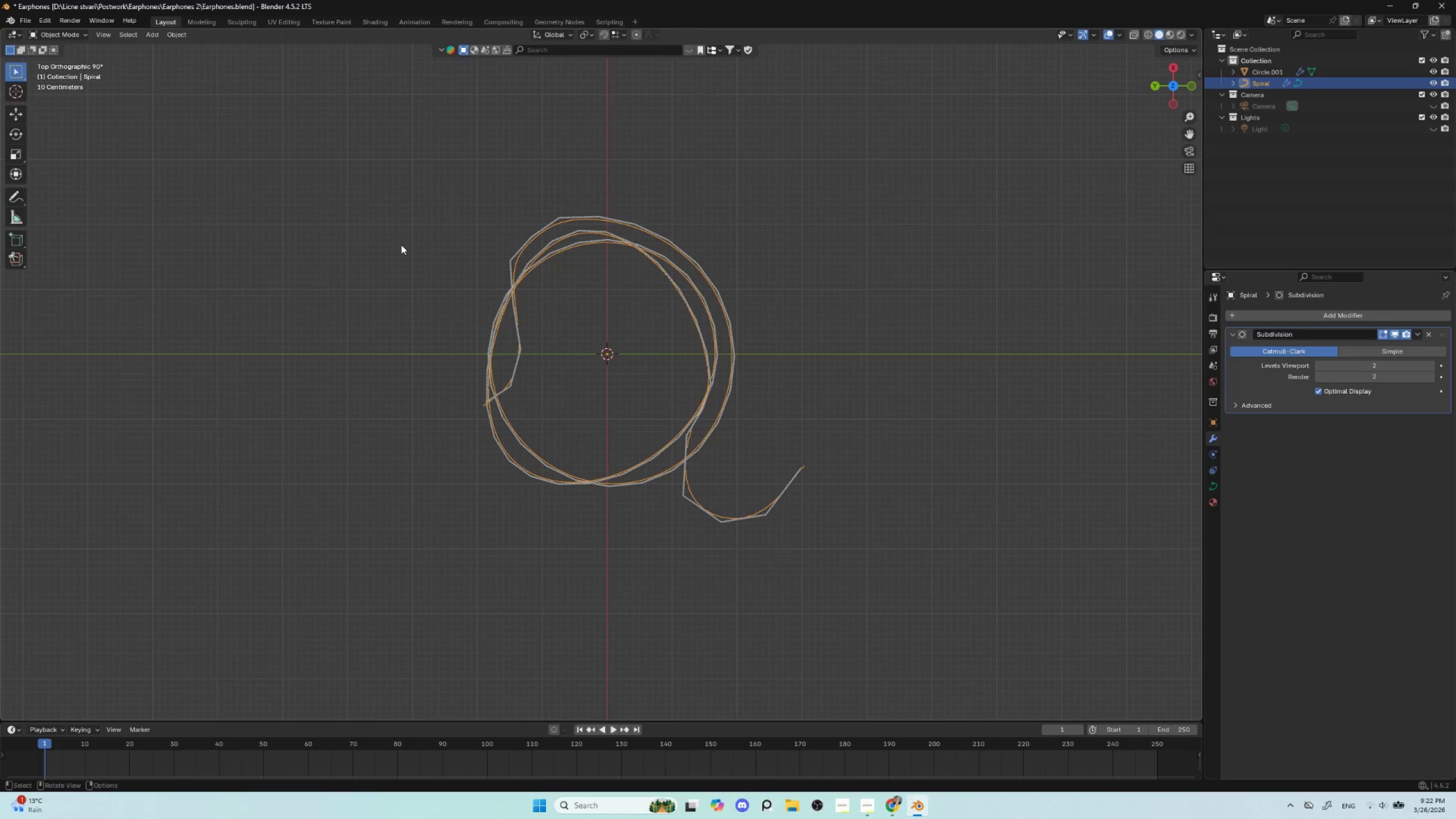 
key(Control+A)
 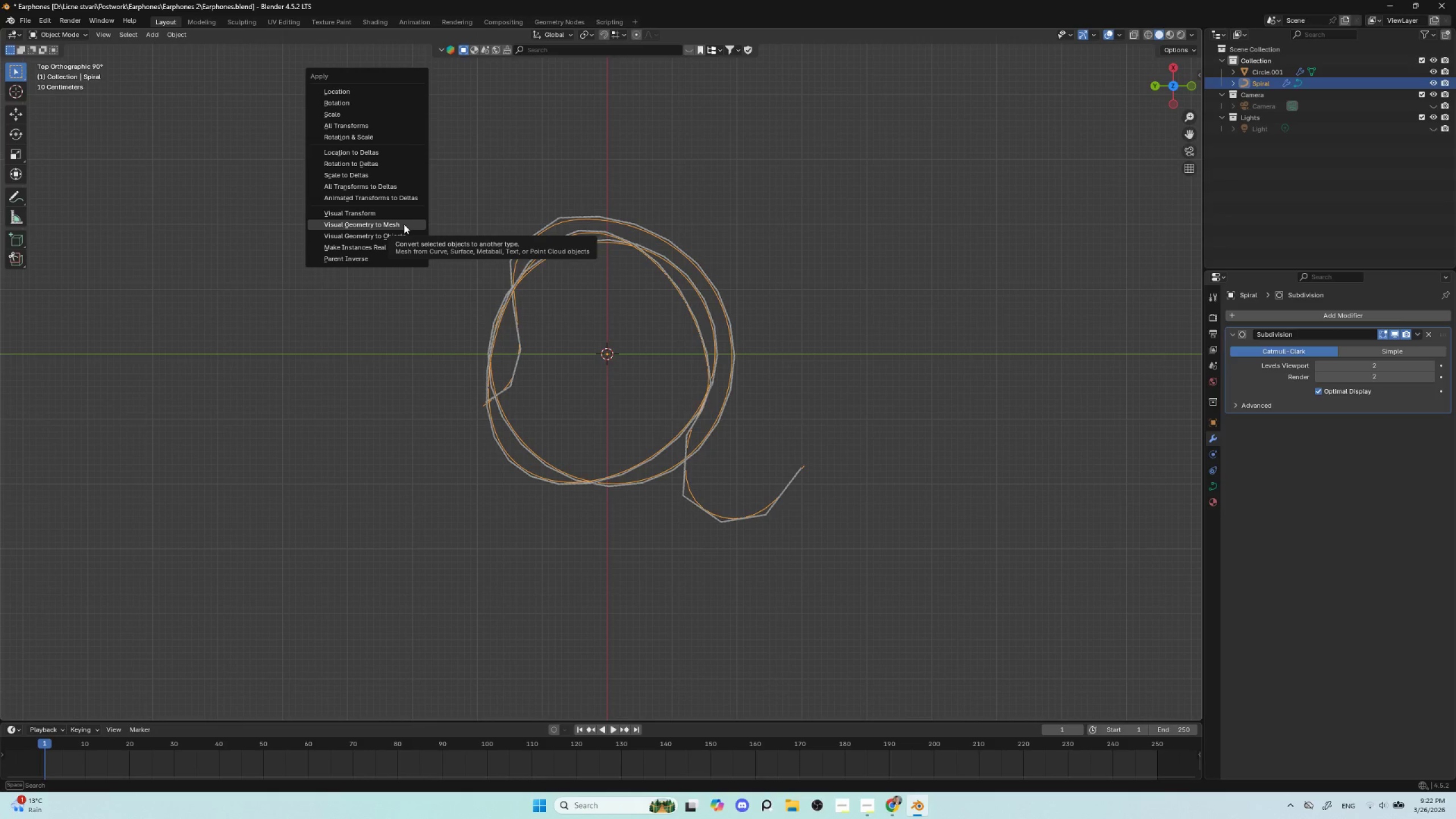 
left_click([404, 224])
 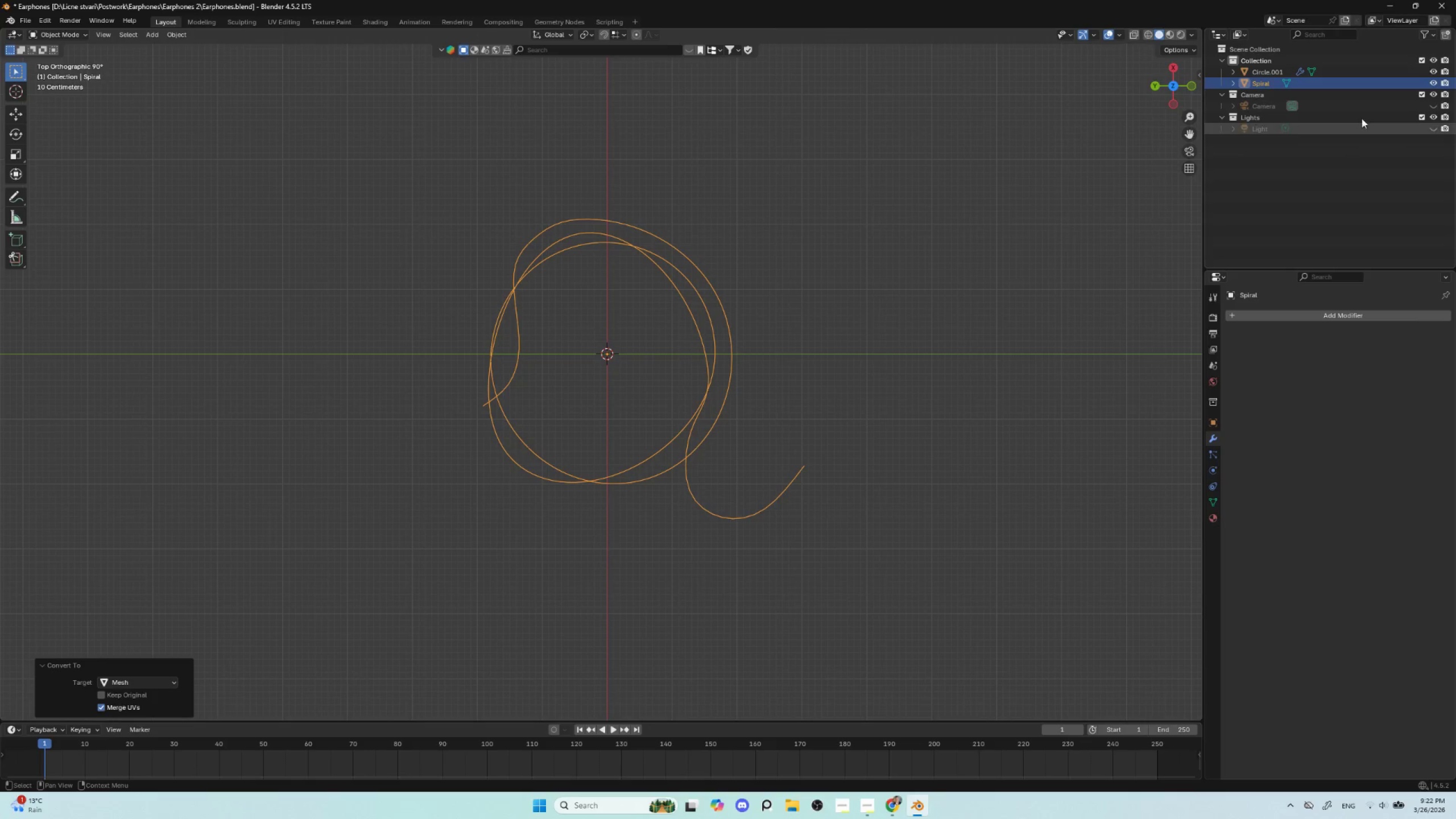 
left_click([1279, 69])
 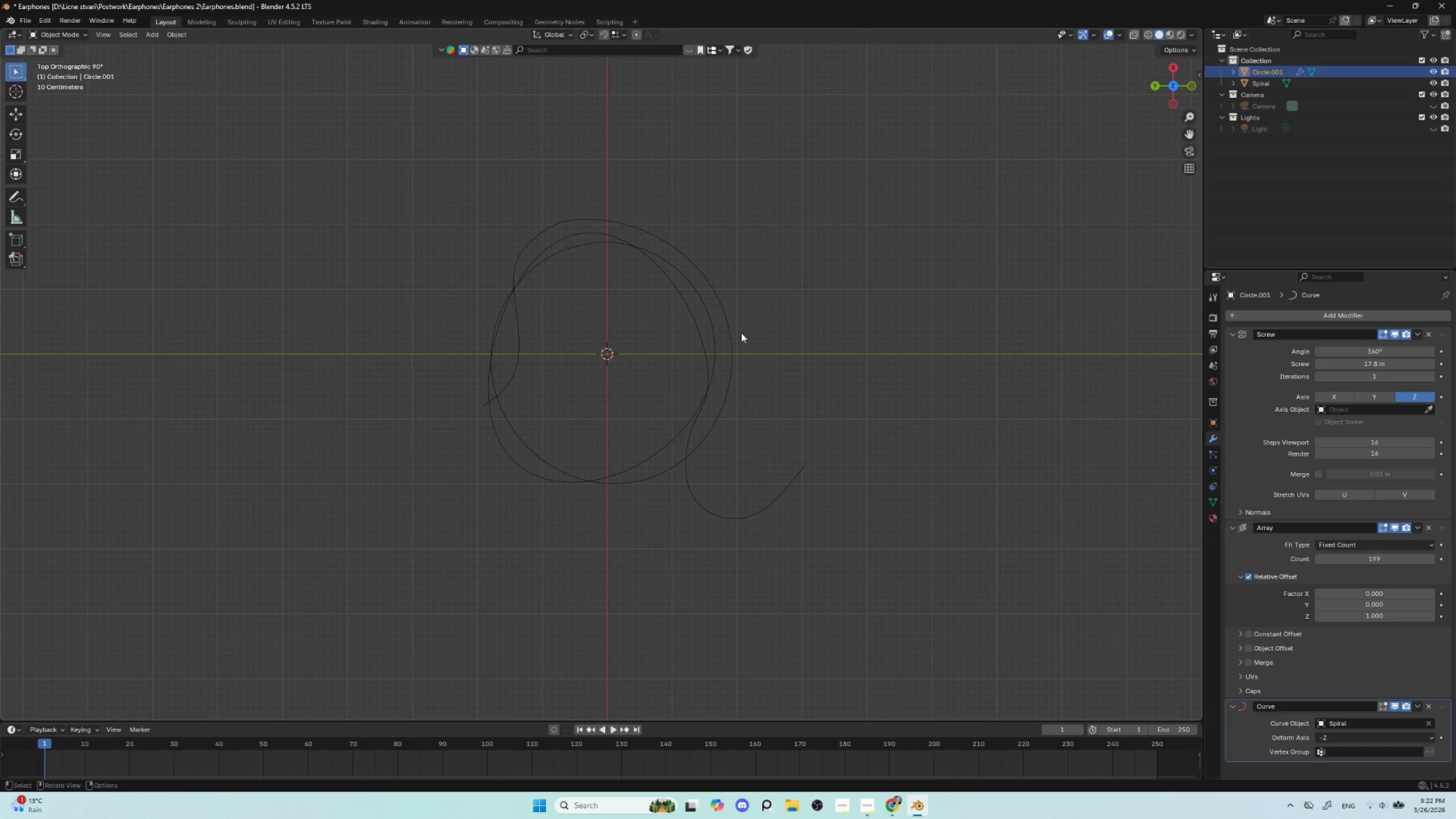 
scroll: coordinate [670, 354], scroll_direction: down, amount: 5.0
 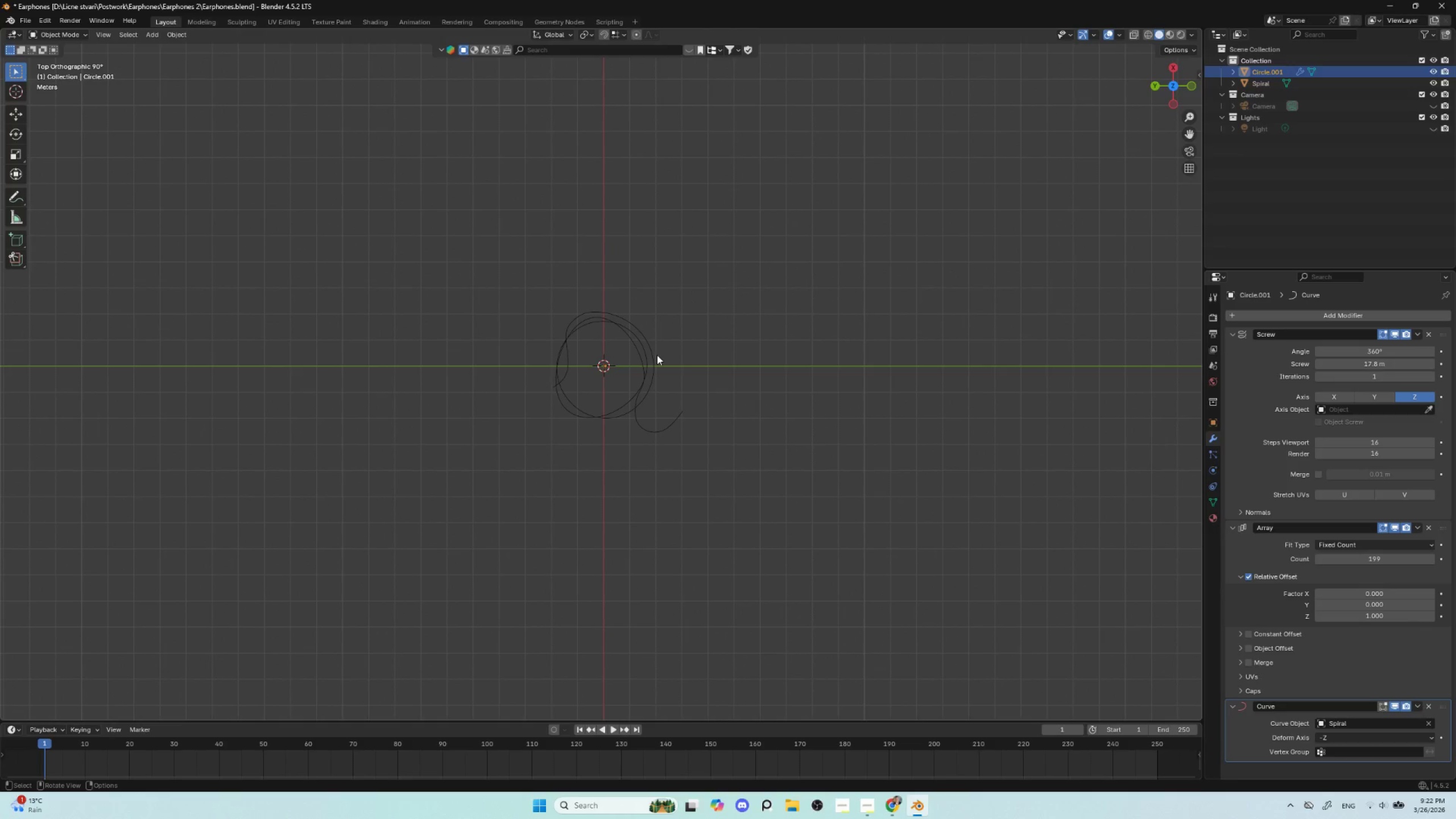 
scroll: coordinate [663, 358], scroll_direction: up, amount: 9.0
 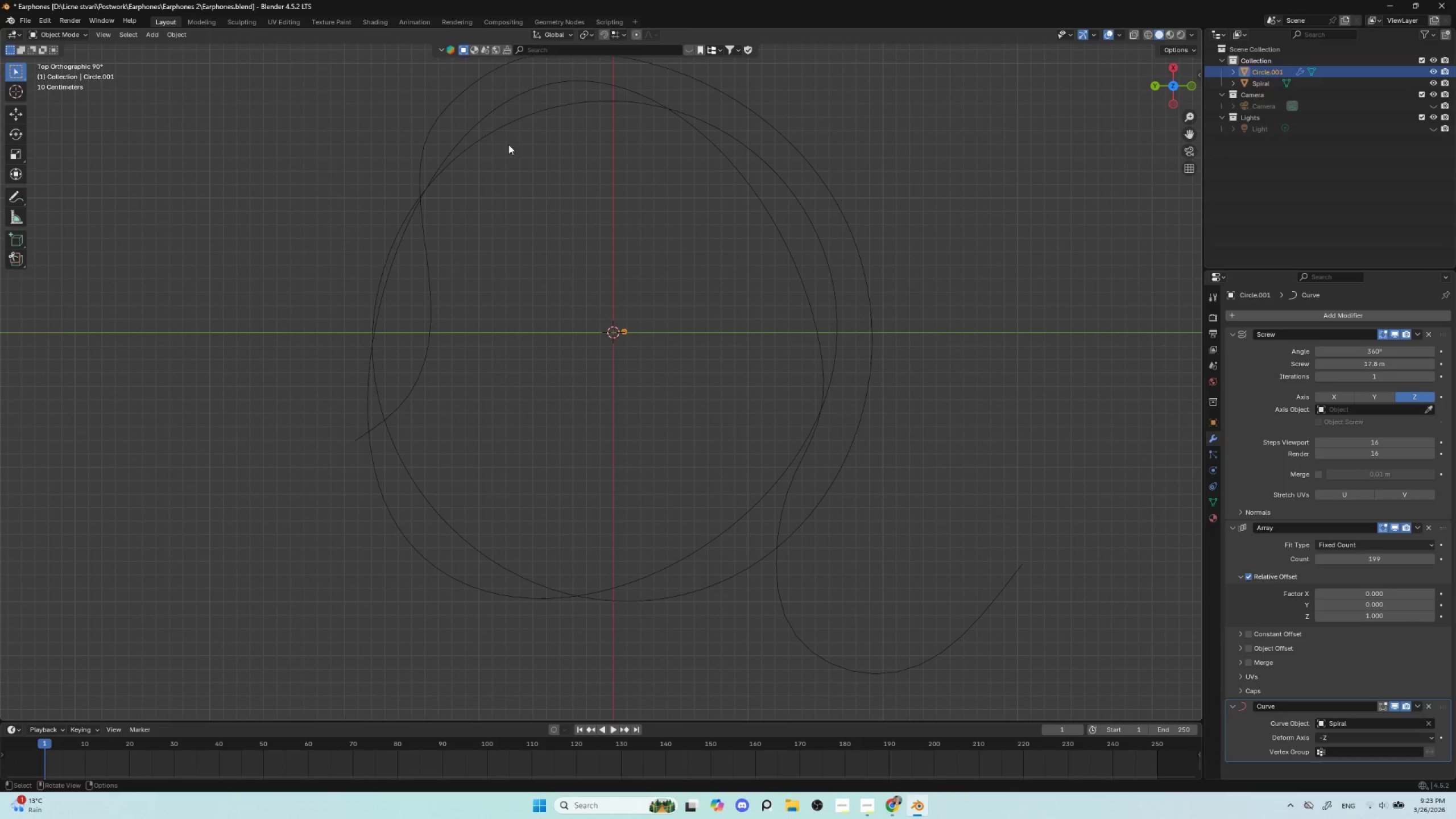 
left_click([505, 126])
 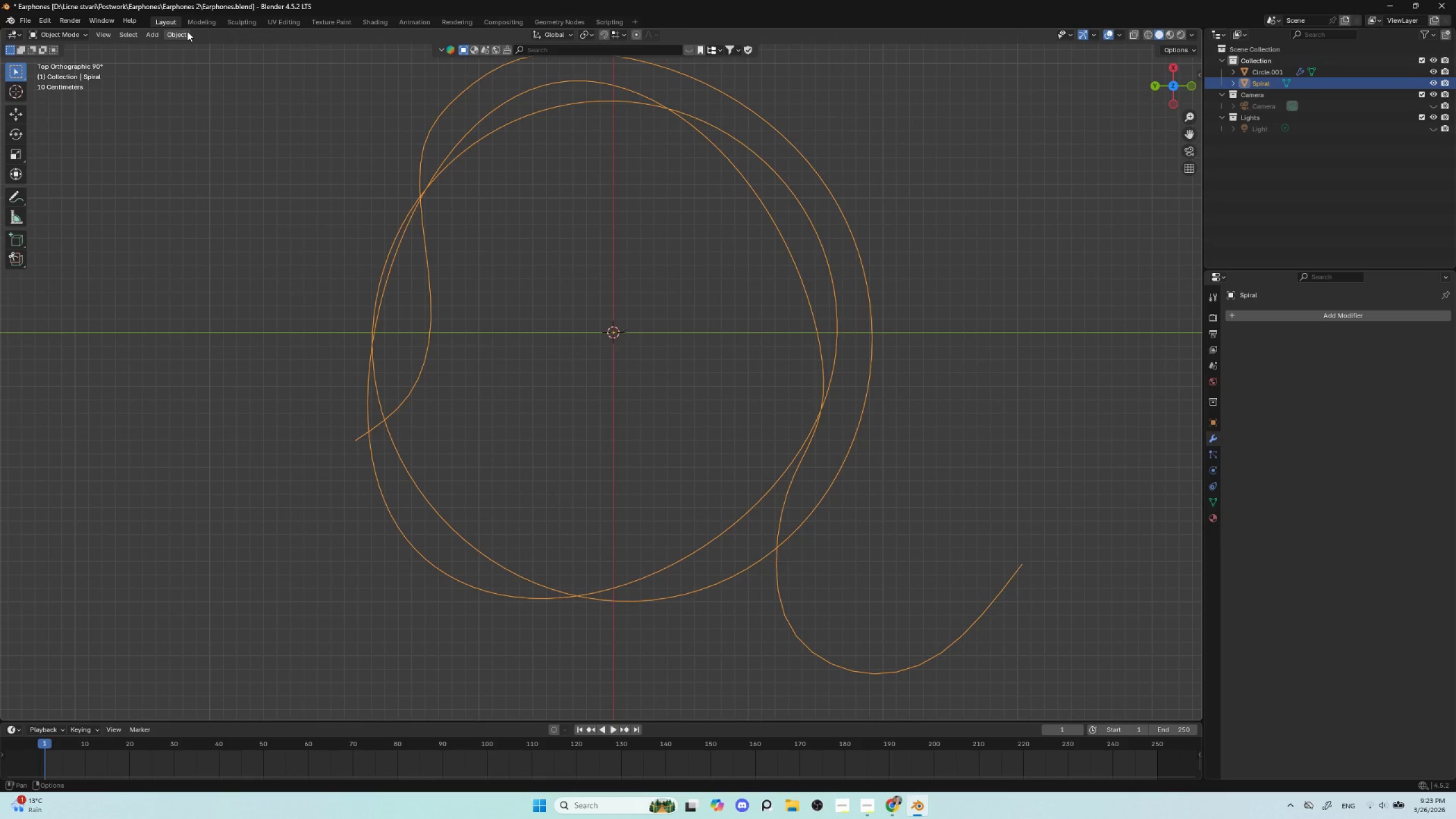 
left_click([174, 32])
 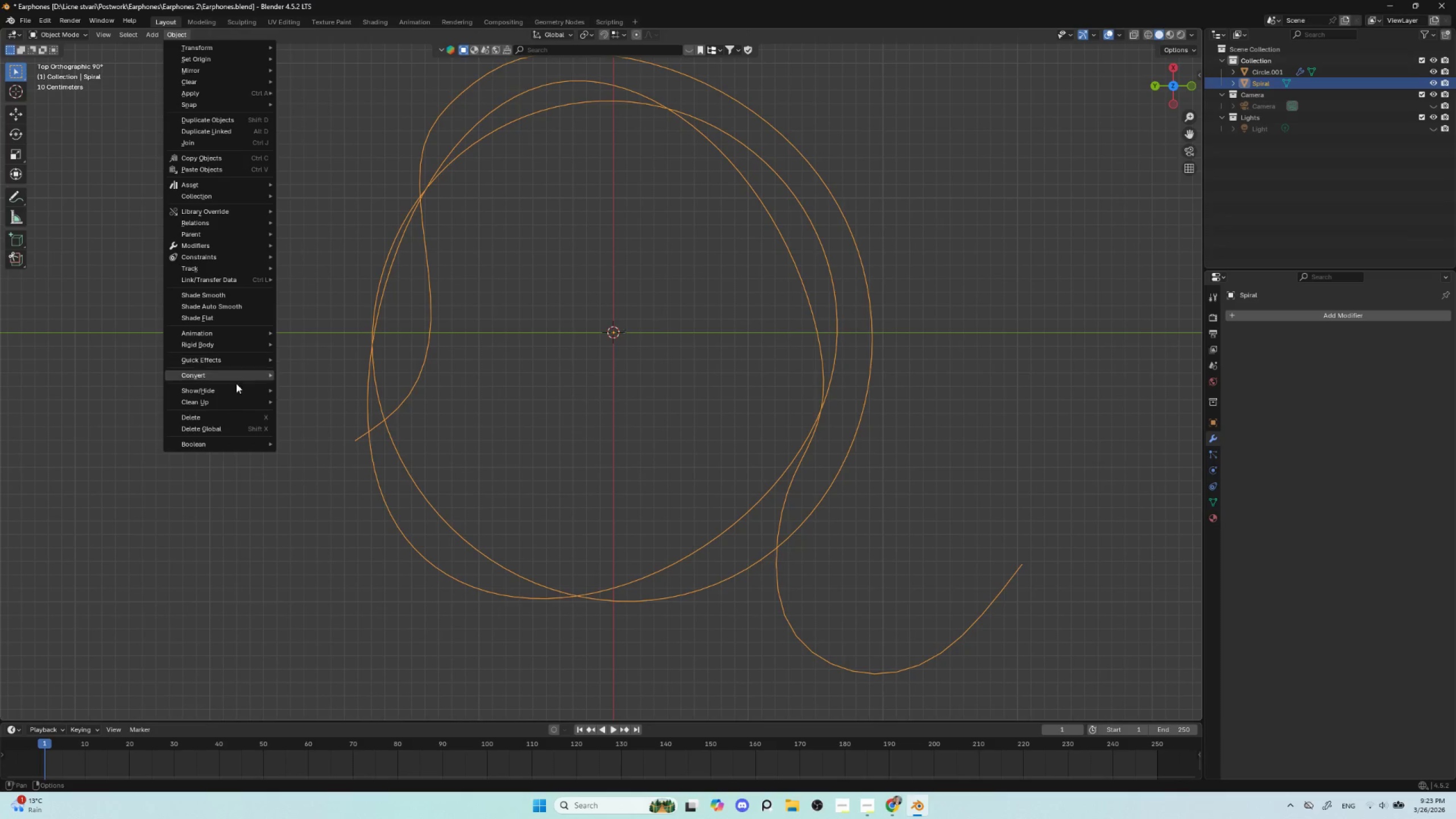 
wait(6.51)
 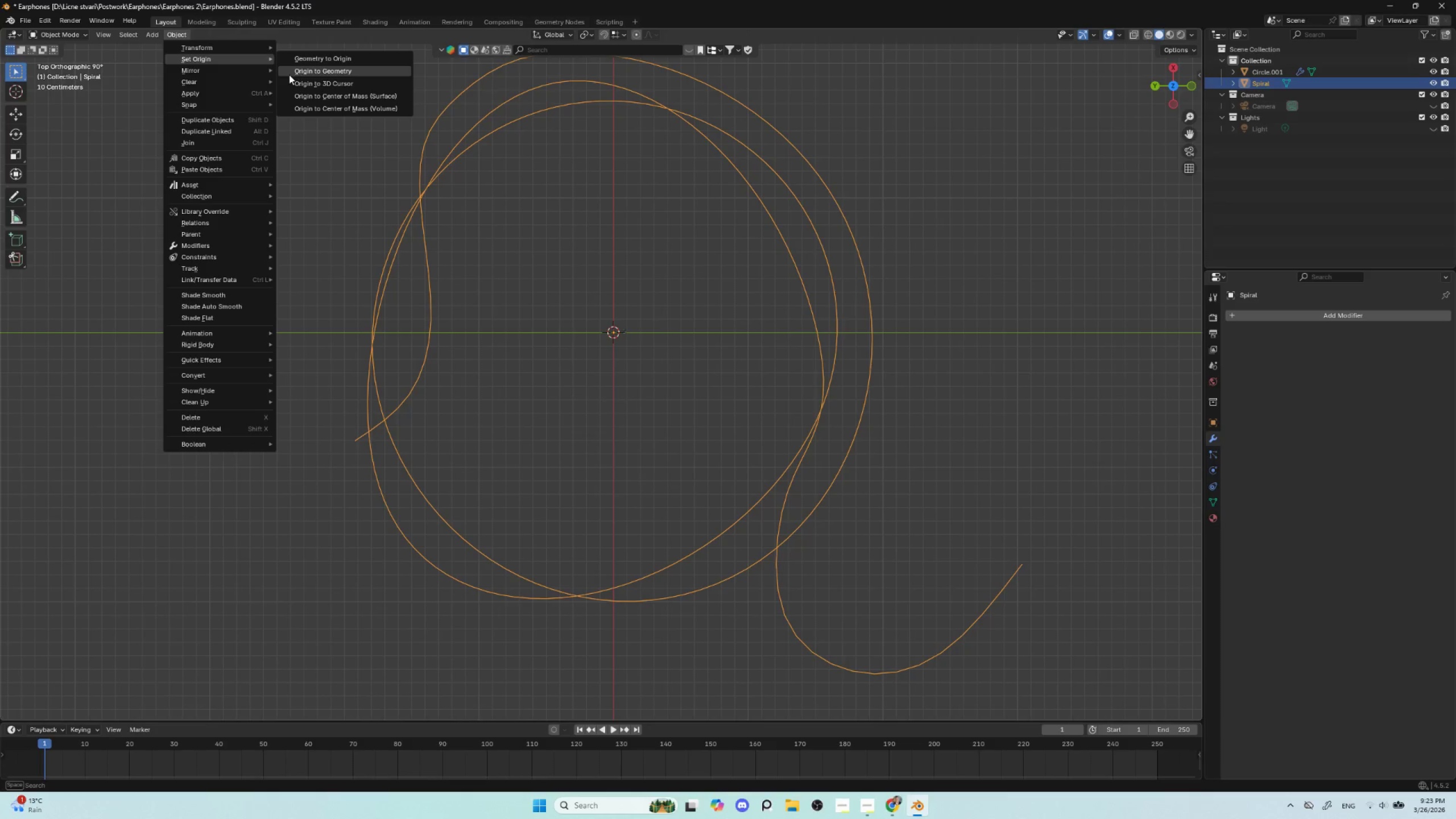 
left_click([350, 391])
 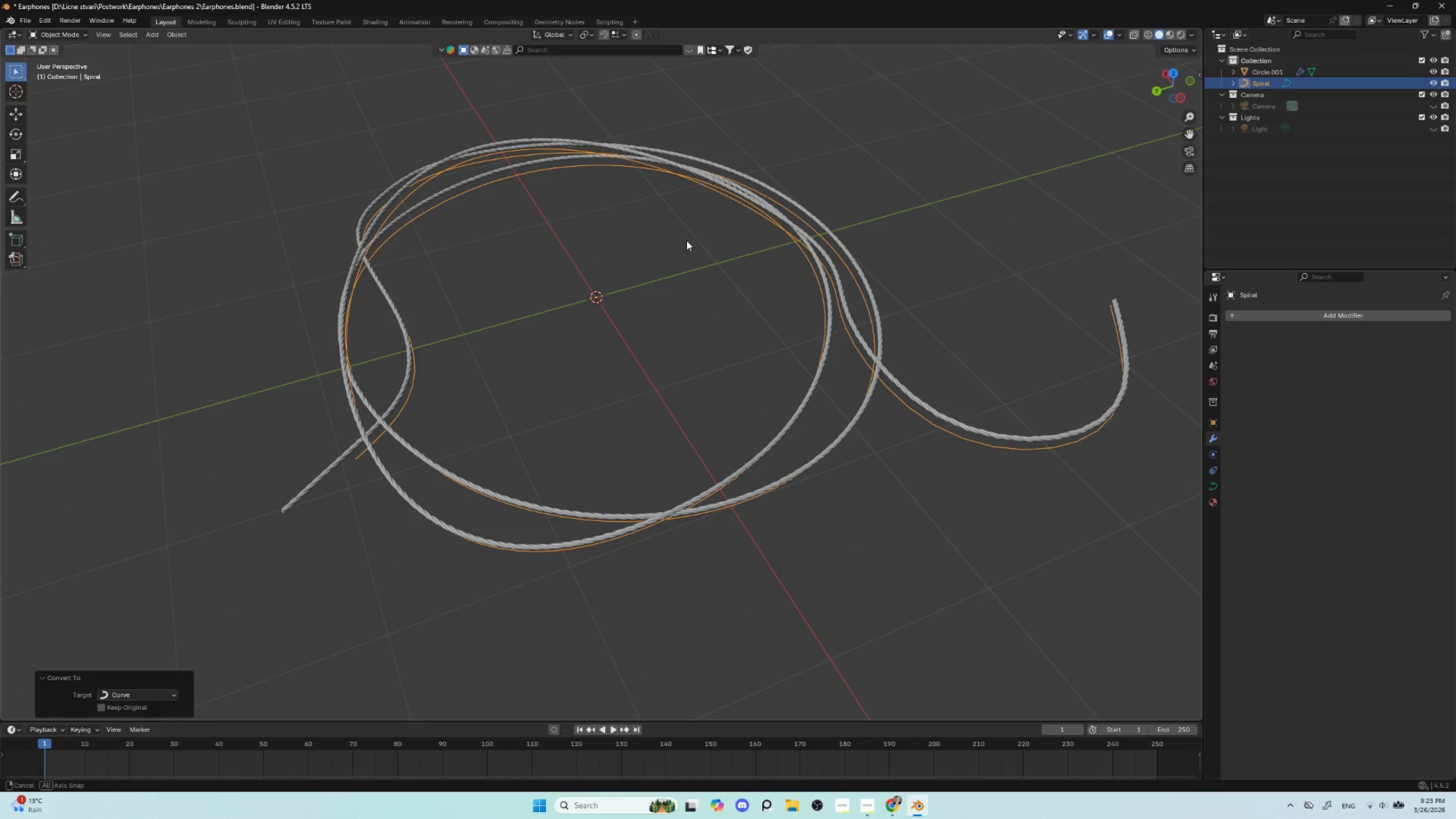 
hold_key(key=AltLeft, duration=0.44)
 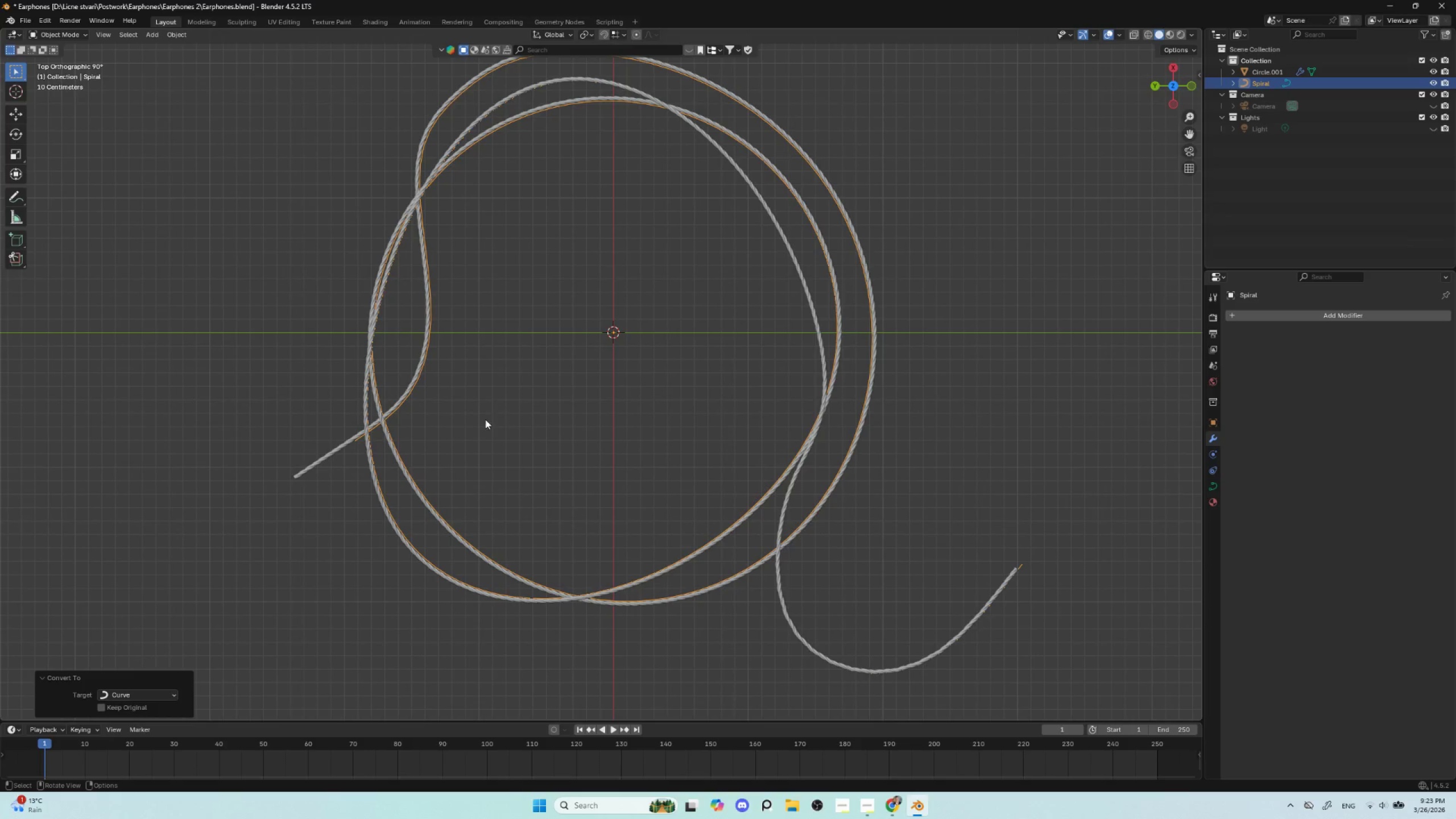 
hold_key(key=ShiftLeft, duration=0.67)
 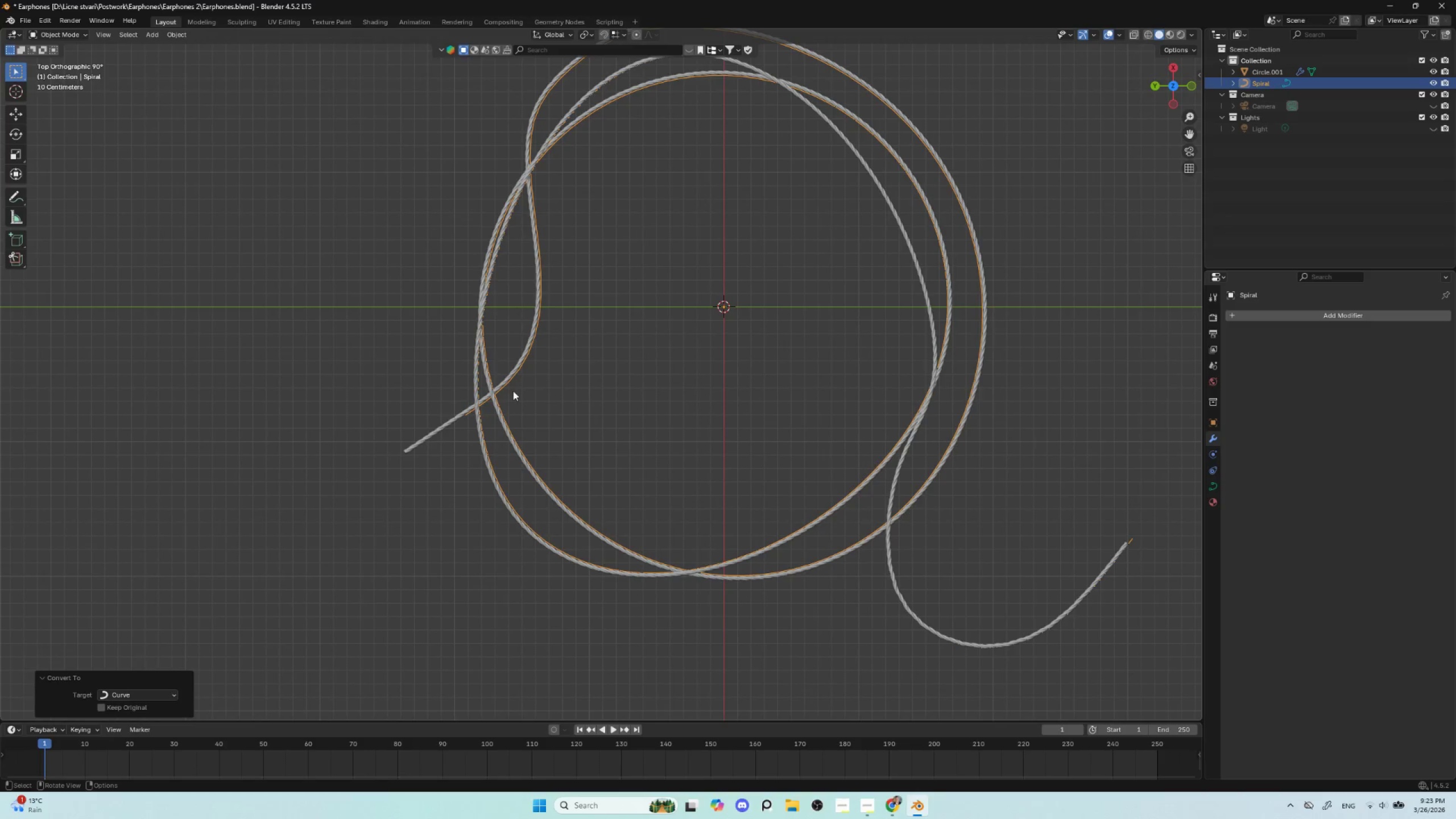 
hold_key(key=ShiftLeft, duration=4.14)
 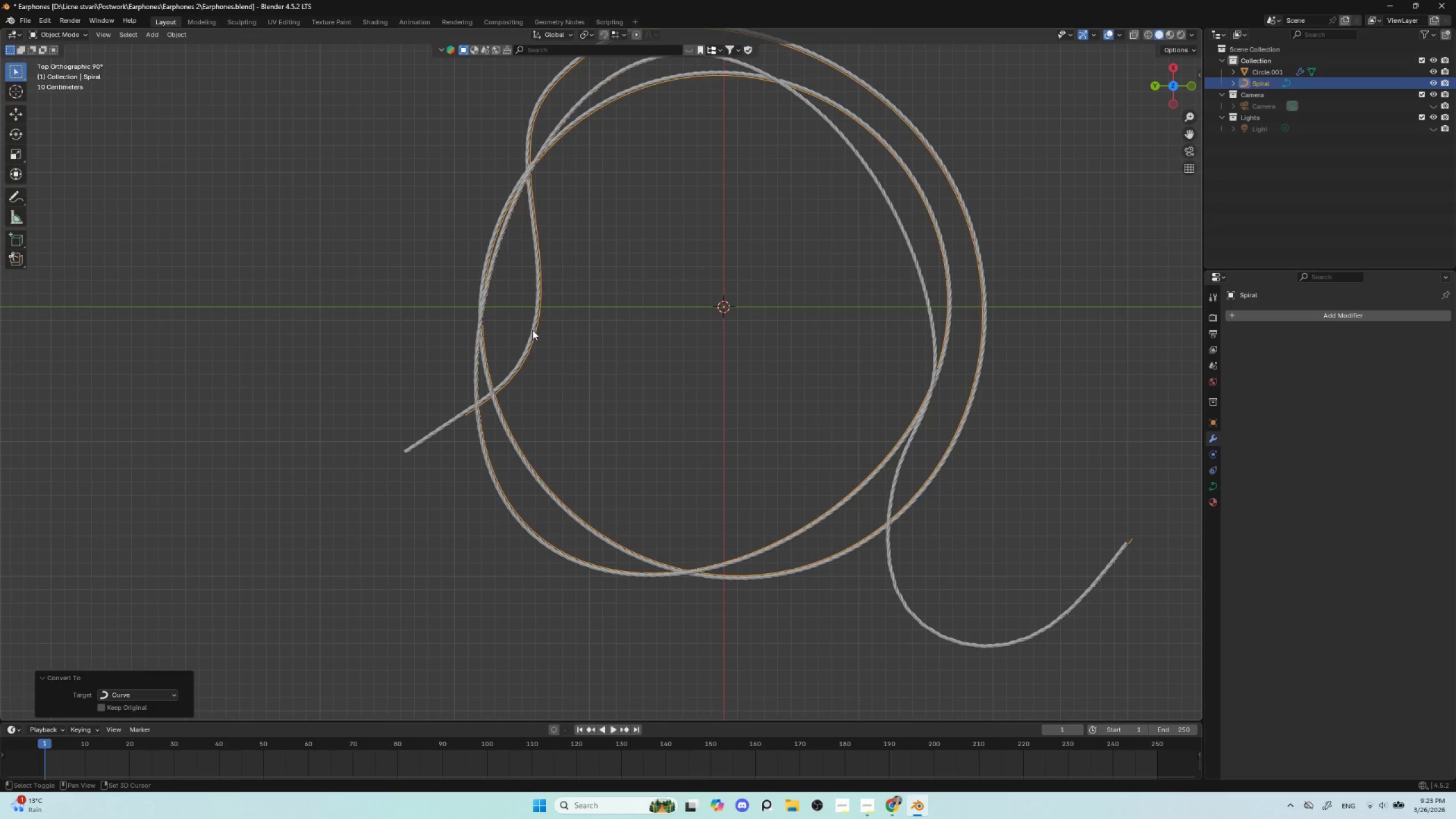 
hold_key(key=ShiftLeft, duration=0.78)
left_click([532, 330])
 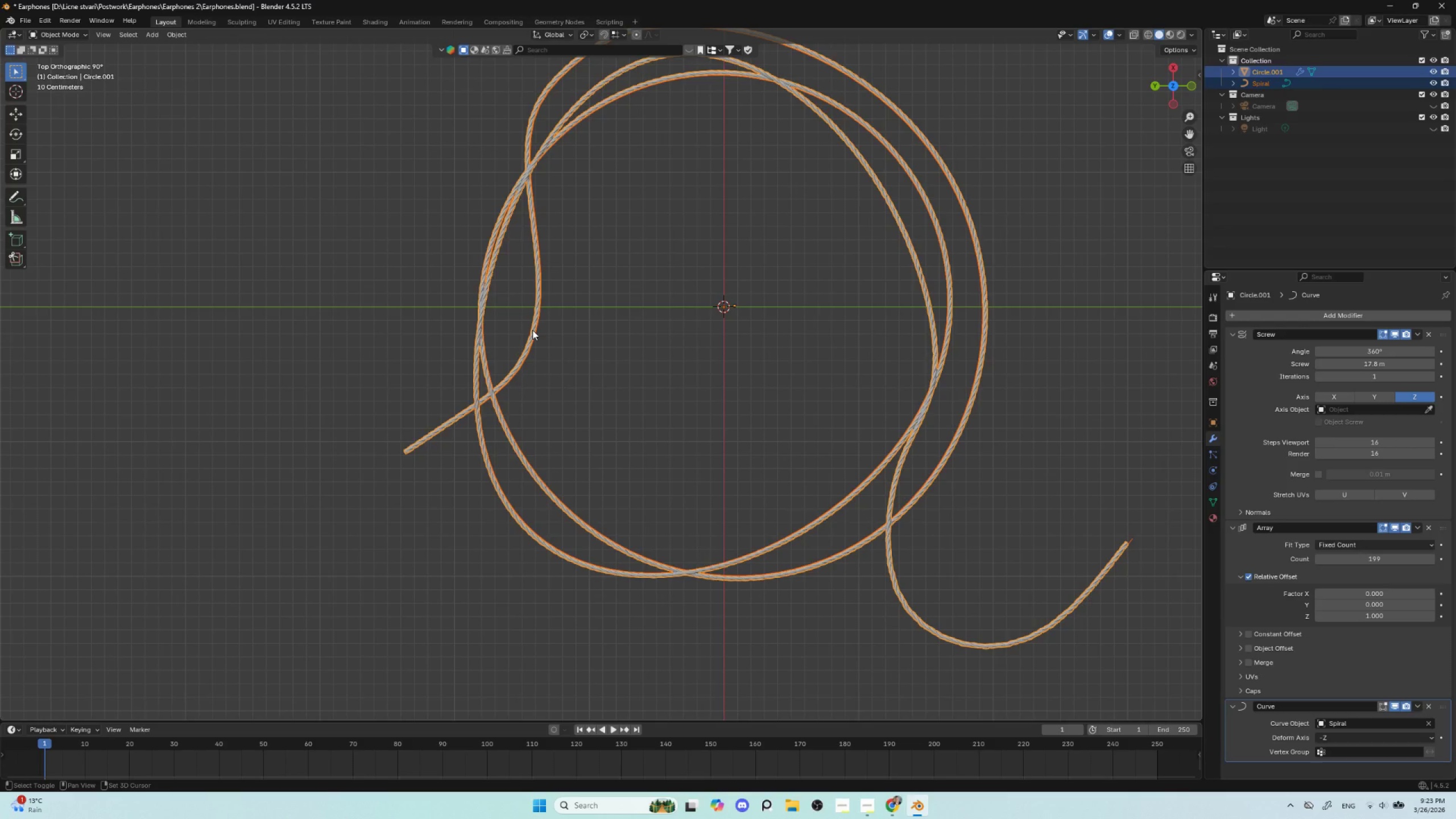 
hold_key(key=ShiftLeft, duration=1.66)
scroll: coordinate [566, 380], scroll_direction: up, amount: 4.0
 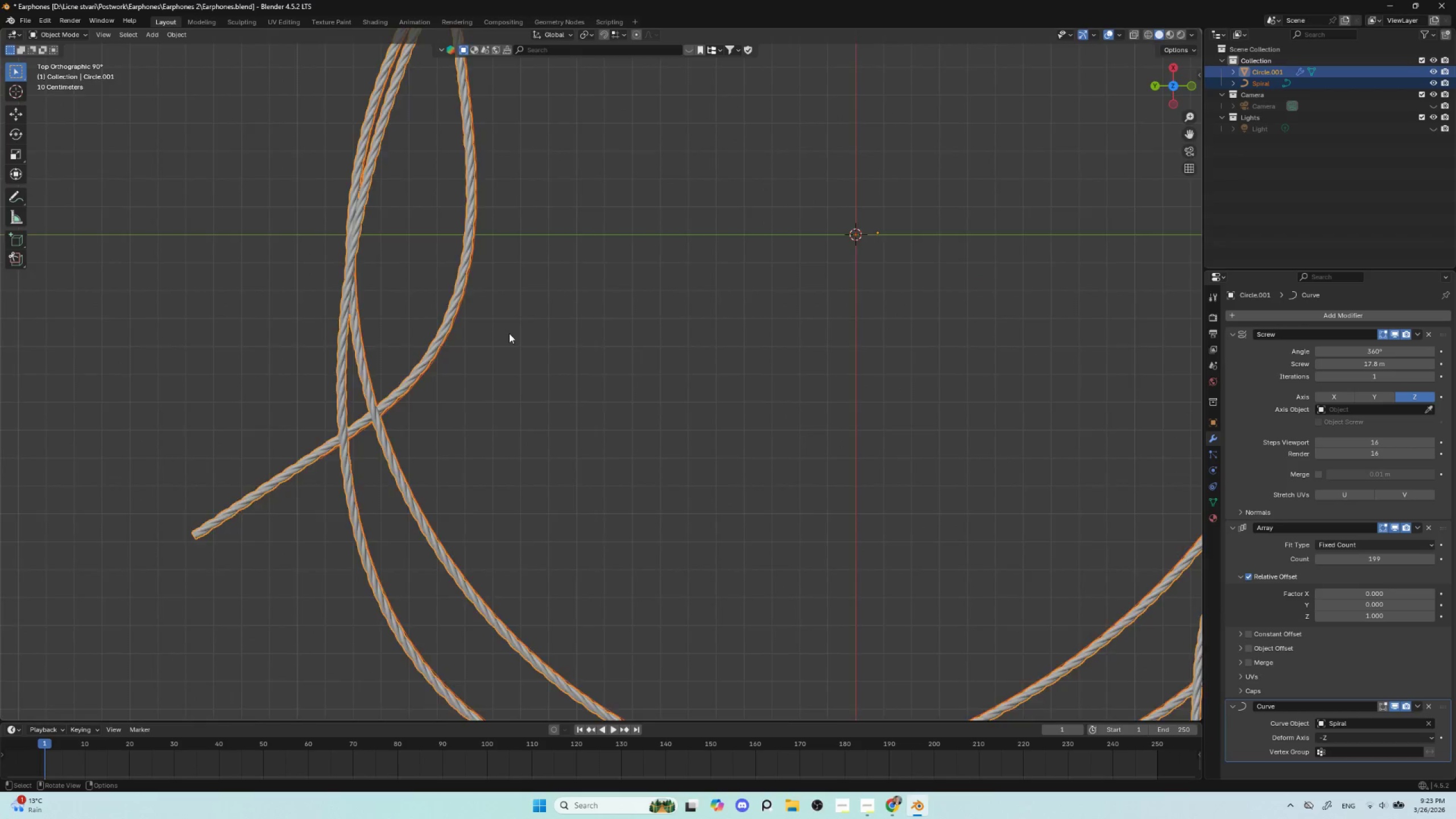 
scroll: coordinate [507, 335], scroll_direction: down, amount: 2.0
 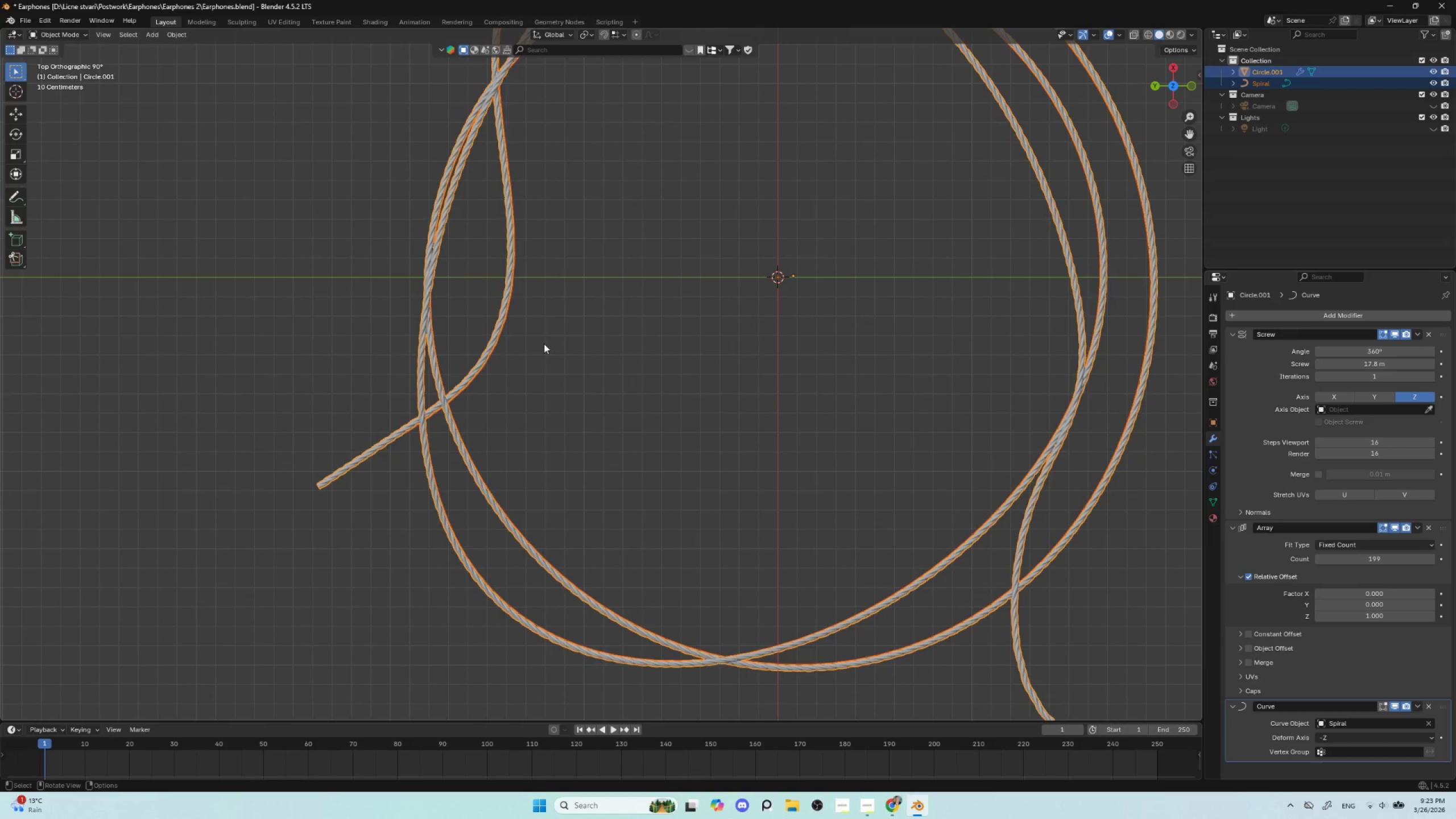 
hold_key(key=ShiftLeft, duration=0.98)
 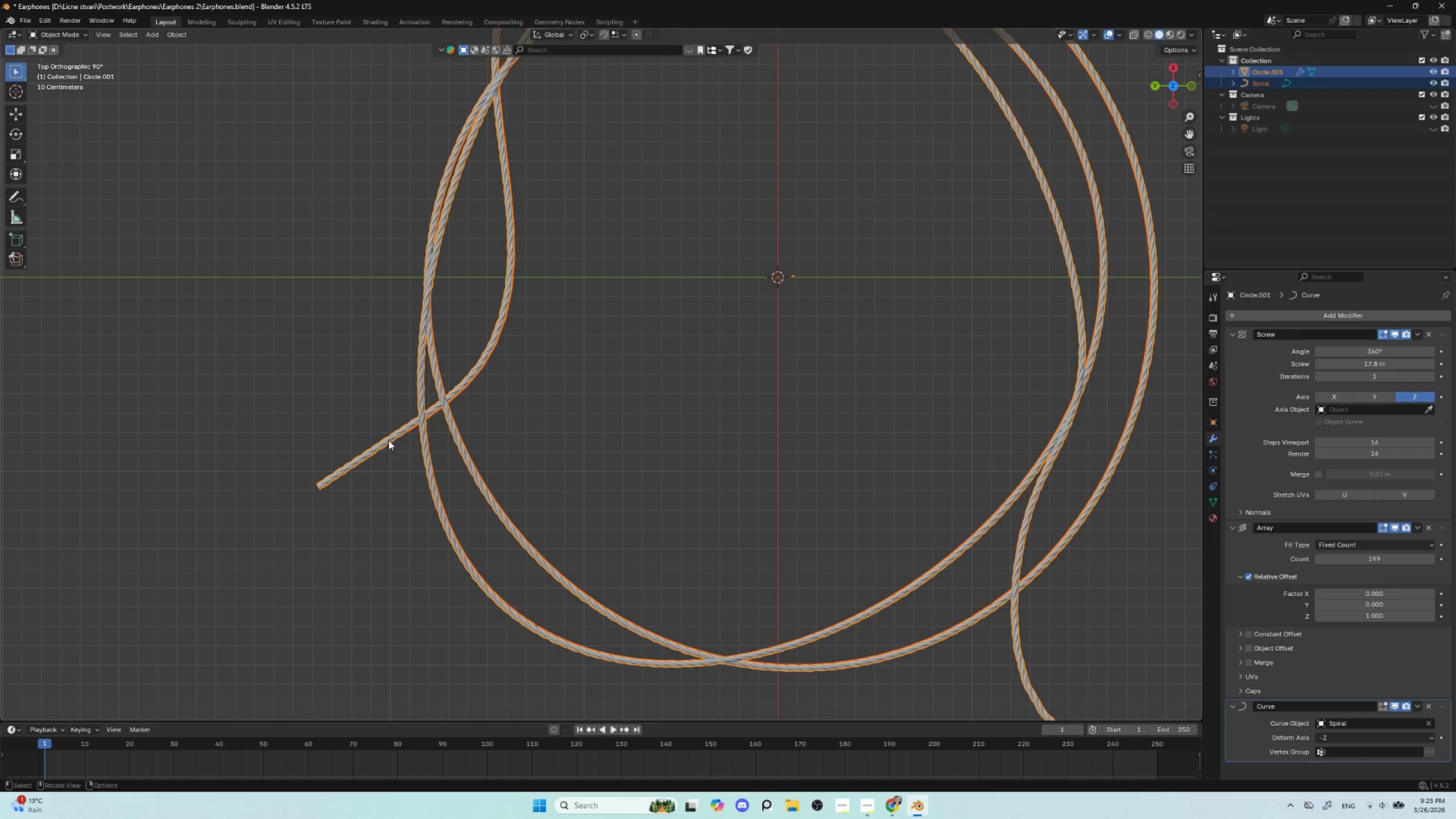 
left_click([388, 440])
 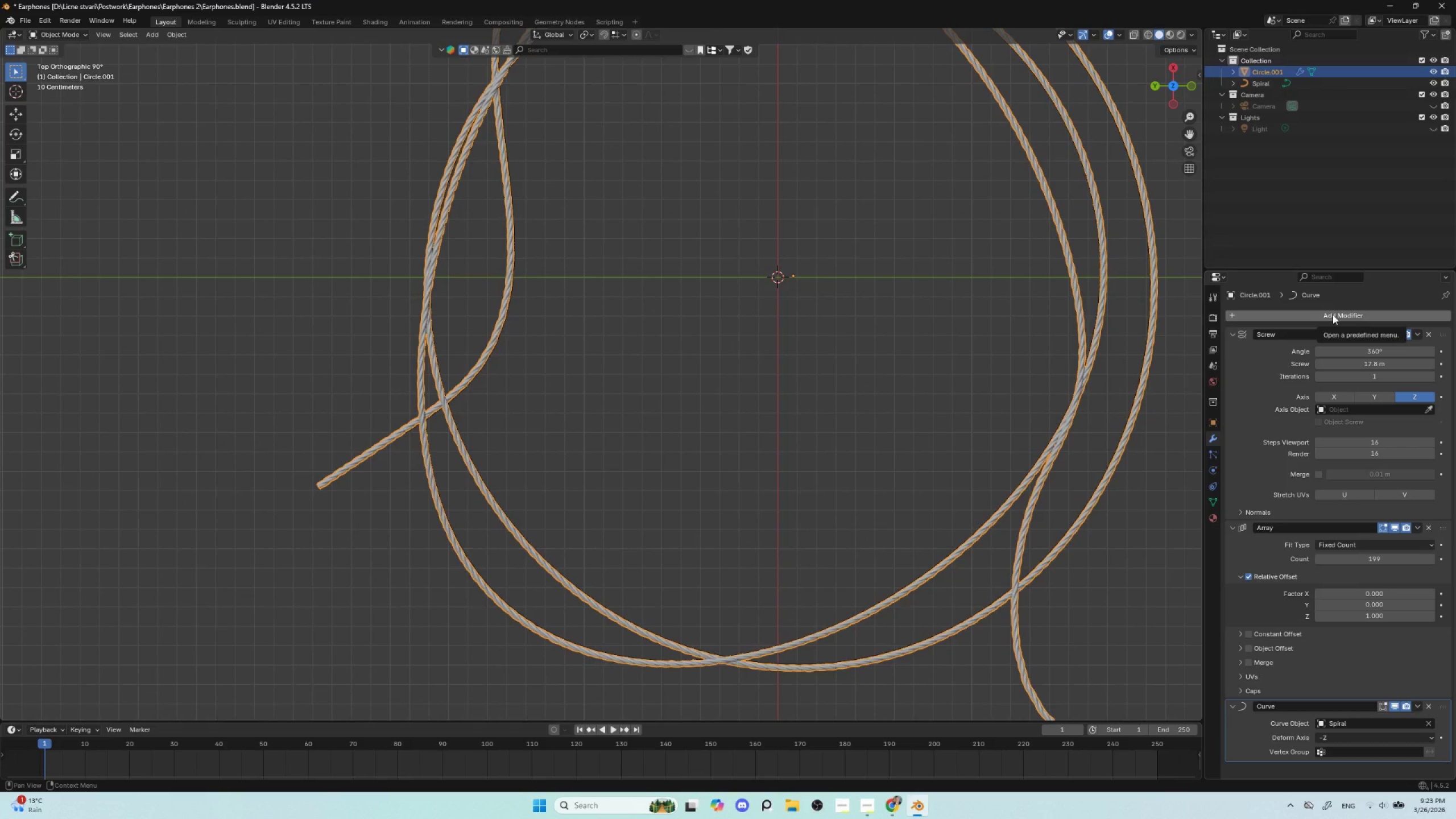 
left_click([1333, 315])
 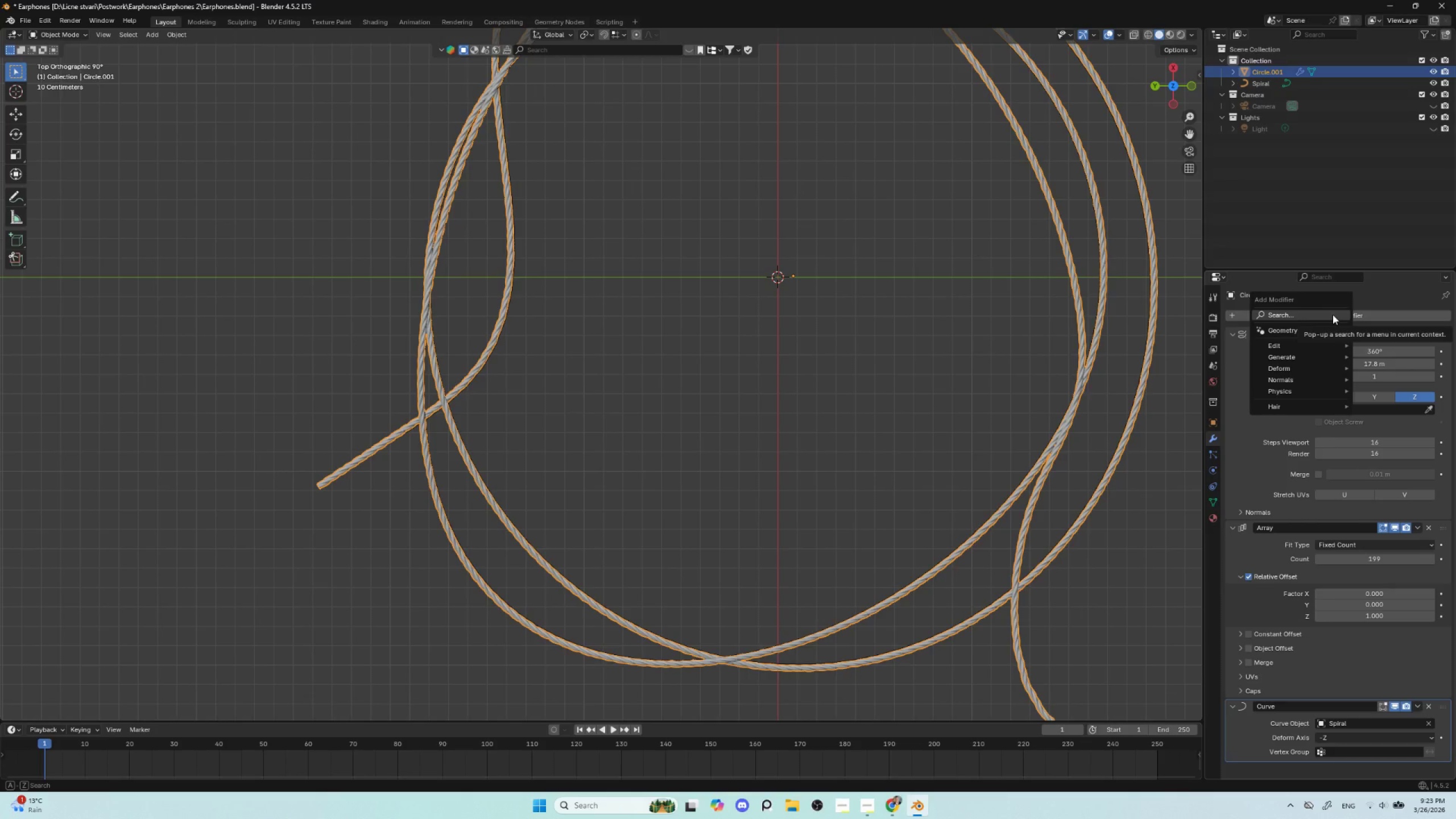 
left_click([1333, 315])
 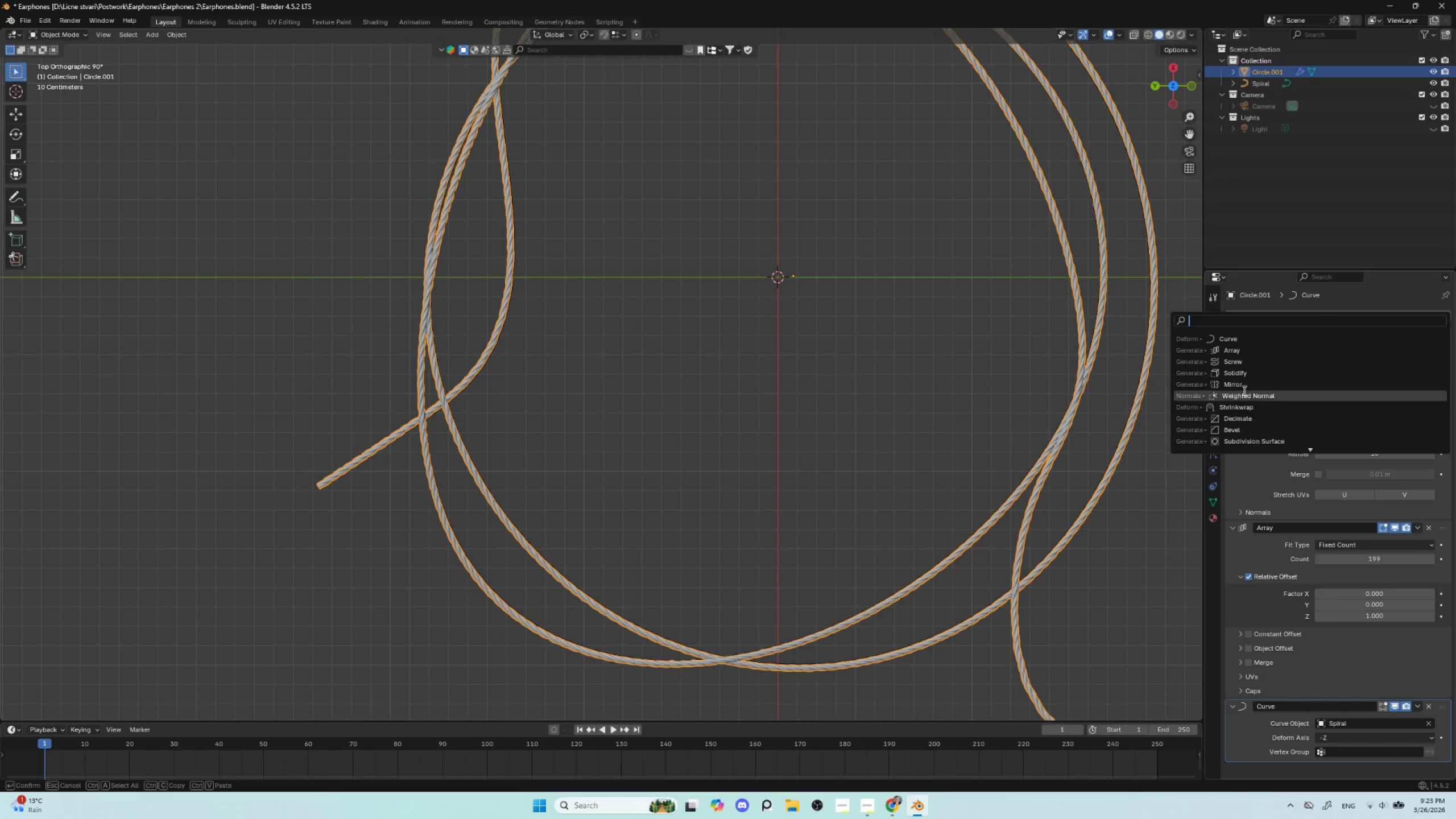 
left_click([1247, 383])
 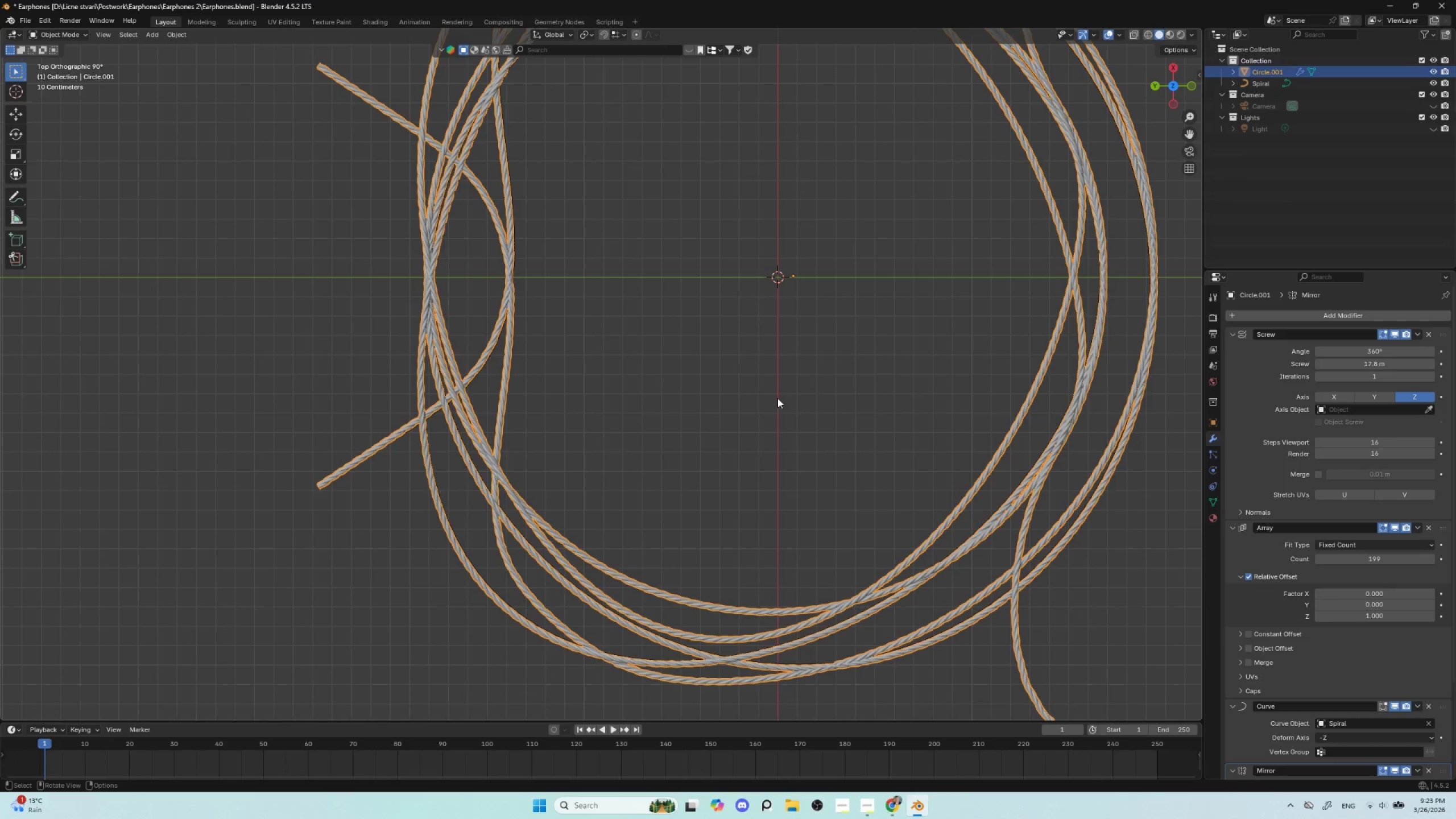 
scroll: coordinate [726, 411], scroll_direction: down, amount: 6.0
 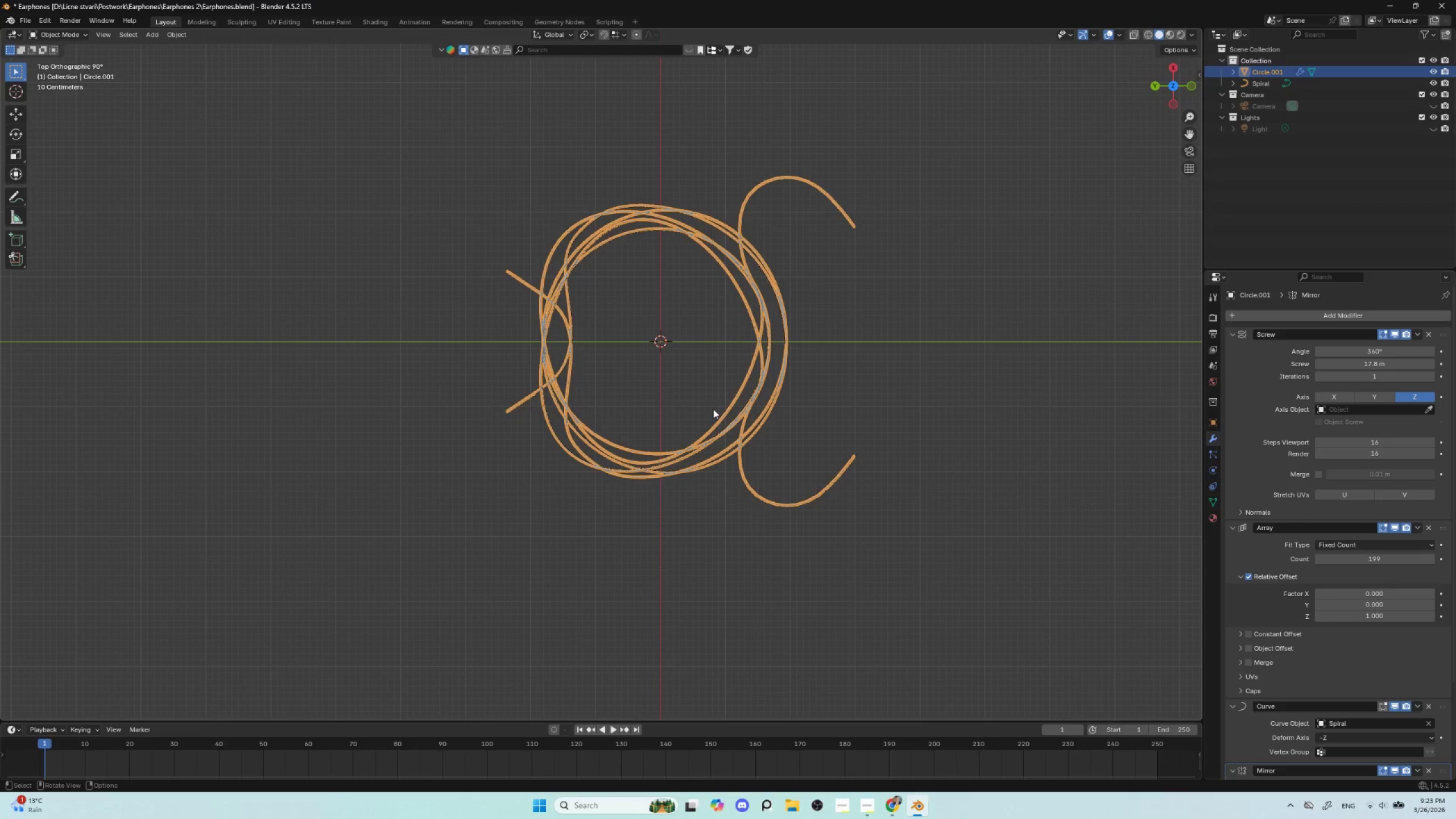 
scroll: coordinate [707, 412], scroll_direction: up, amount: 2.0
 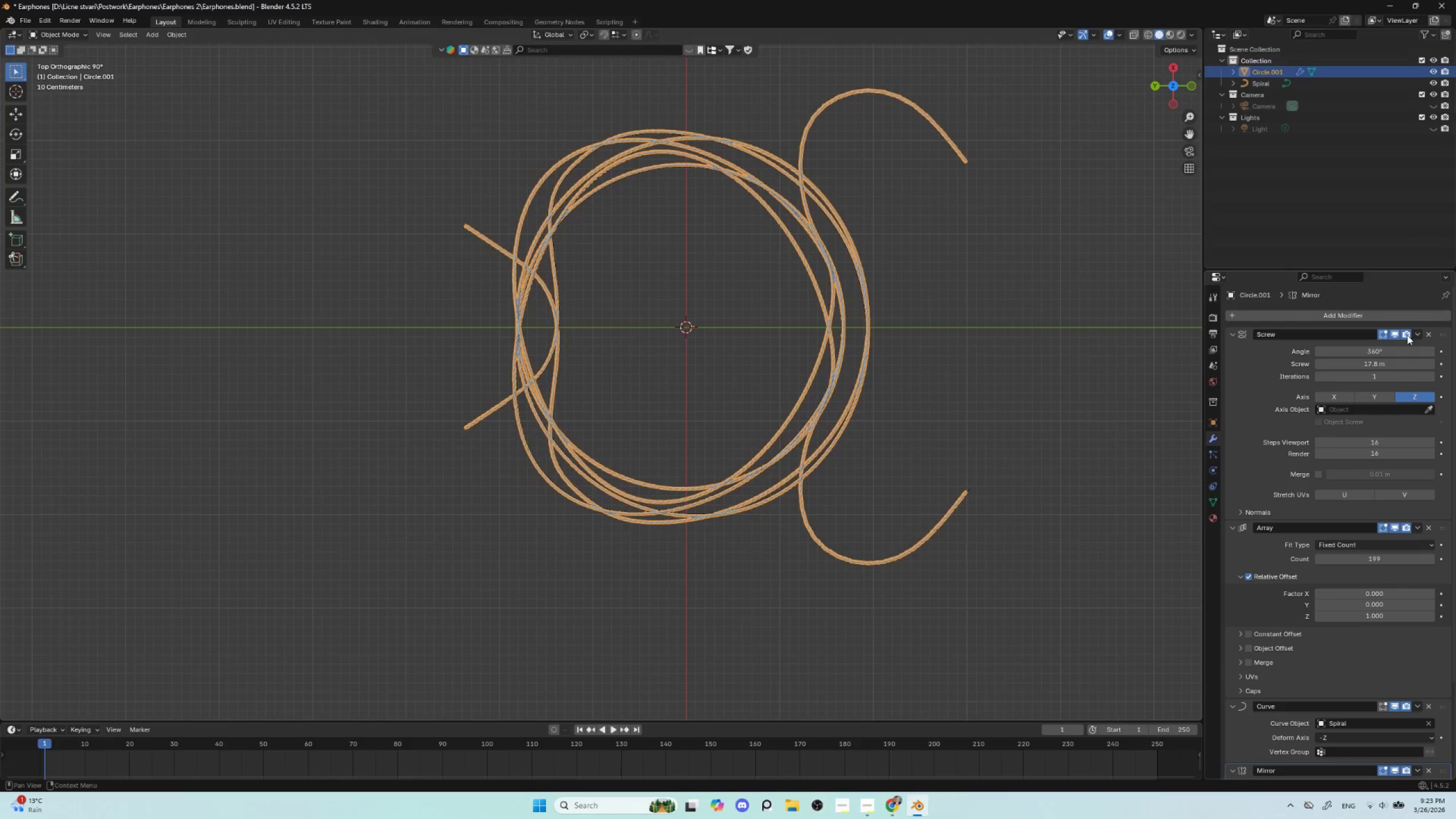 
scroll: coordinate [1297, 630], scroll_direction: down, amount: 3.0
 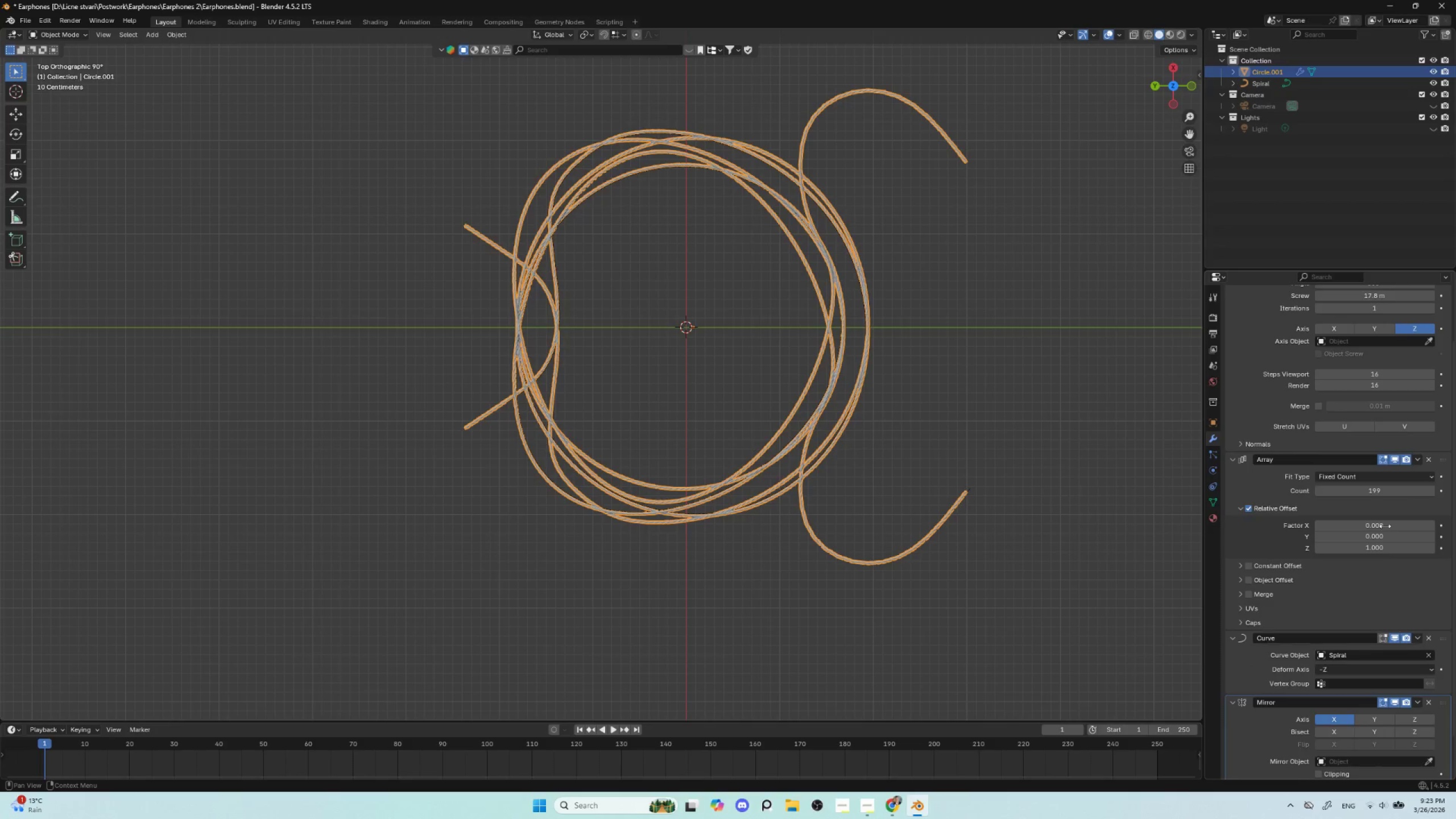 
scroll: coordinate [1376, 482], scroll_direction: up, amount: 6.0
 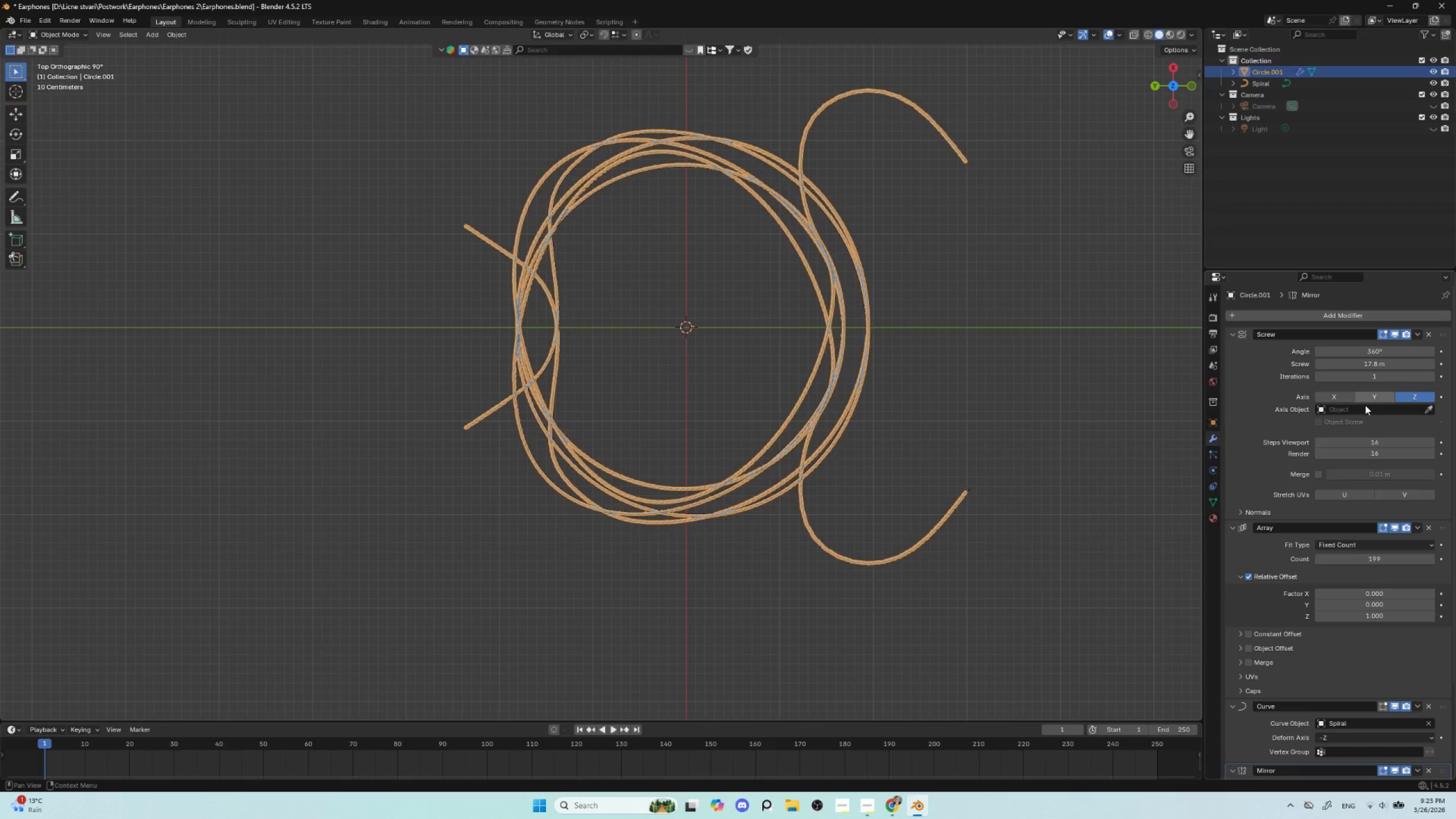 
key(Control+Z)
 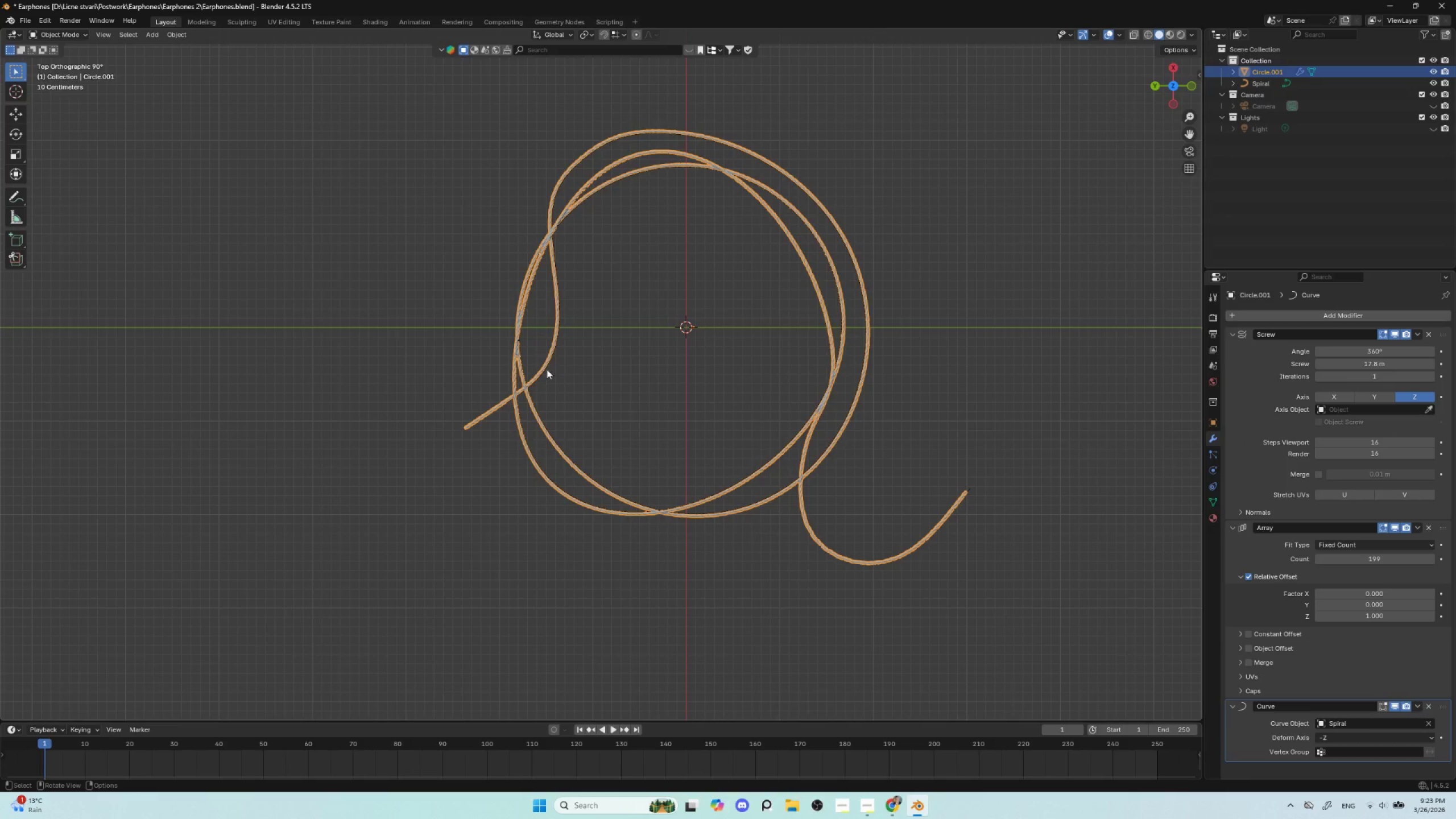 
scroll: coordinate [530, 374], scroll_direction: up, amount: 2.0
 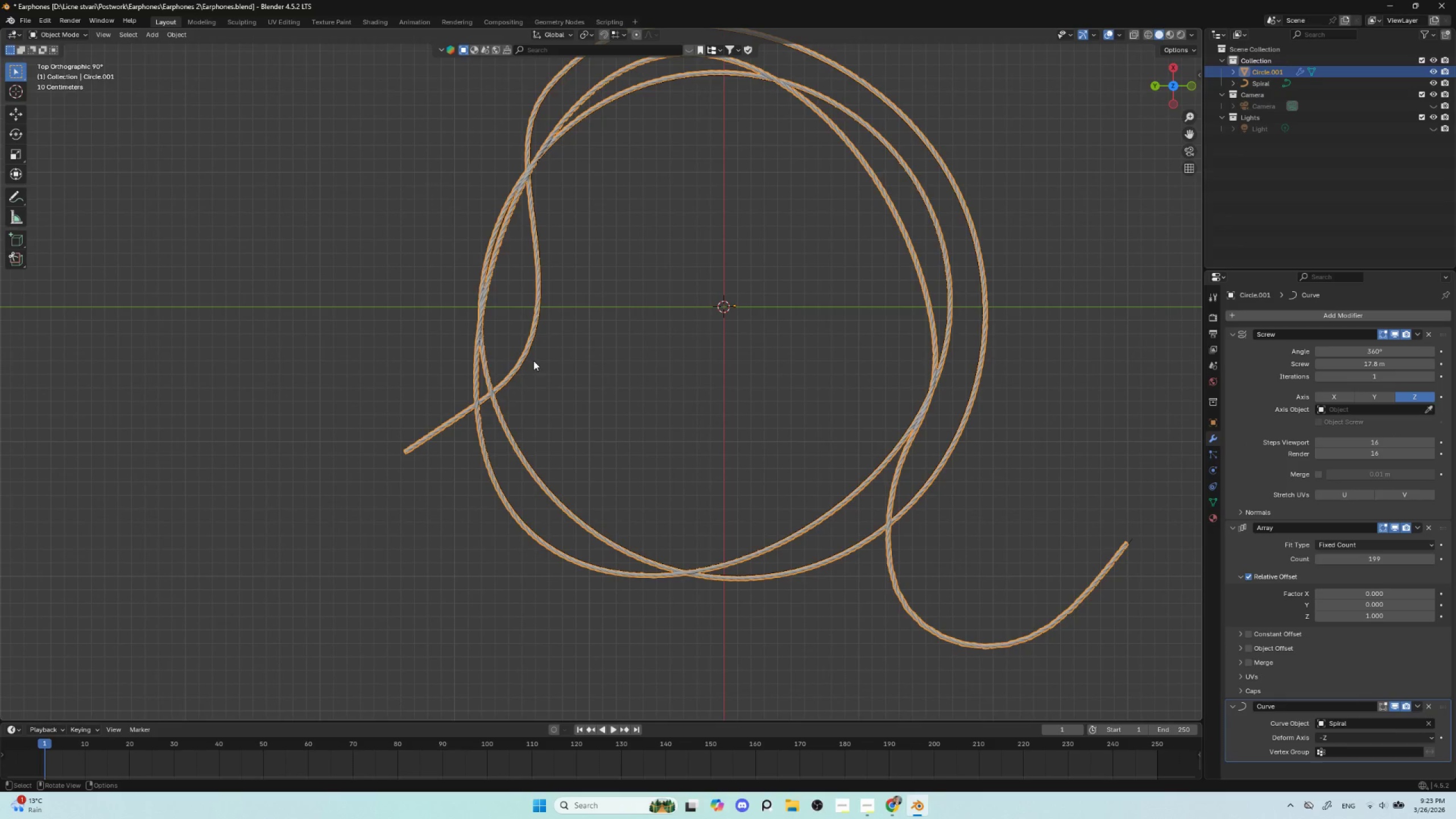 
key(Shift+D)
 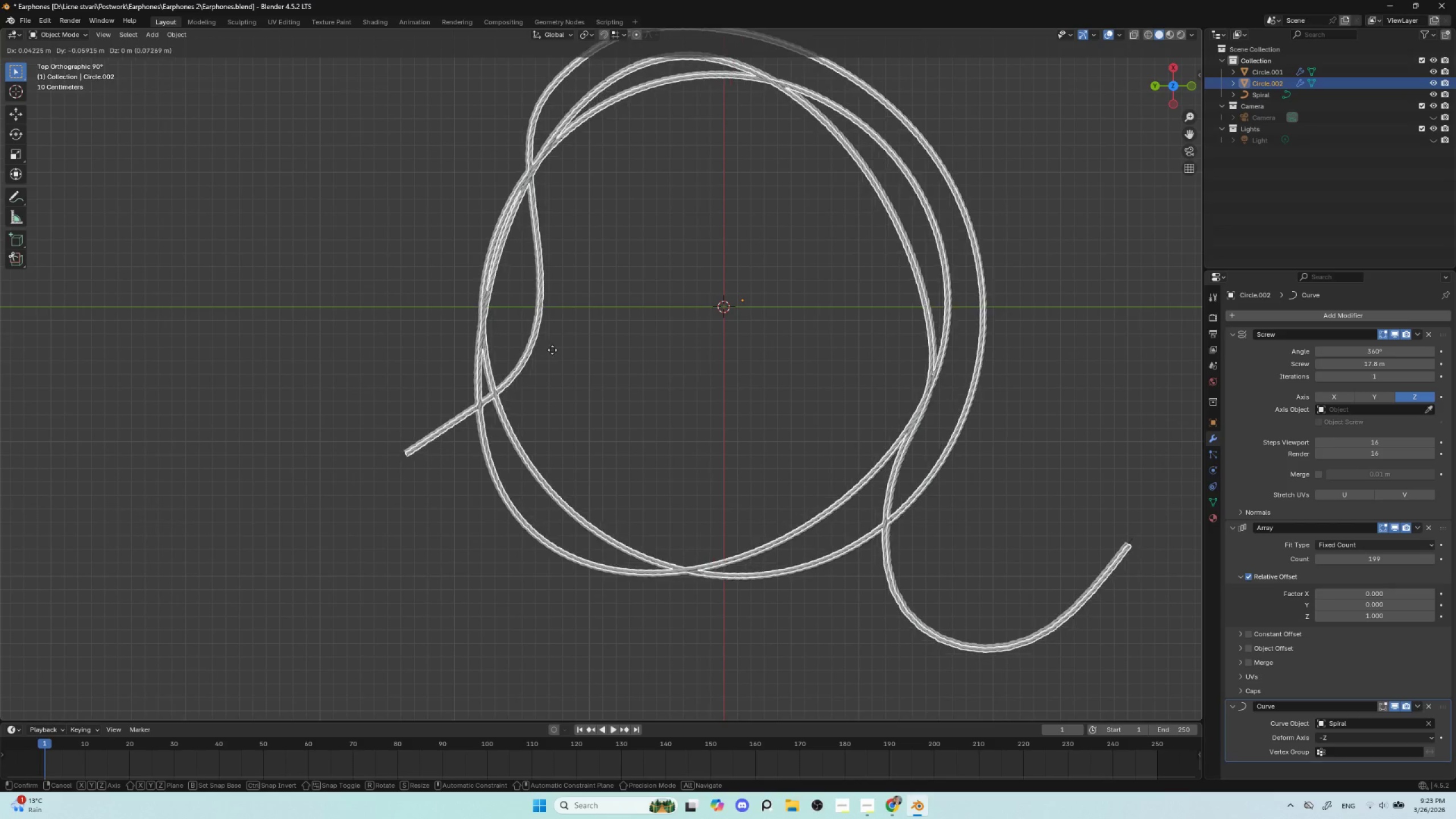 
wait(11.3)
 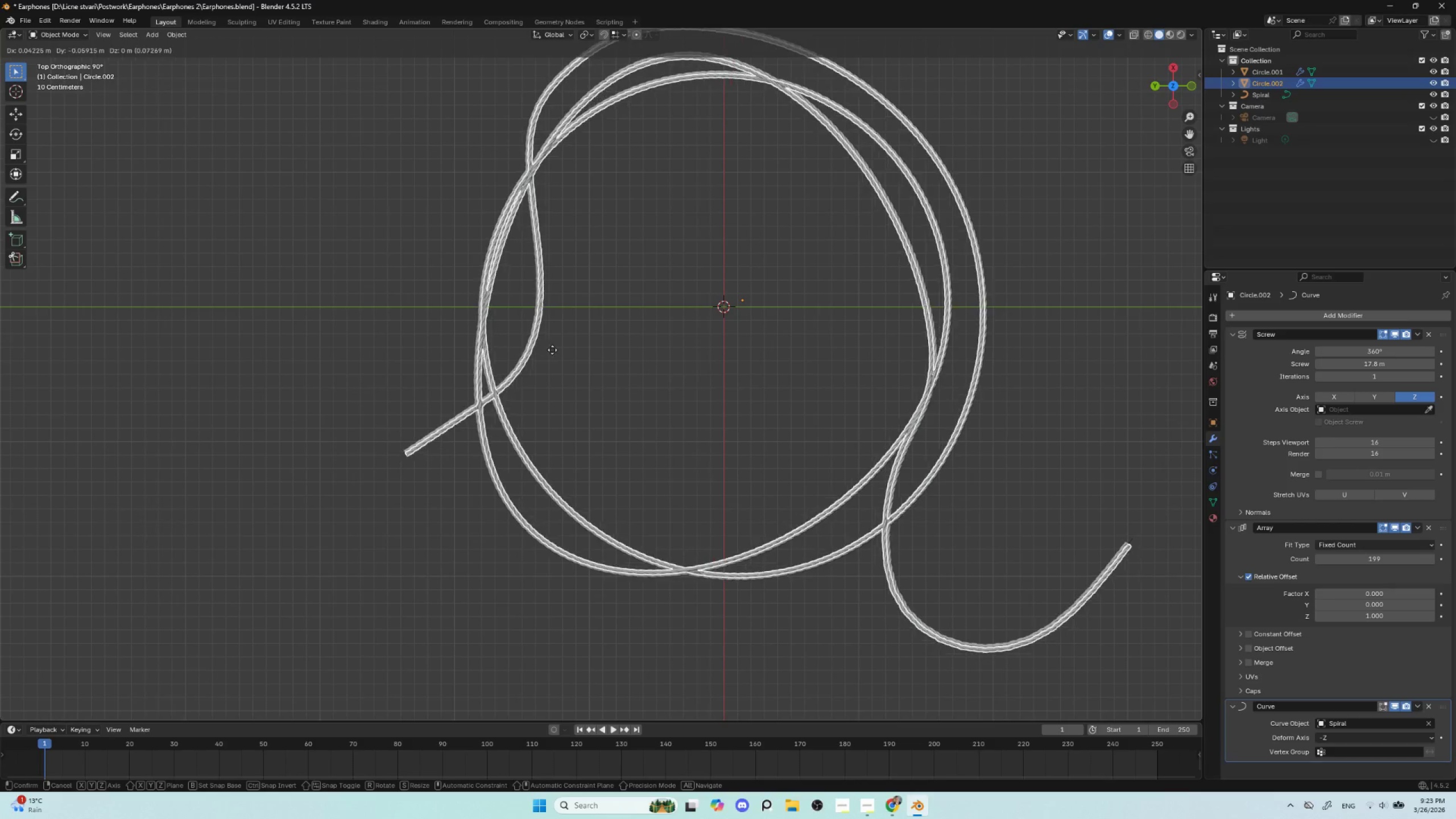 
left_click([553, 347])
 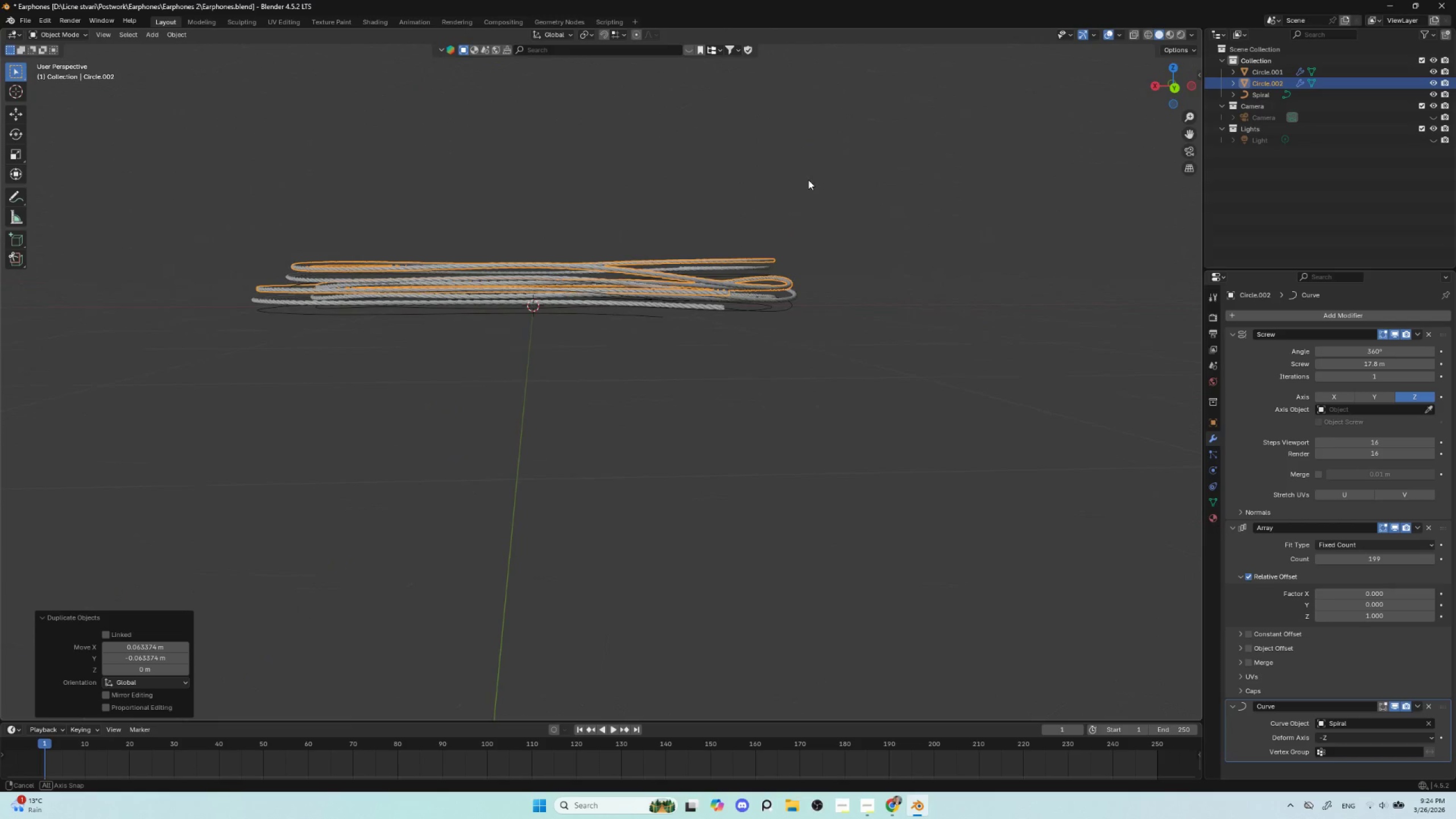 
wait(6.98)
 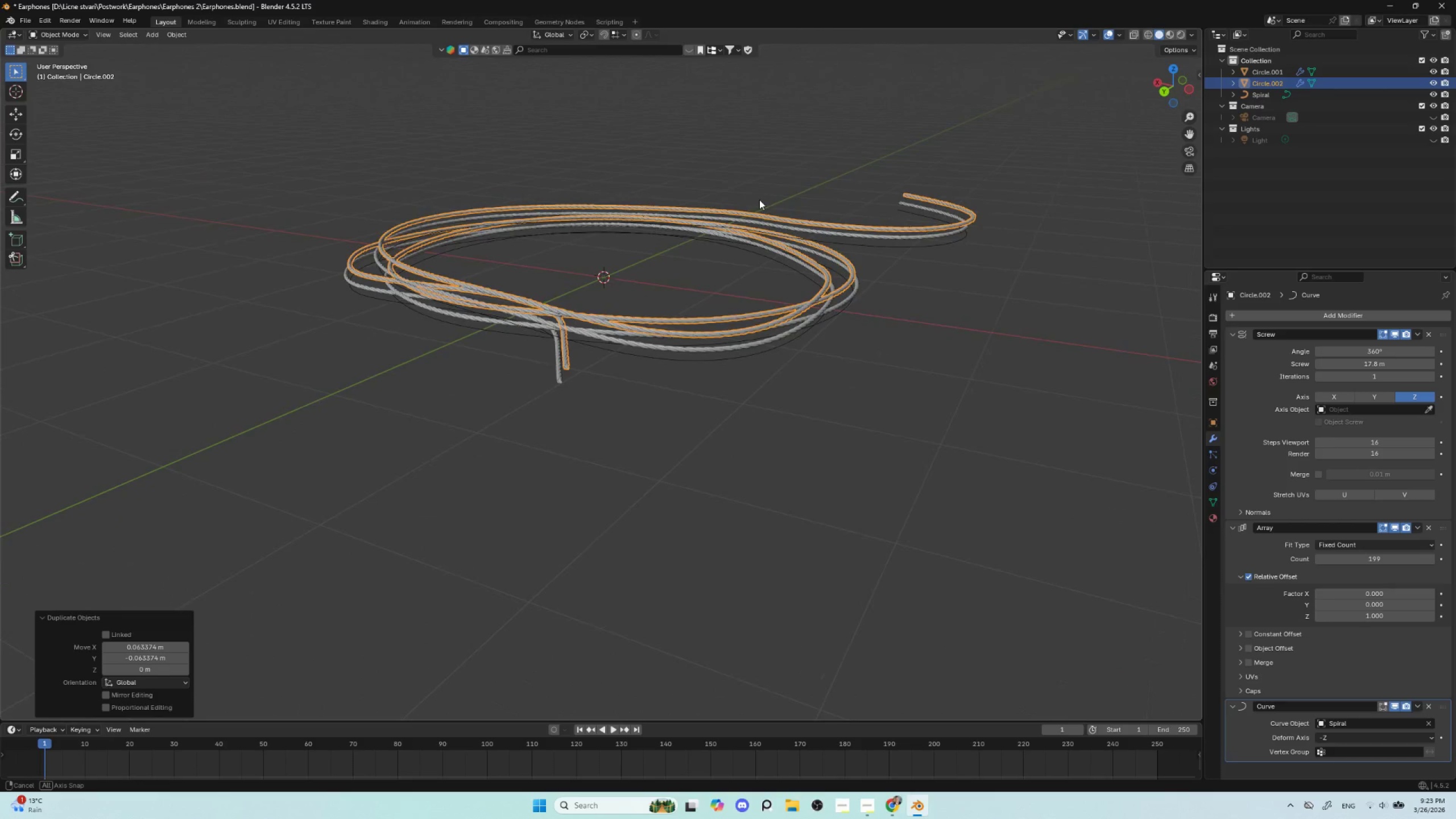 
hold_key(key=AltLeft, duration=0.56)
 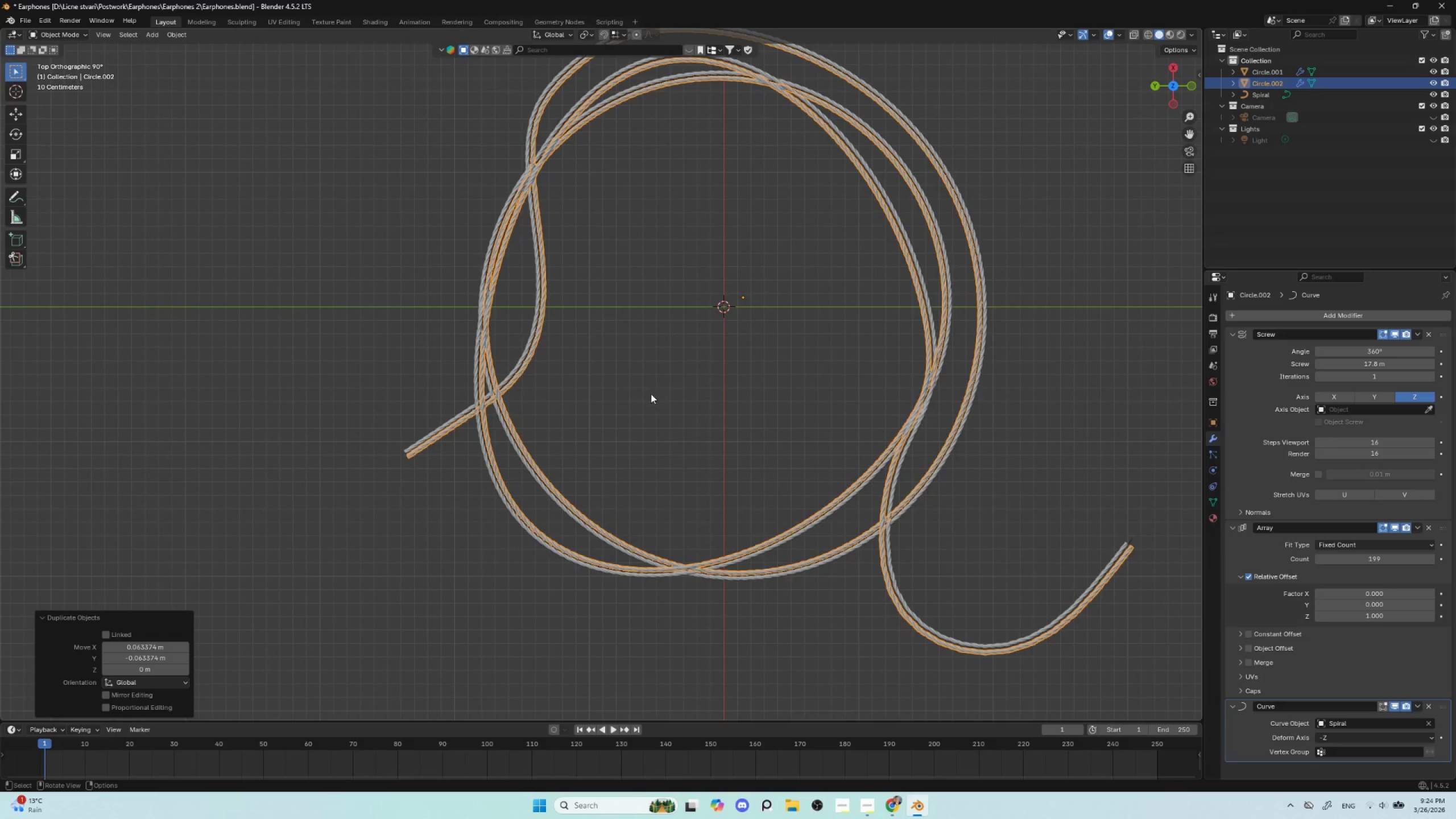 
scroll: coordinate [651, 394], scroll_direction: up, amount: 3.0
 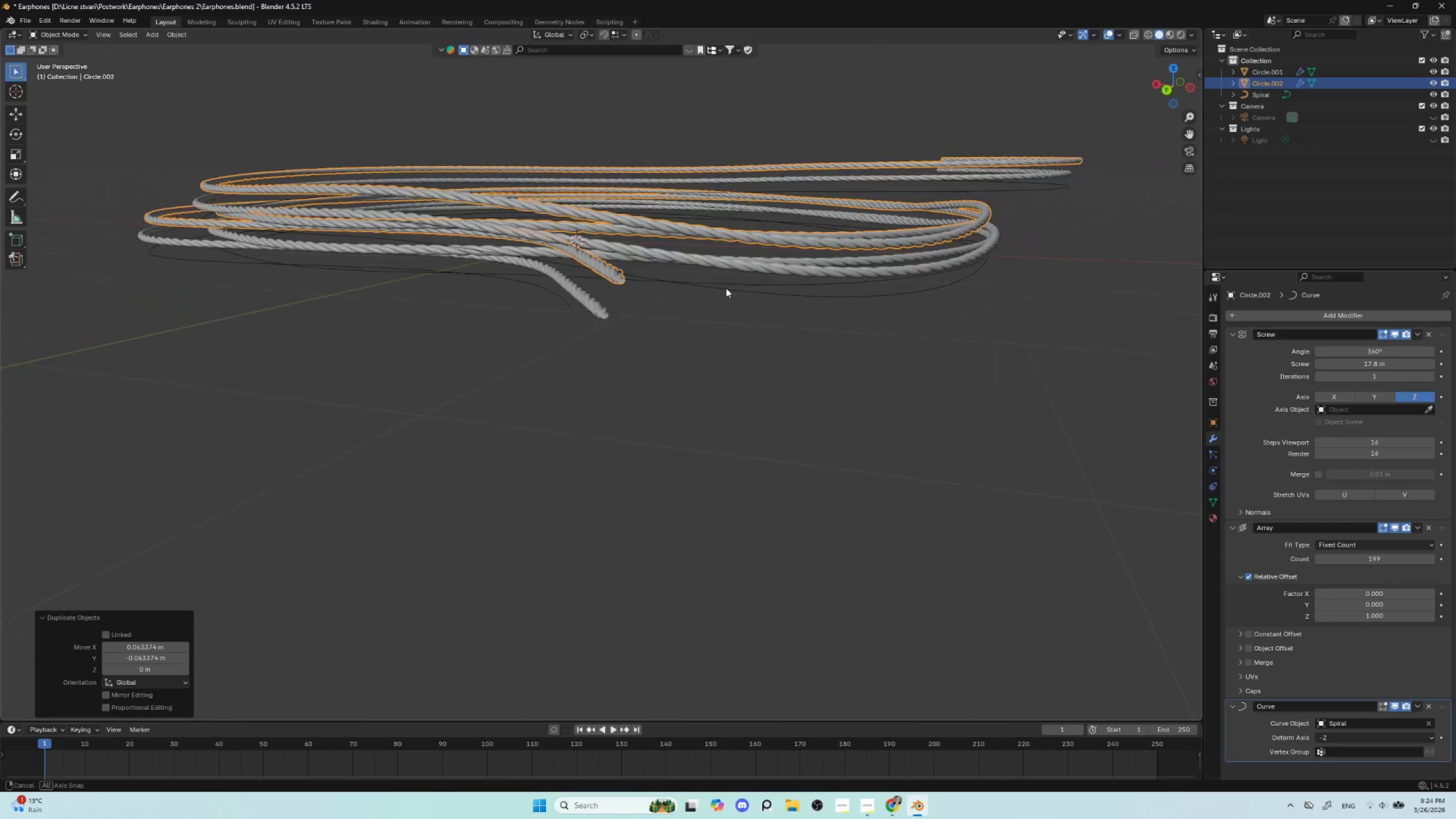 
hold_key(key=AltLeft, duration=0.5)
 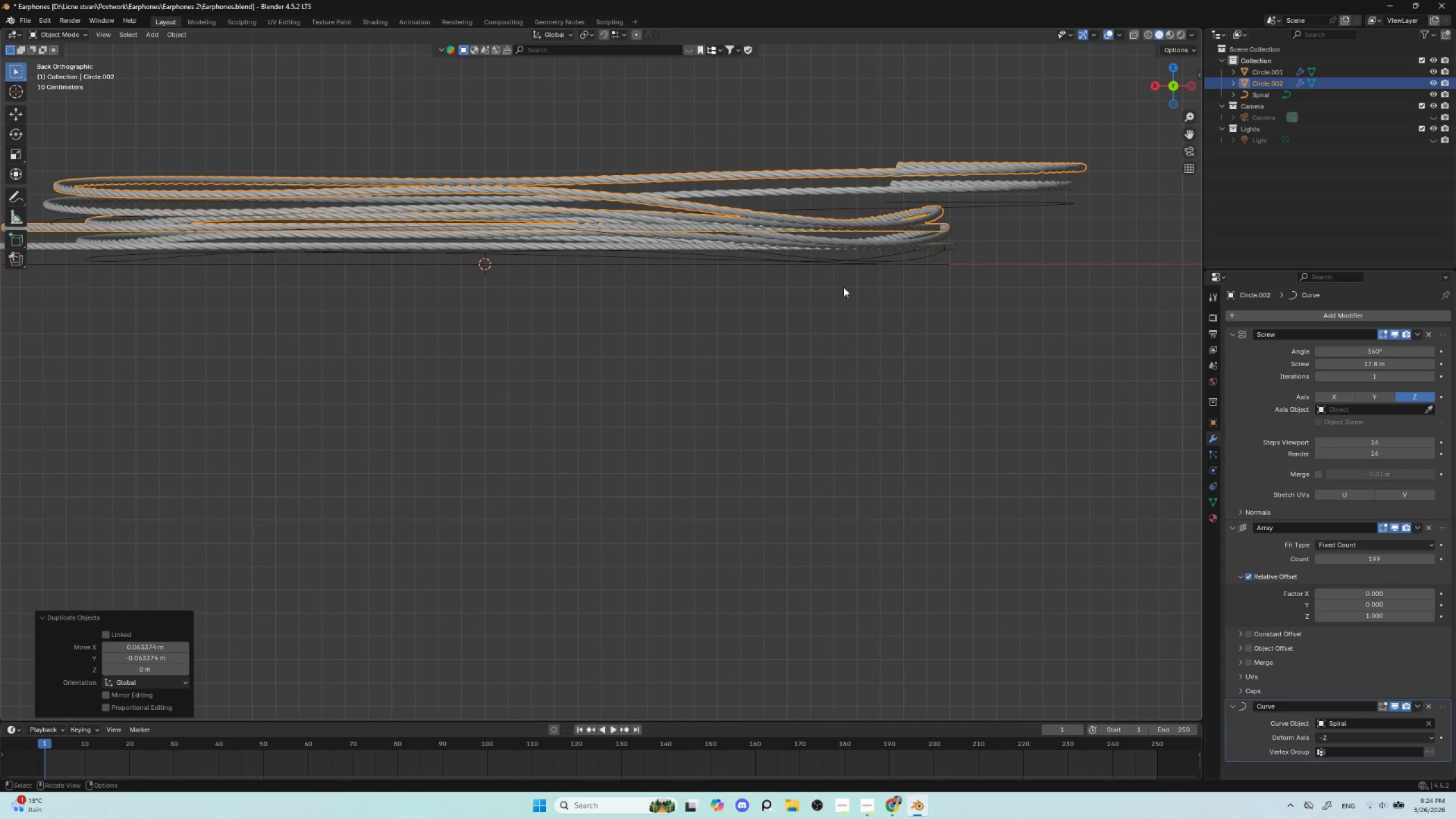 
hold_key(key=ShiftLeft, duration=0.66)
 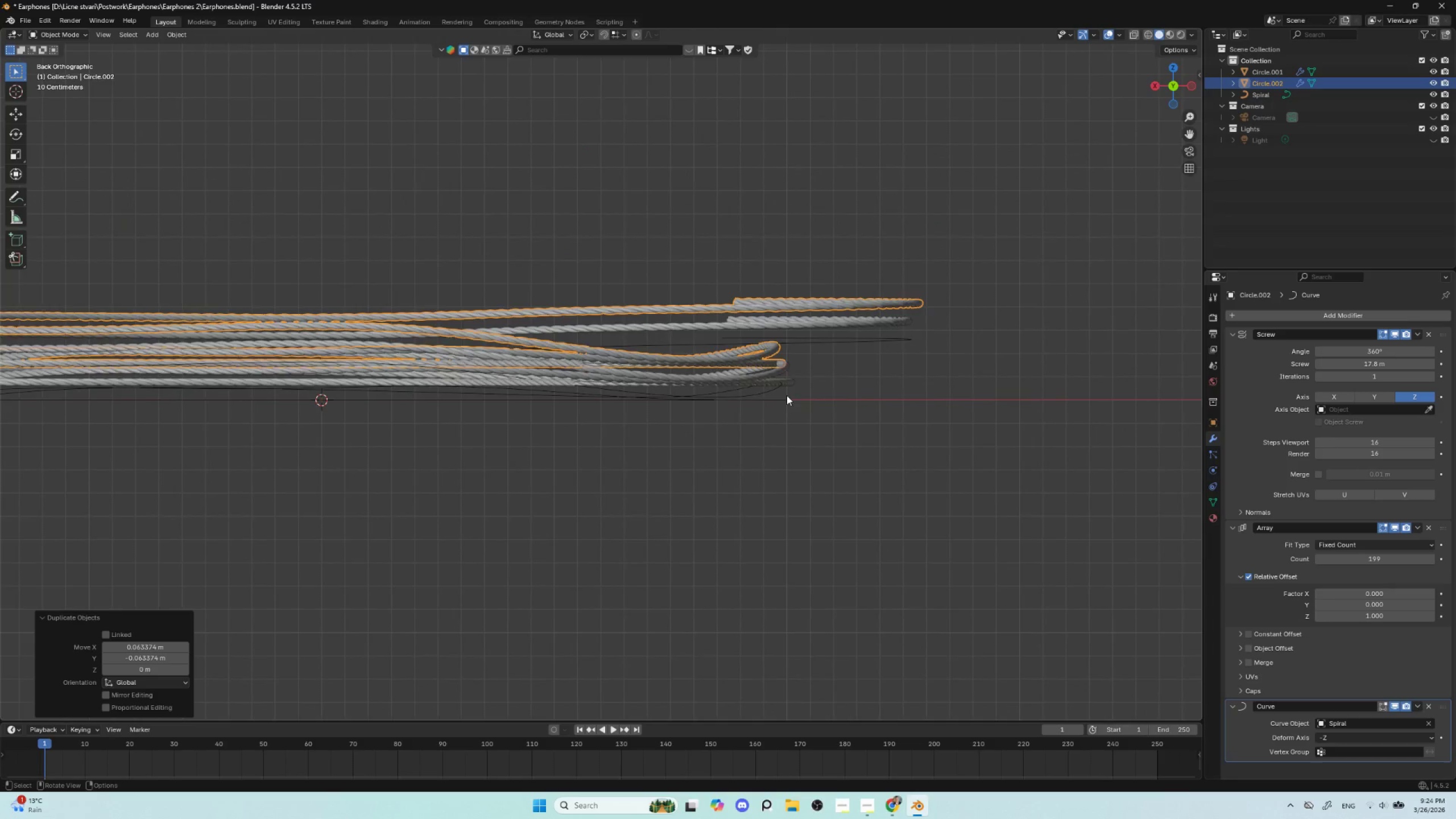 
scroll: coordinate [787, 391], scroll_direction: up, amount: 3.0
 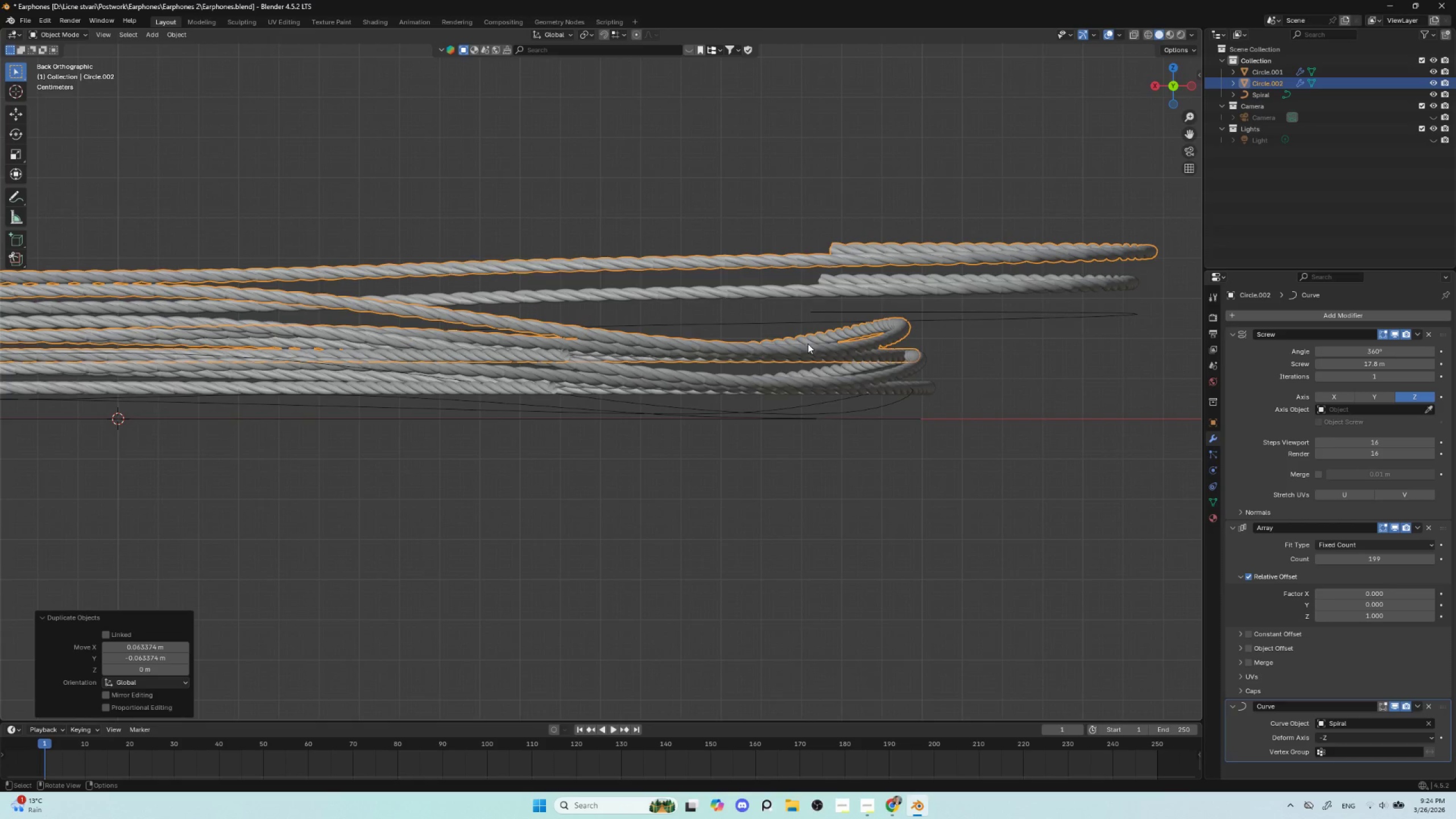 
type(gz)
 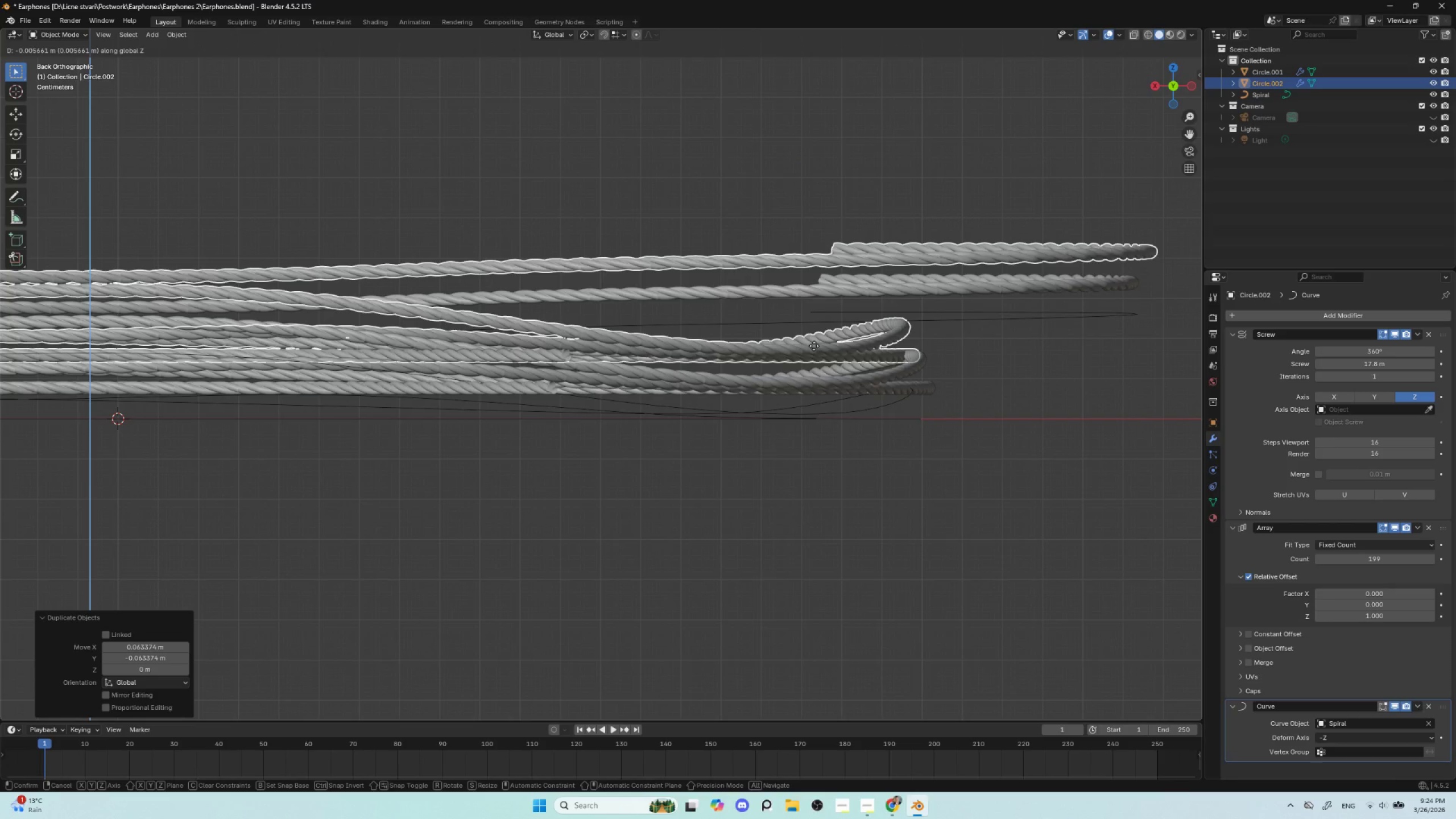 
key(Y)
 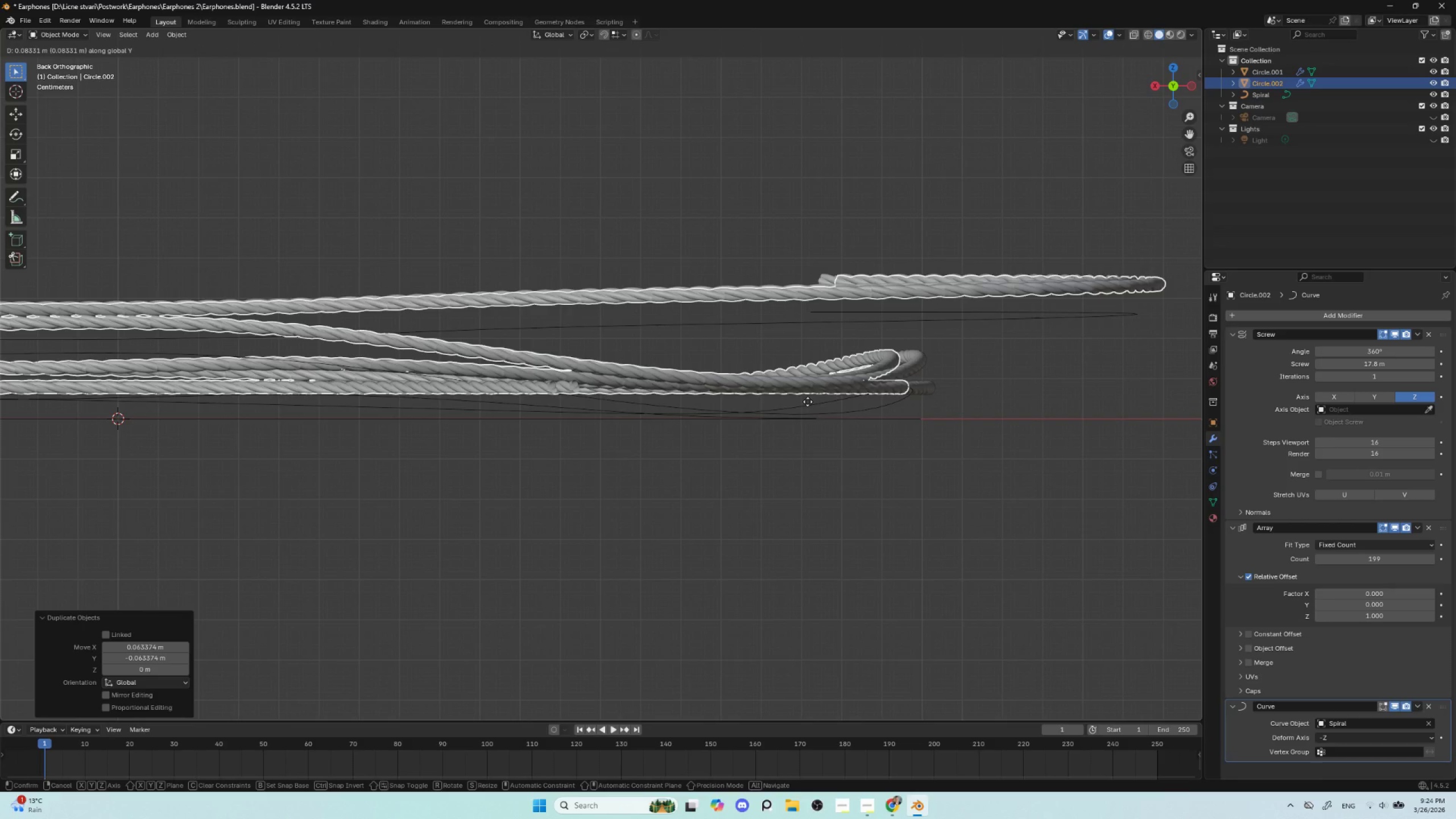 
wait(9.89)
 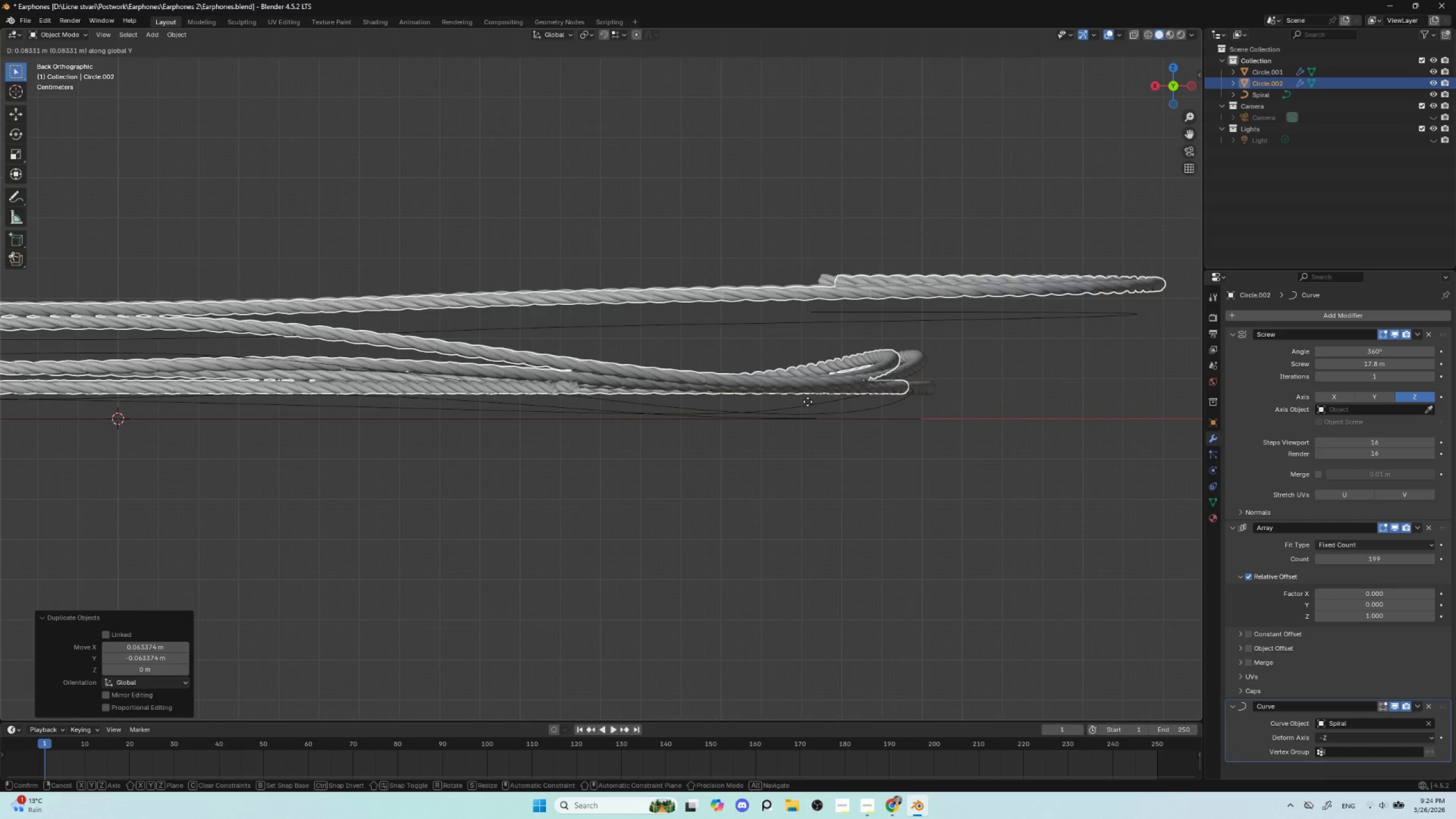 
left_click([809, 402])
 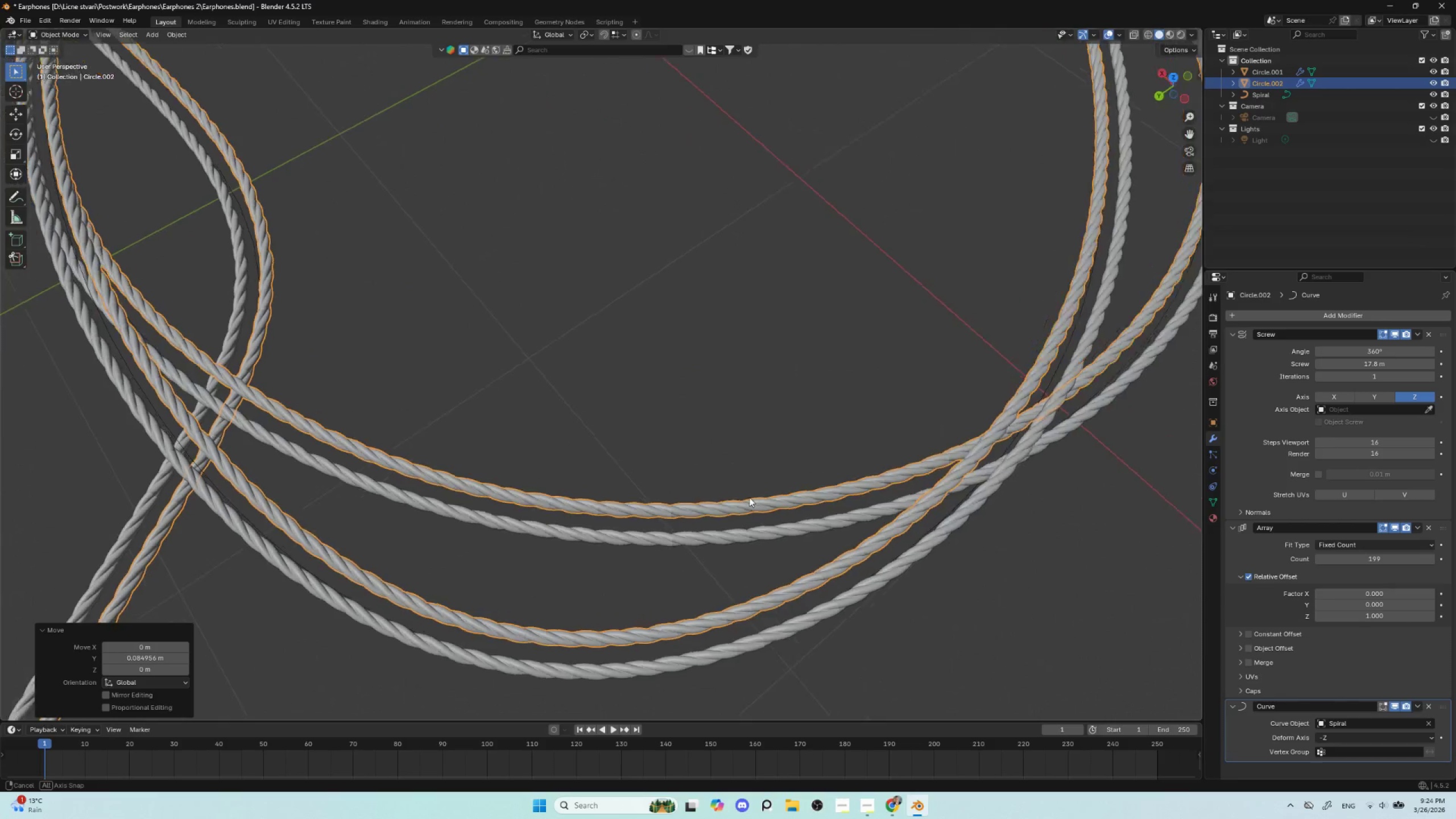 
scroll: coordinate [721, 507], scroll_direction: down, amount: 5.0
 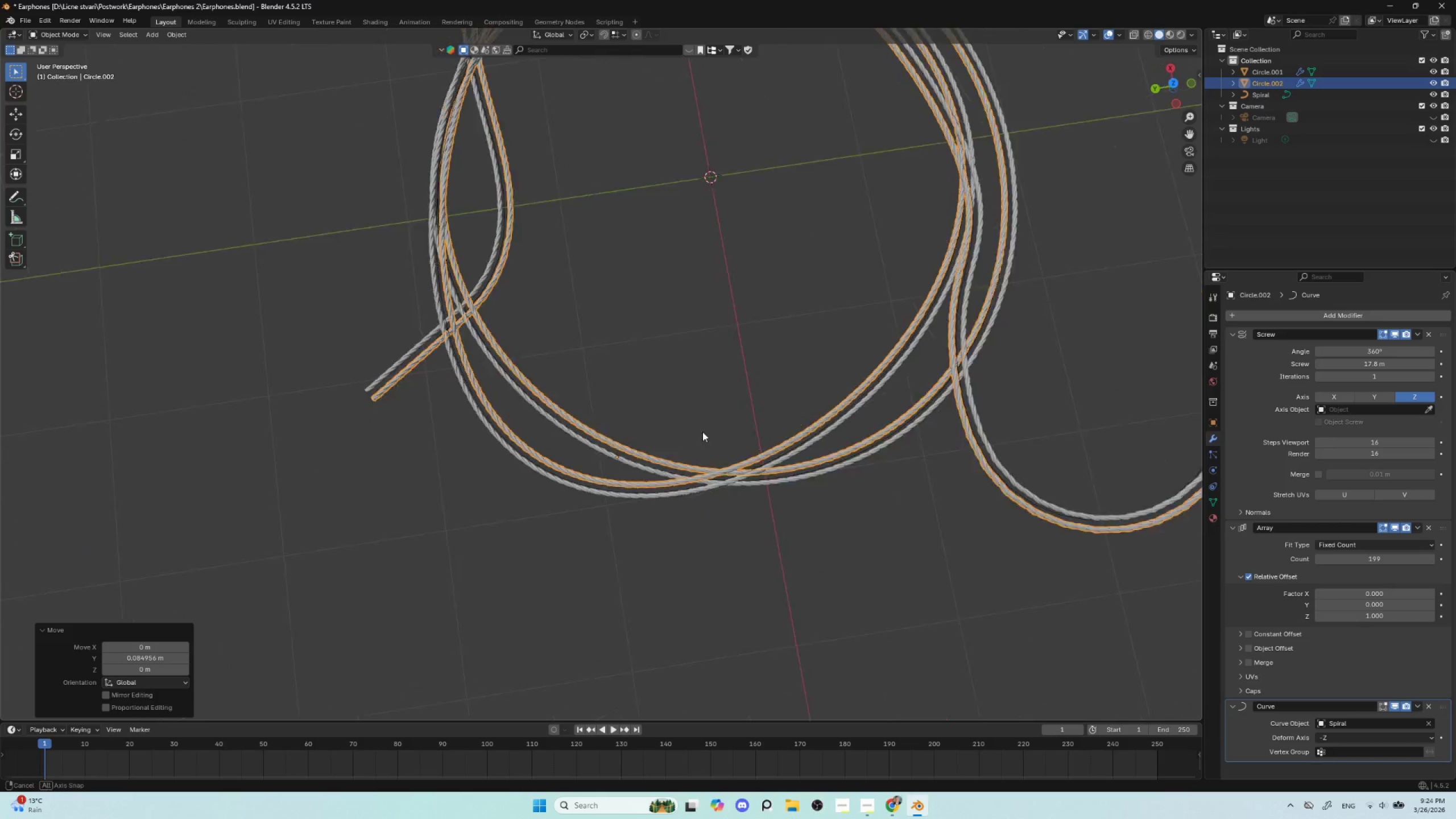 
hold_key(key=AltLeft, duration=0.72)
 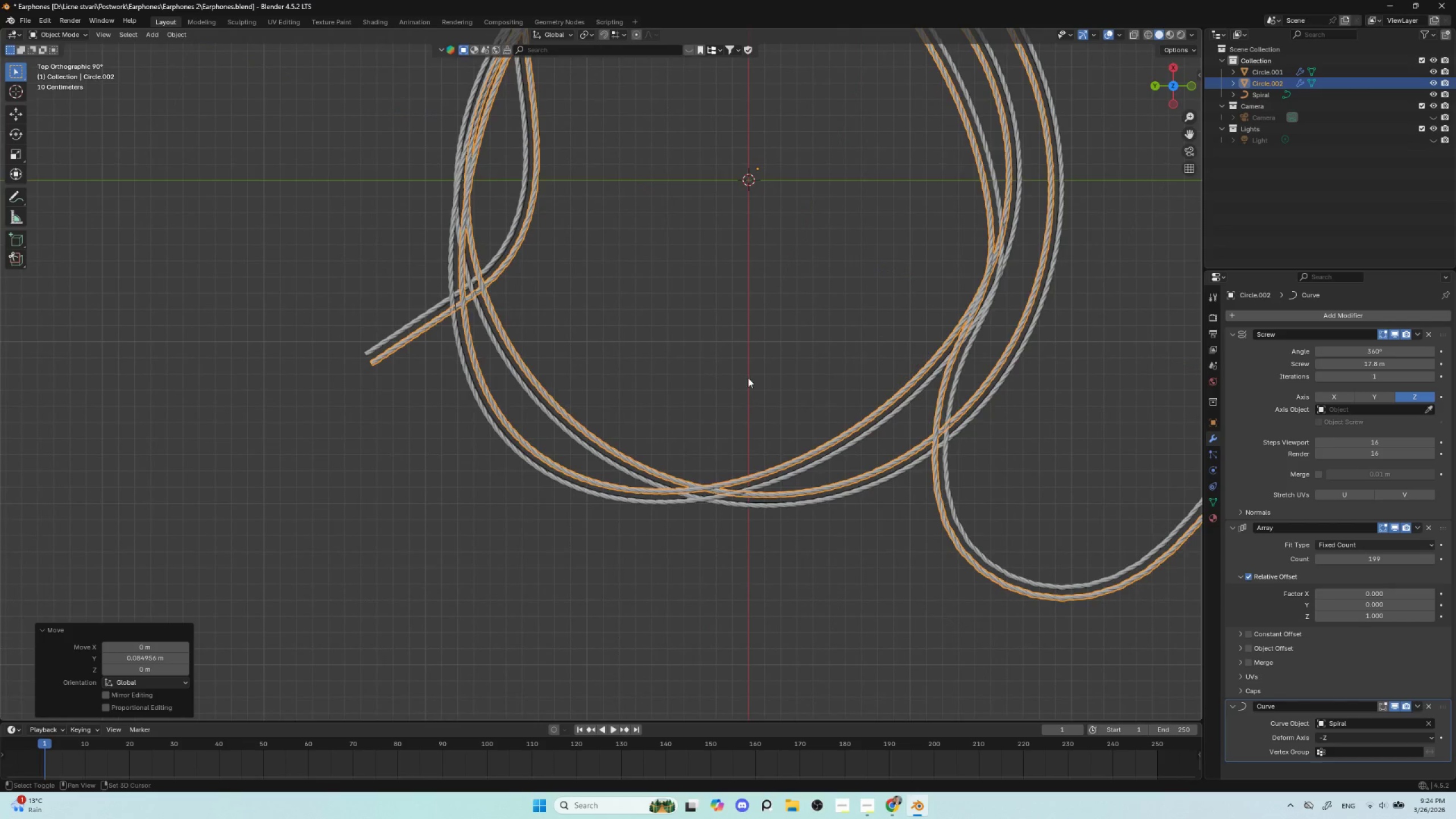 
hold_key(key=ShiftLeft, duration=0.66)
 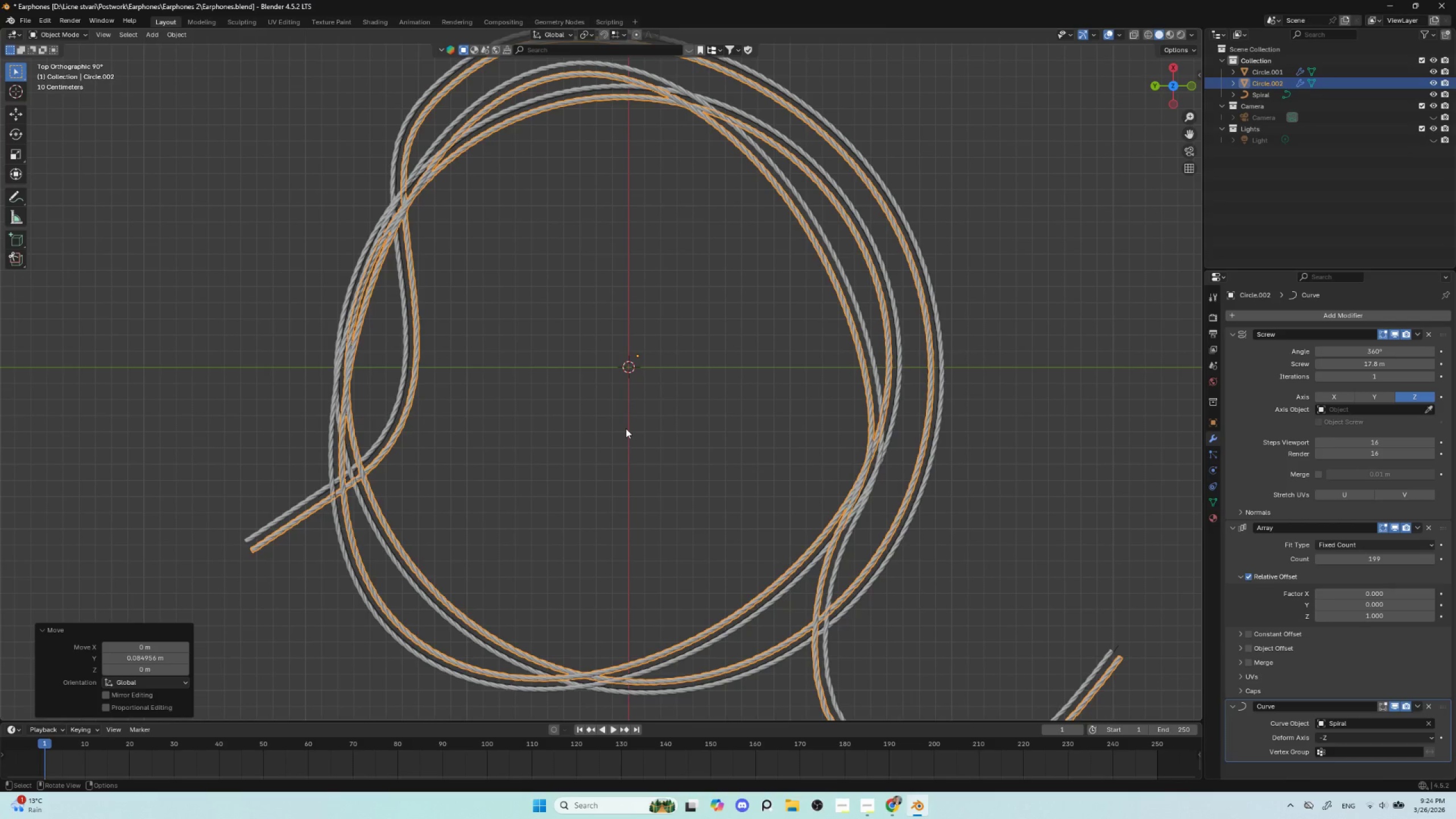 
type(gx)
 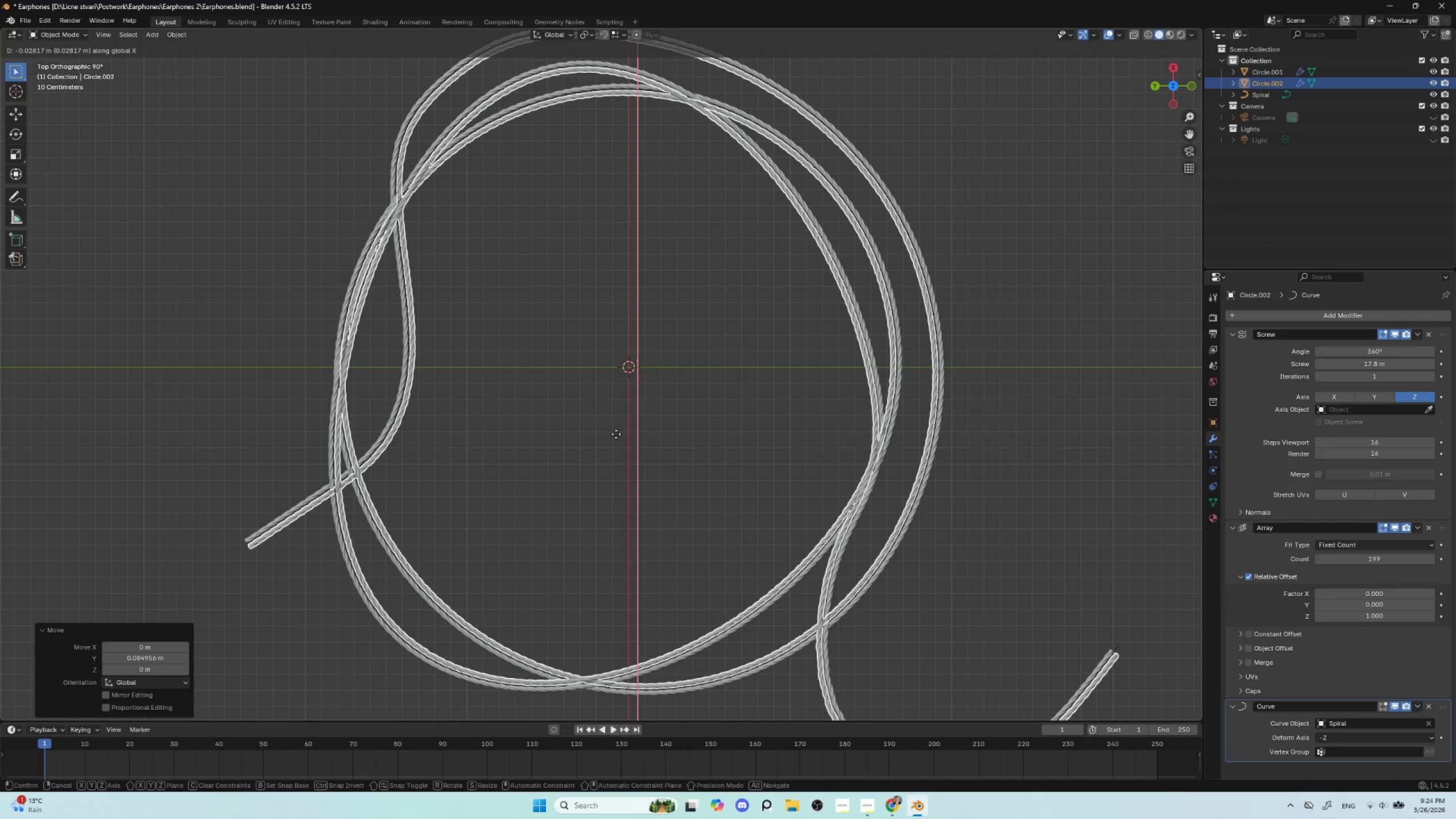 
left_click([616, 434])
 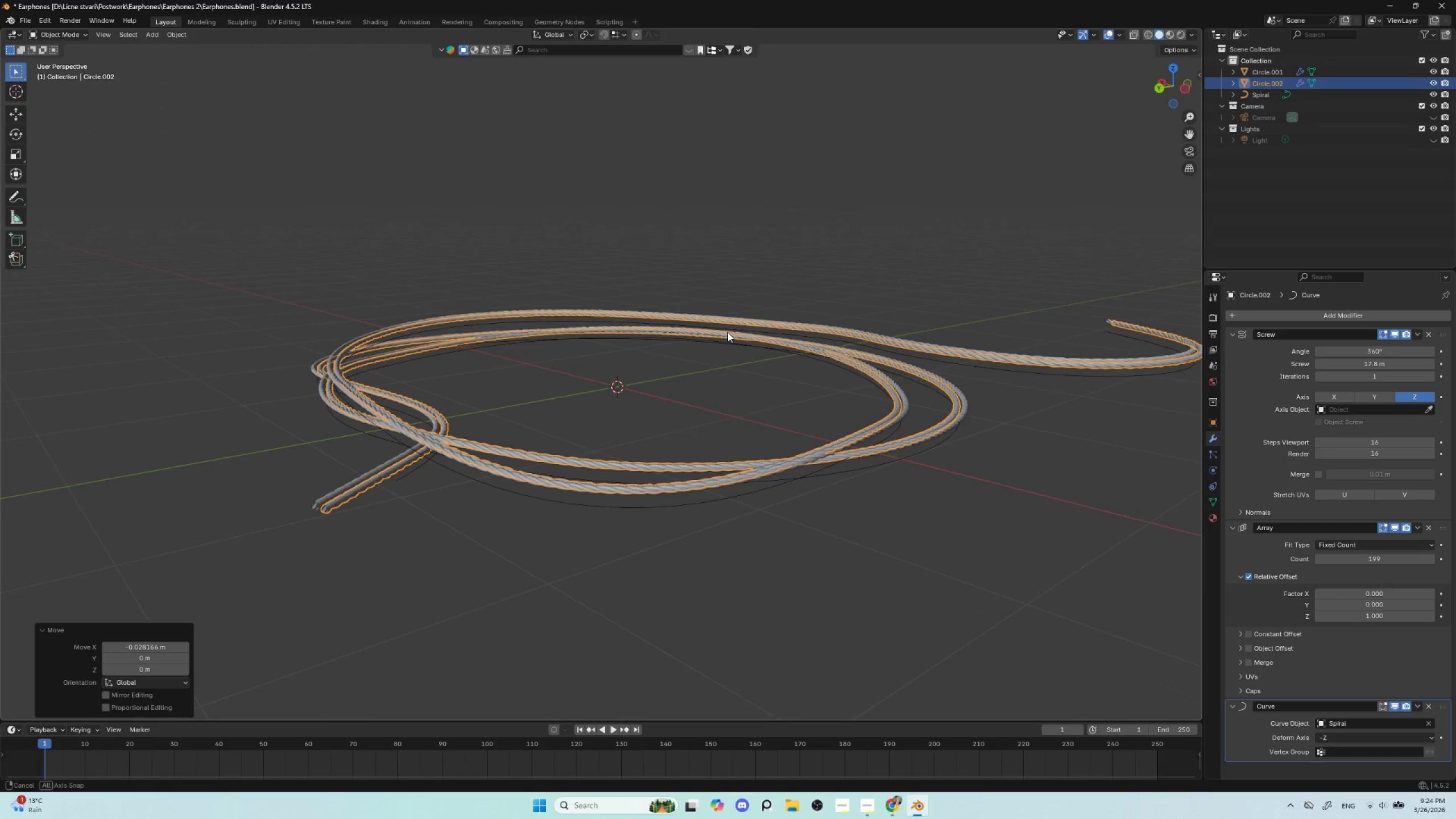 
hold_key(key=AltLeft, duration=0.59)
 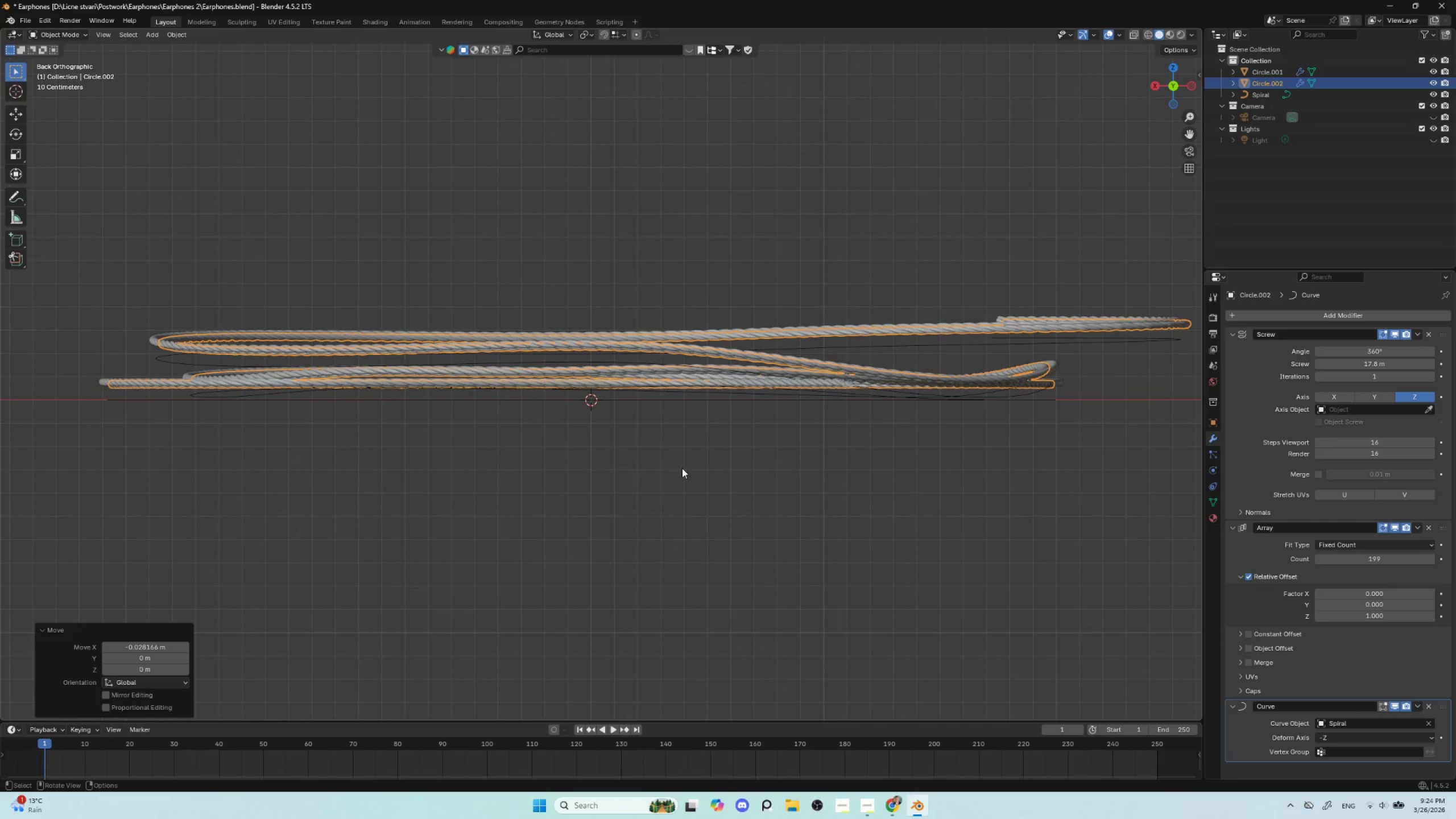 
hold_key(key=AltLeft, duration=2.3)
scroll: coordinate [682, 468], scroll_direction: up, amount: 2.0
 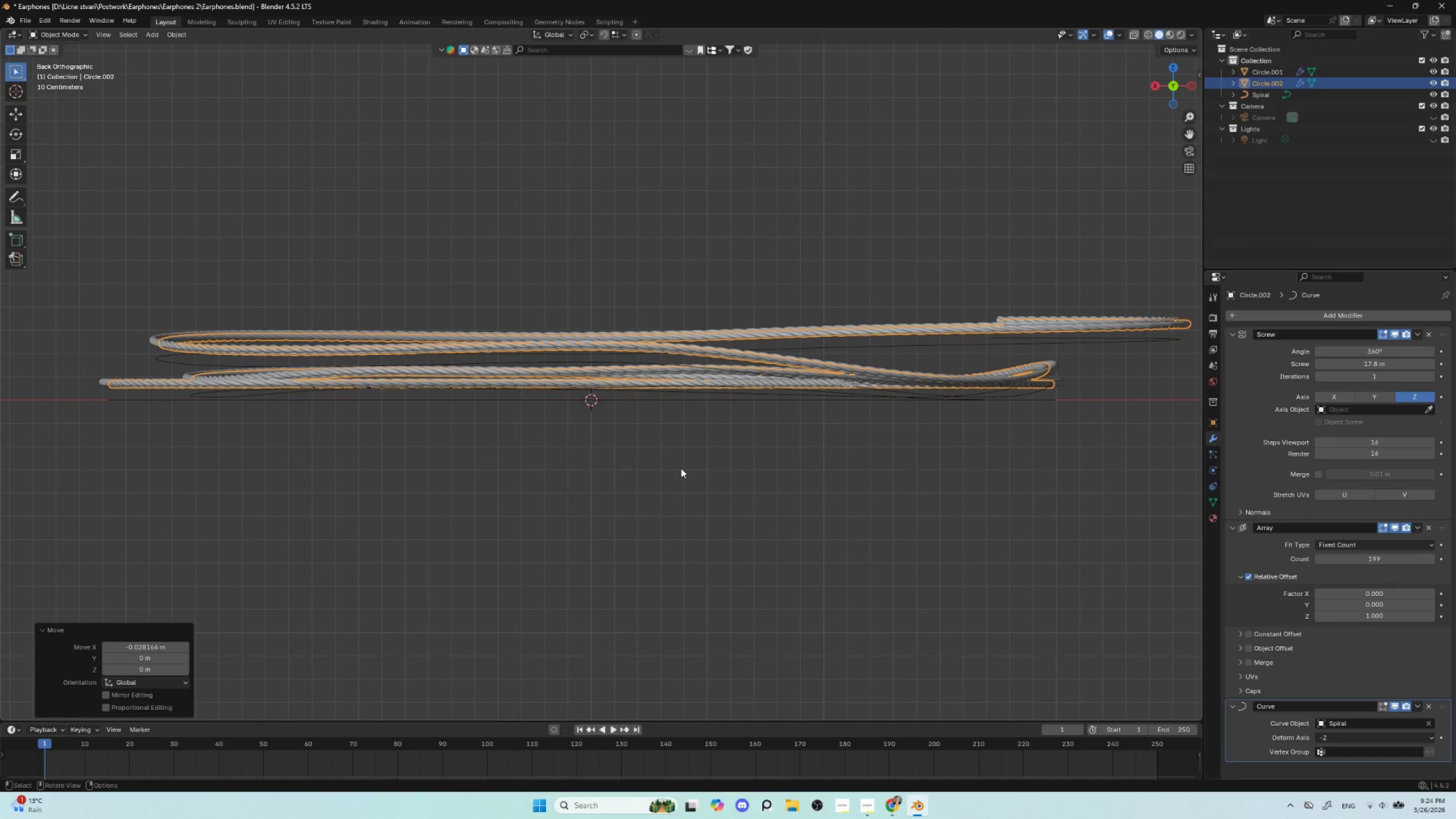 
scroll: coordinate [679, 471], scroll_direction: down, amount: 3.0
 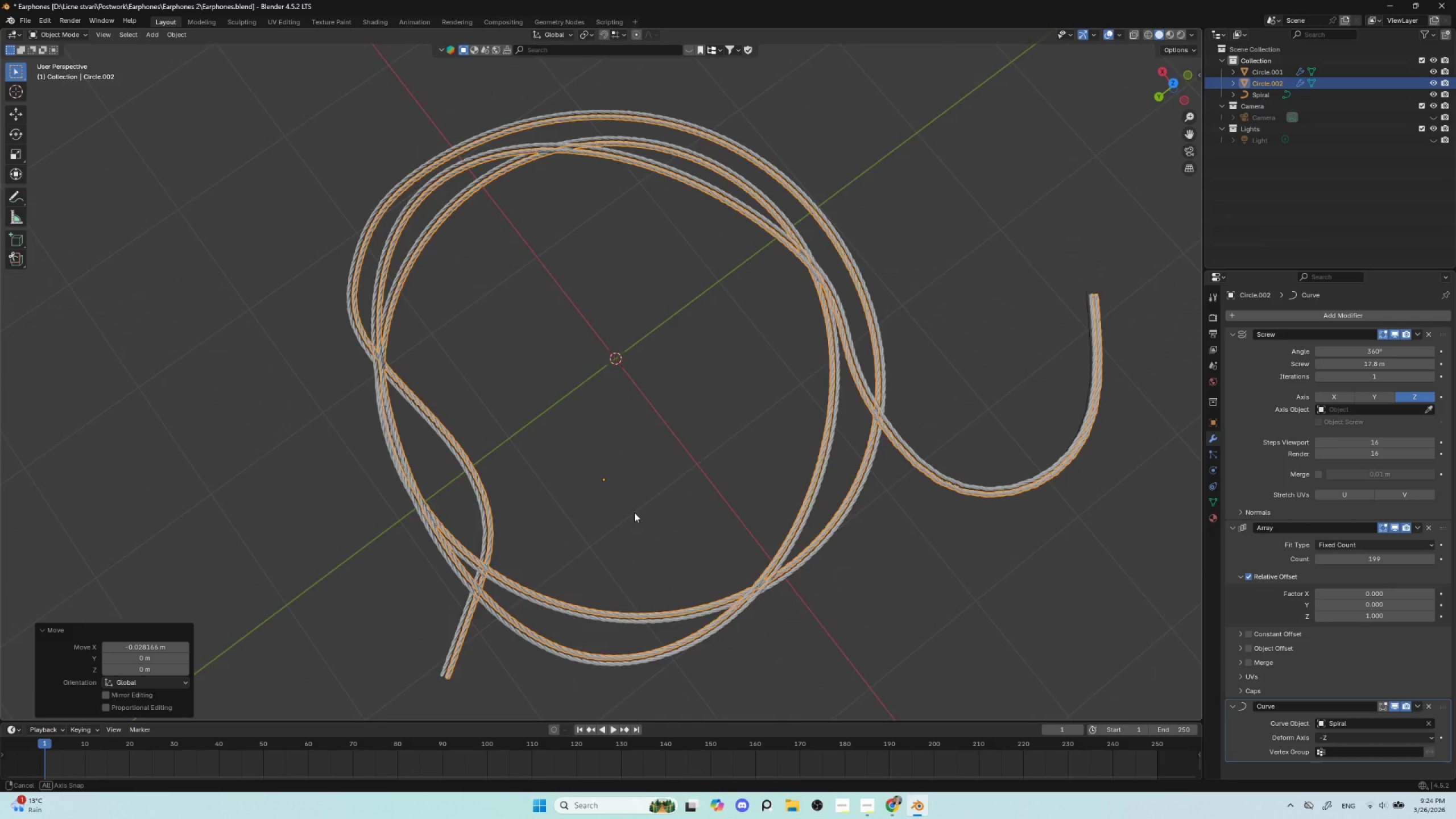 
hold_key(key=AltLeft, duration=0.52)
 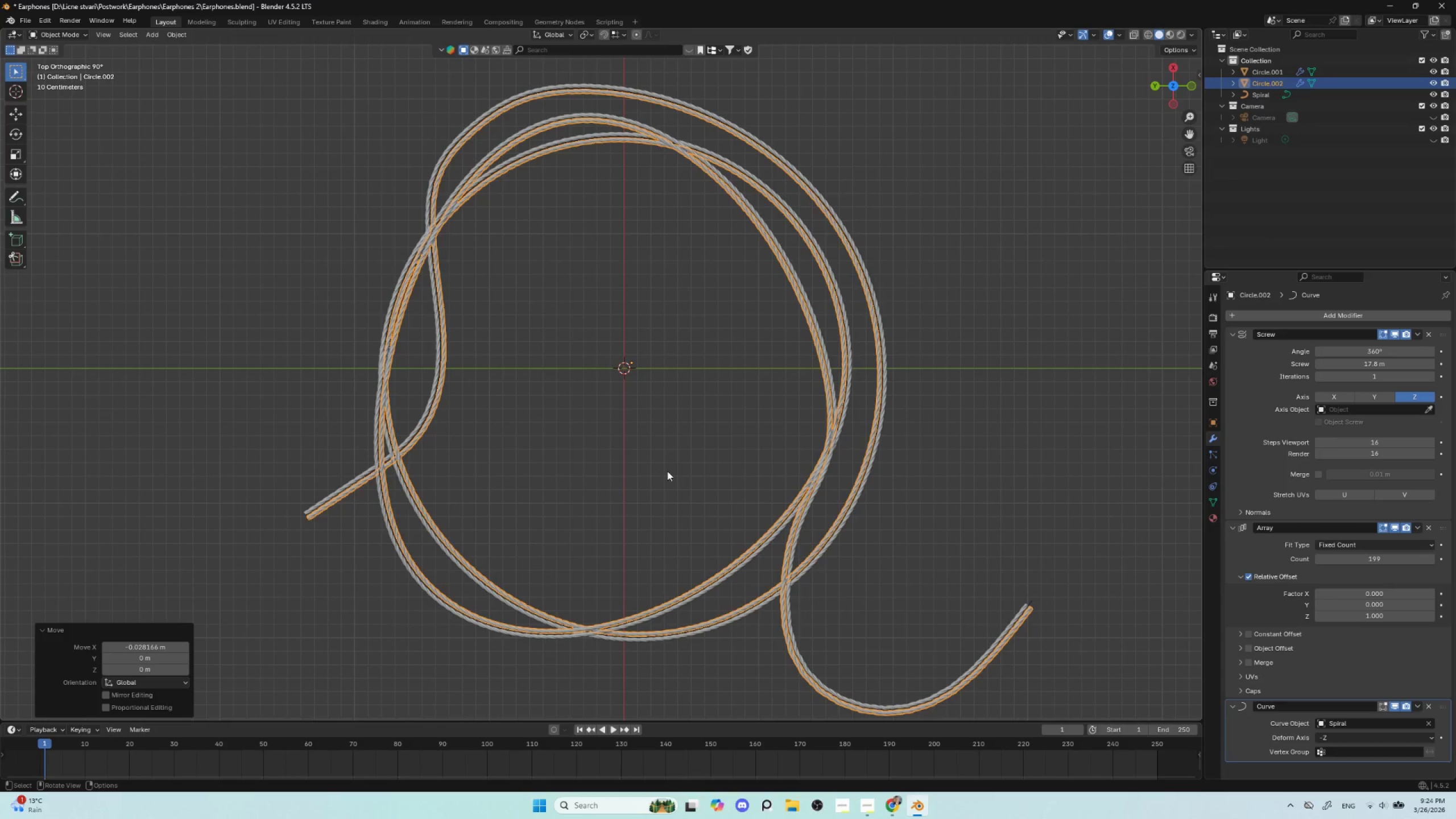 
left_click([669, 470])
 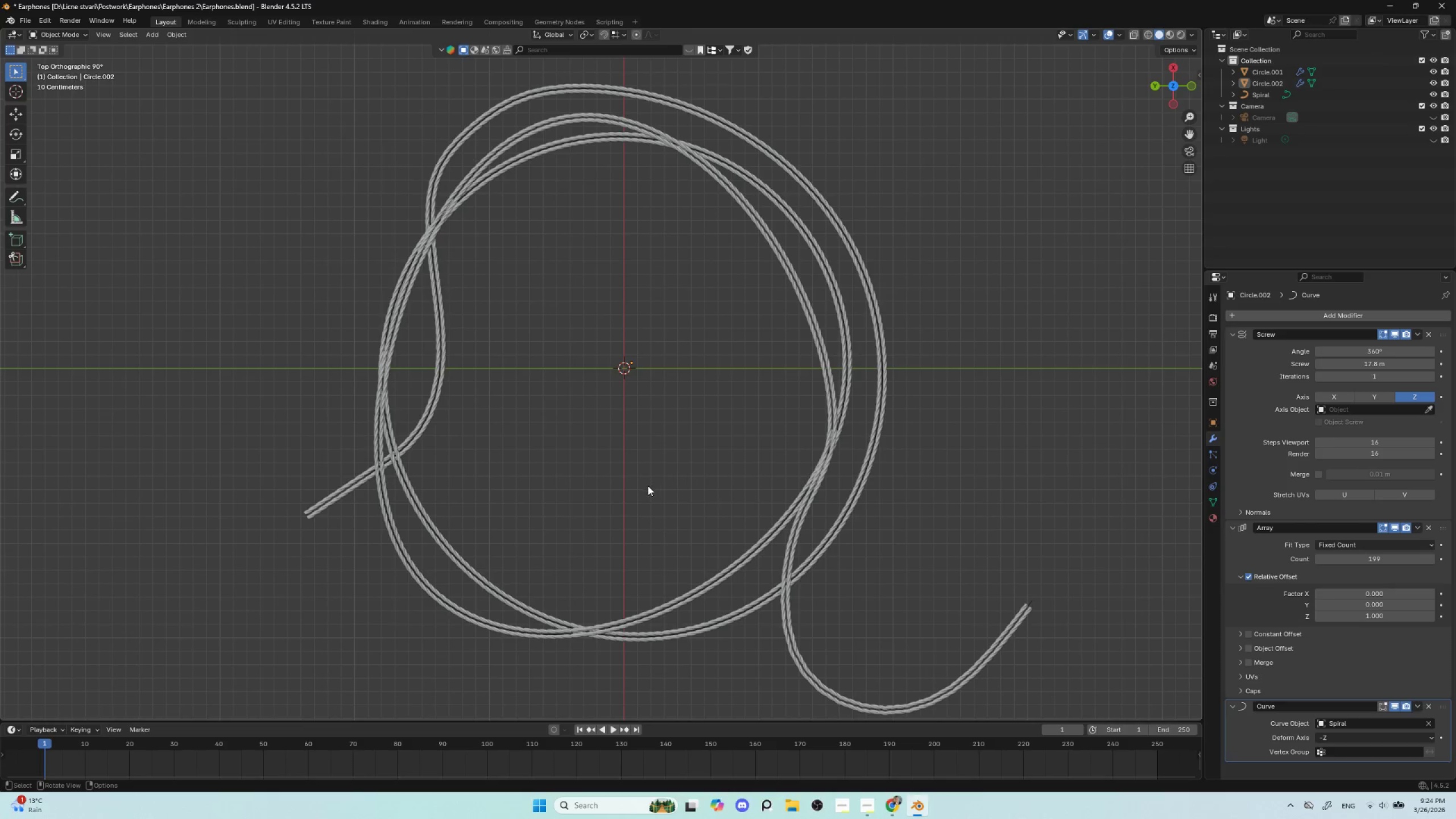 
hold_key(key=ShiftLeft, duration=0.67)
 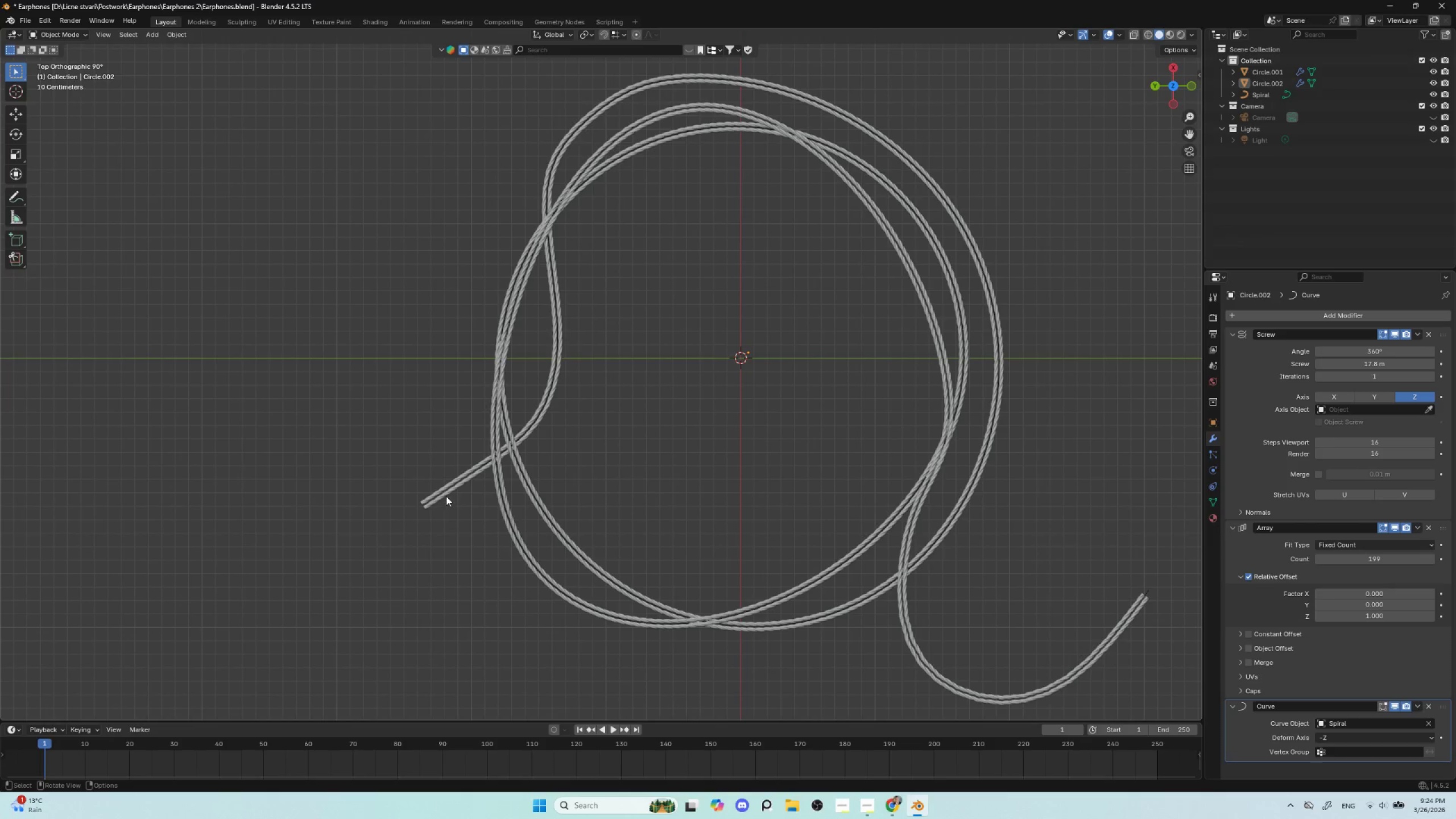 
hold_key(key=ShiftLeft, duration=5.08)
left_click([428, 498])
 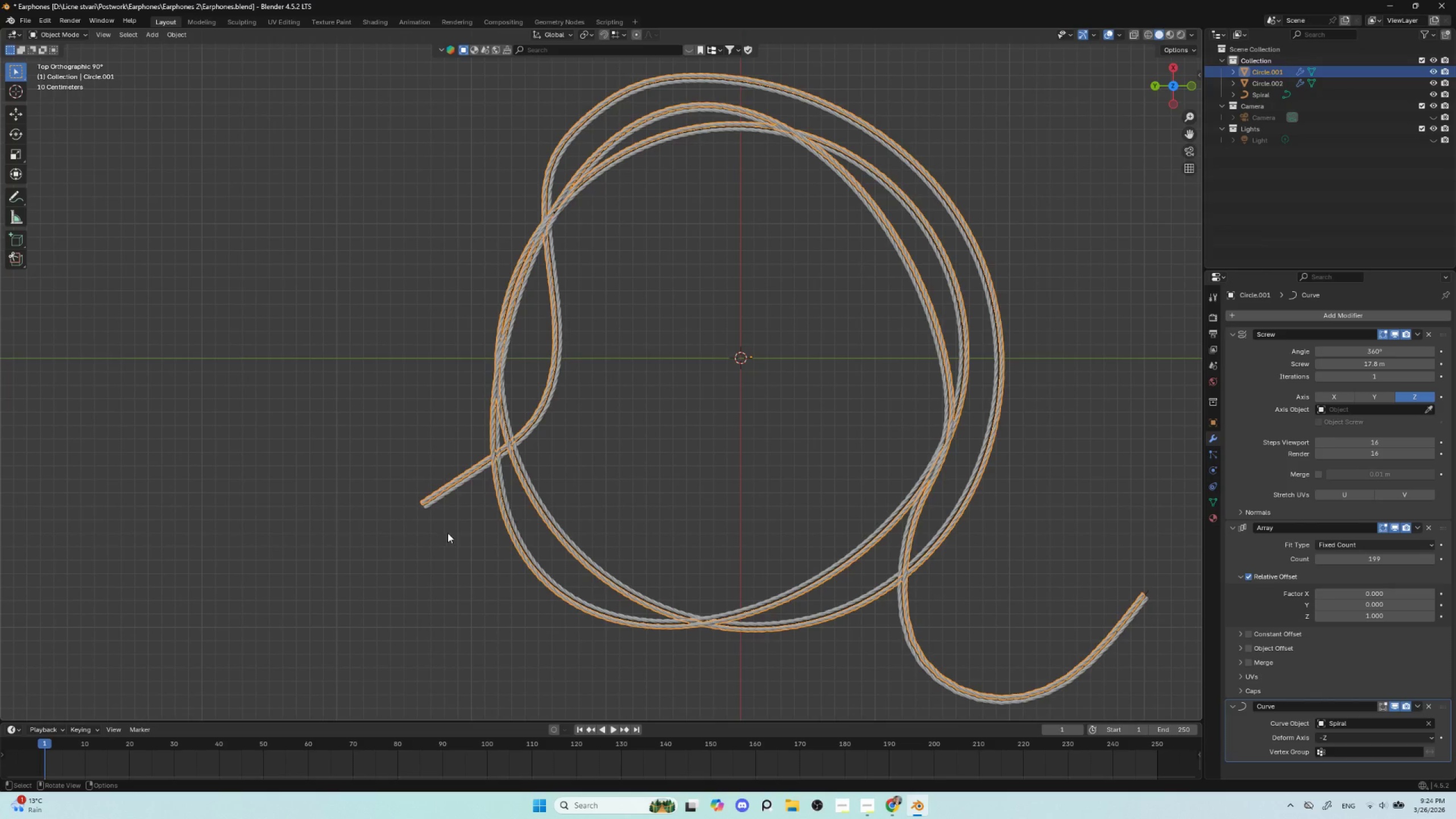 
scroll: coordinate [449, 534], scroll_direction: up, amount: 2.0
 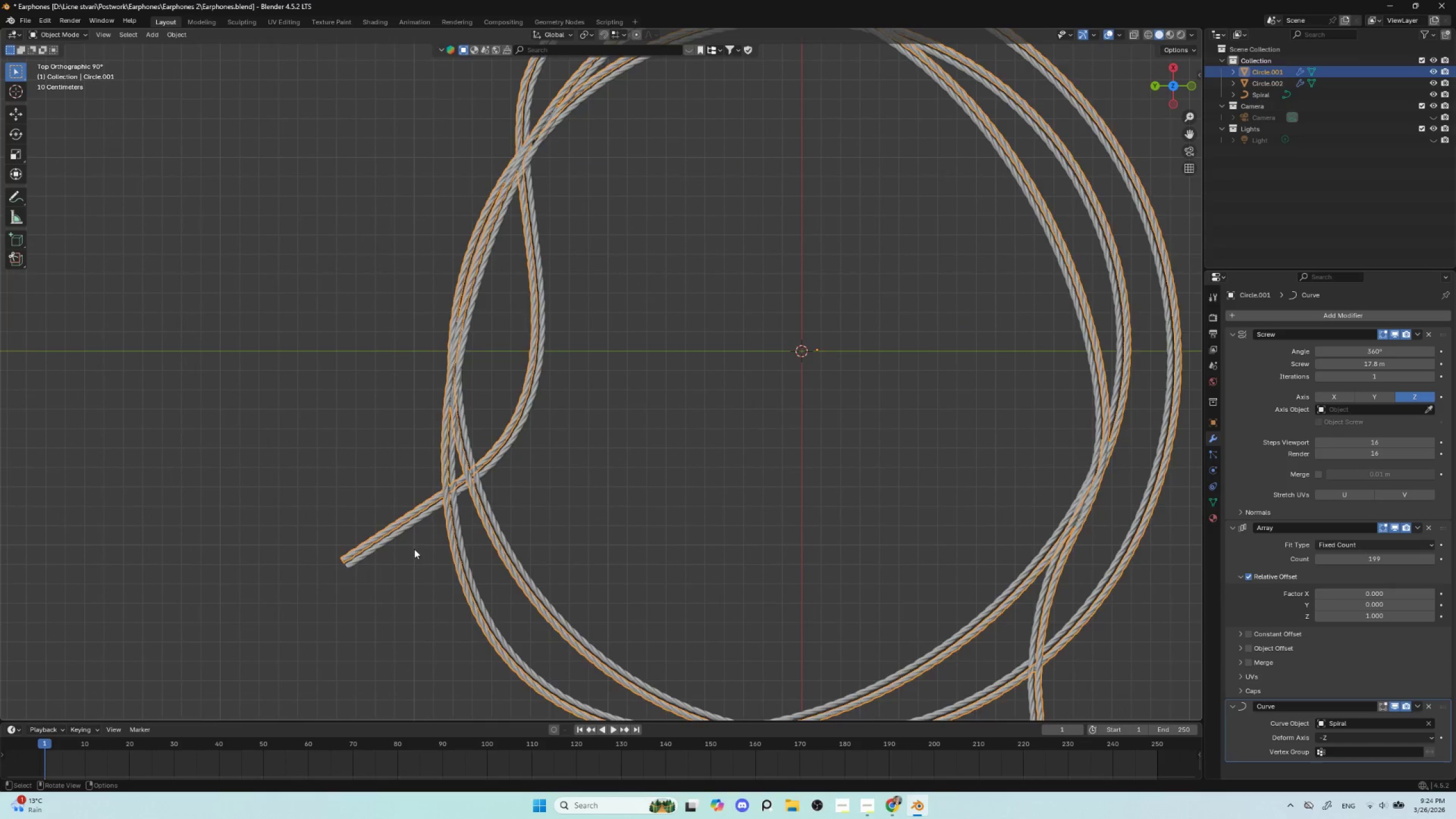 
key(Tab)
 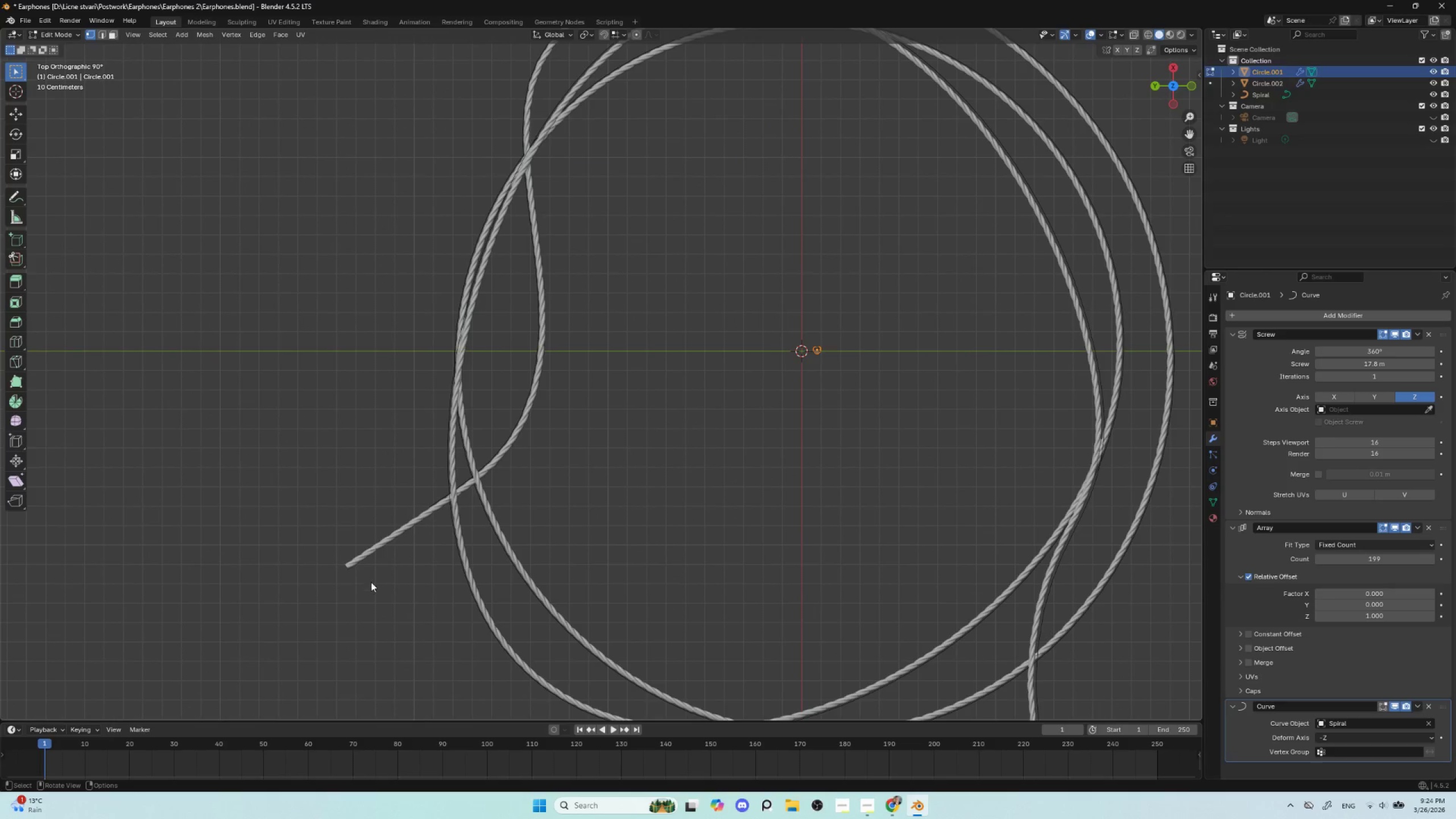 
key(Tab)
 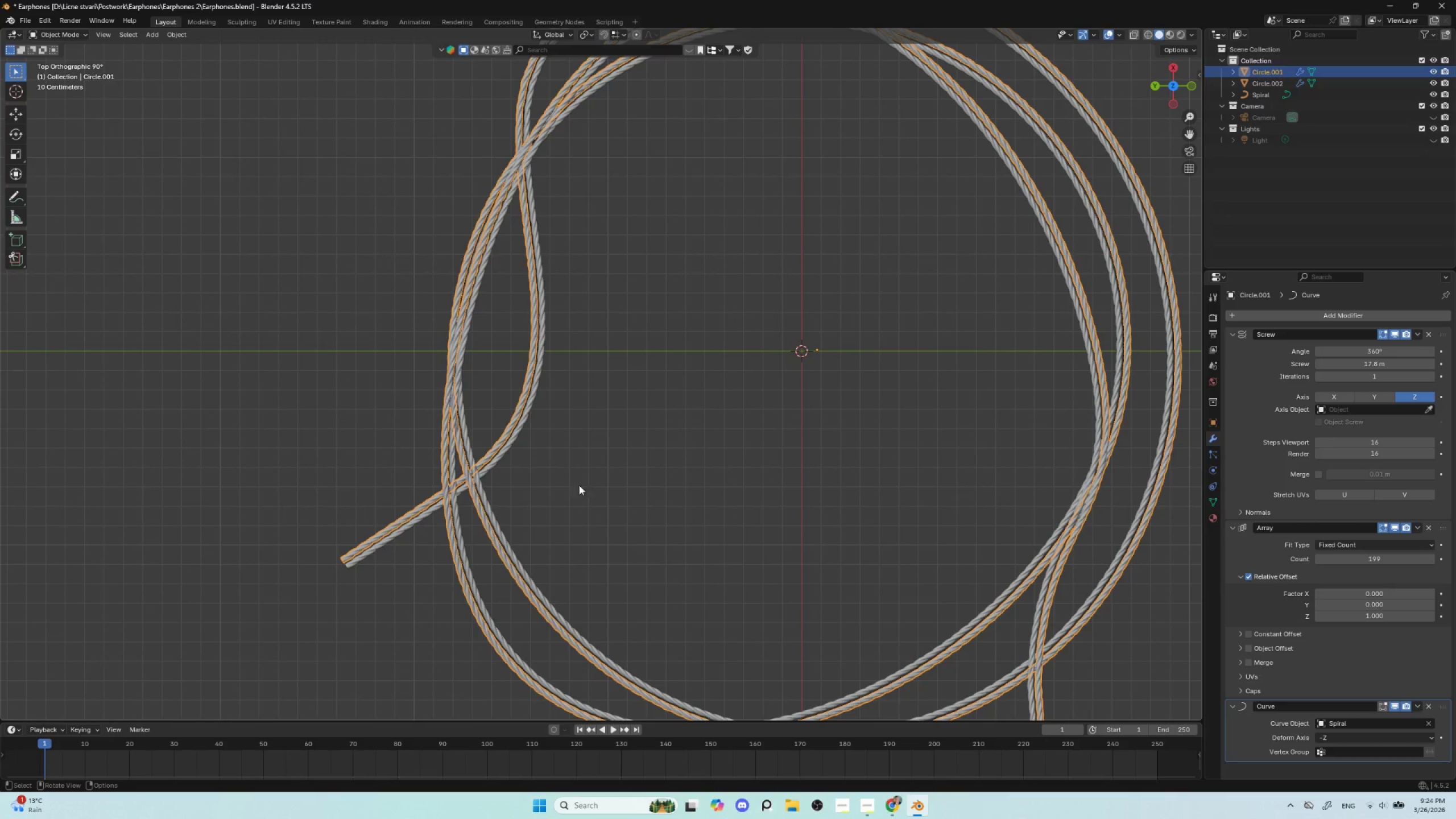 
scroll: coordinate [578, 495], scroll_direction: down, amount: 3.0
 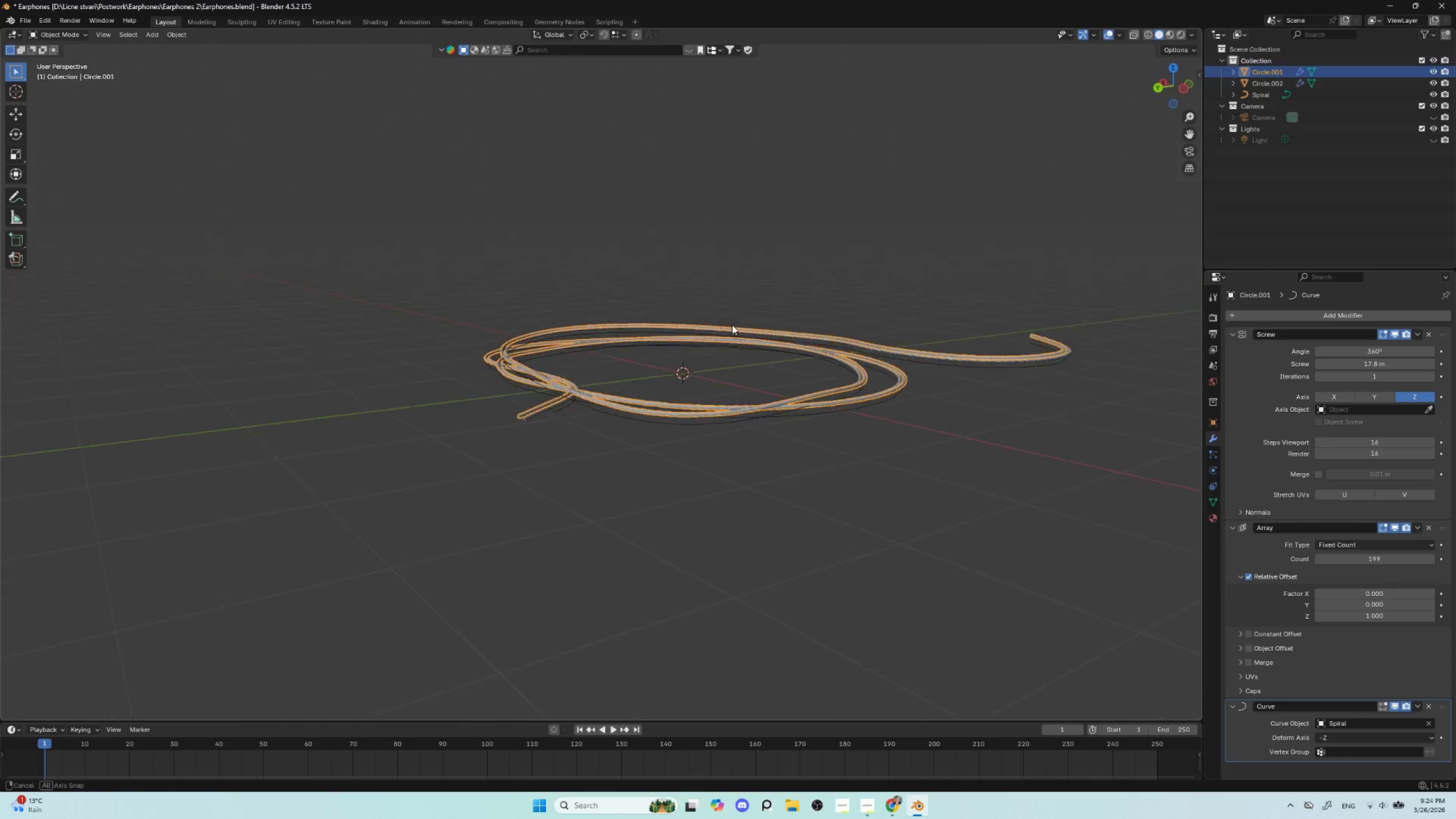 
hold_key(key=AltLeft, duration=0.39)
 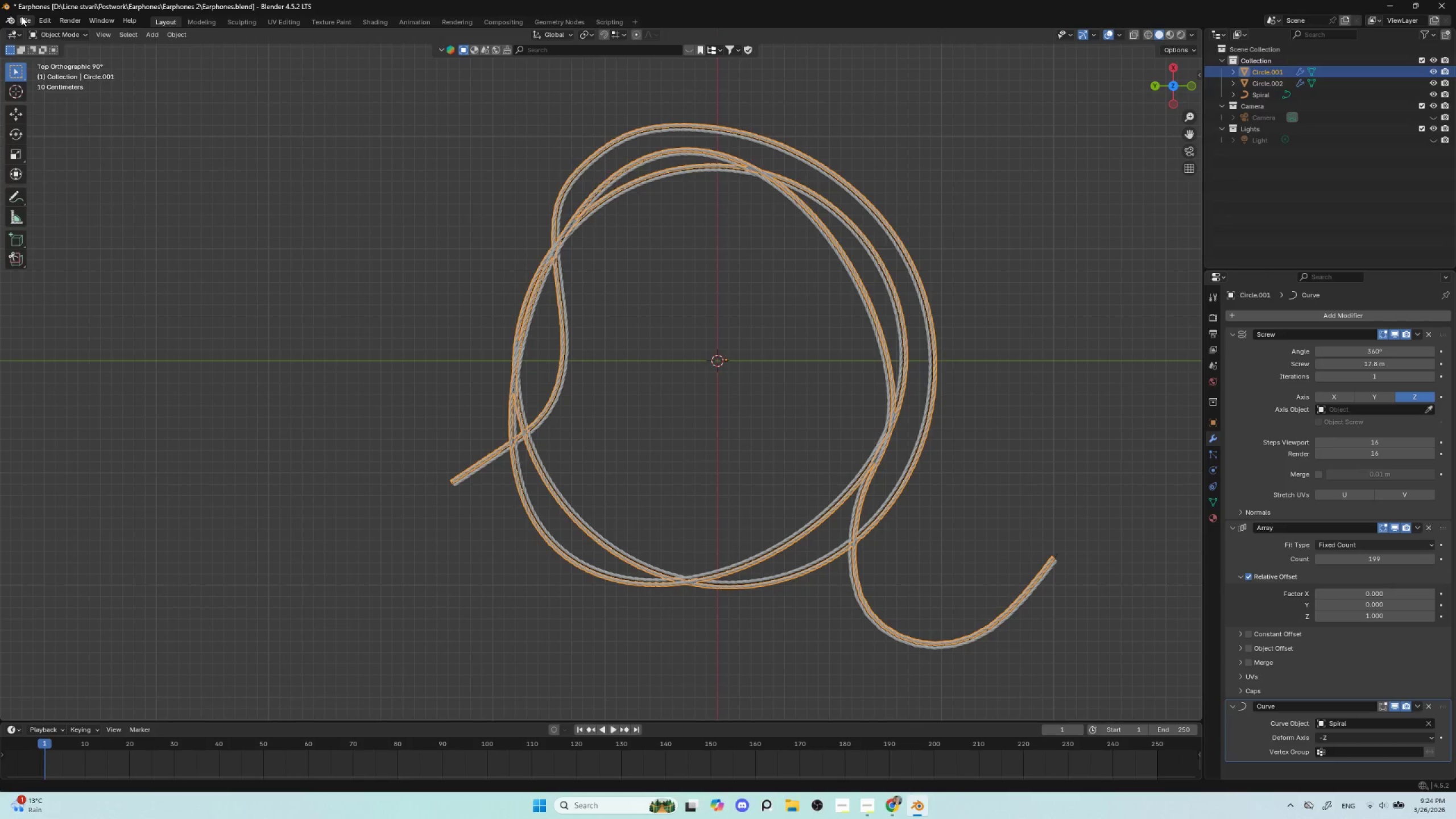 
left_click([21, 16])
 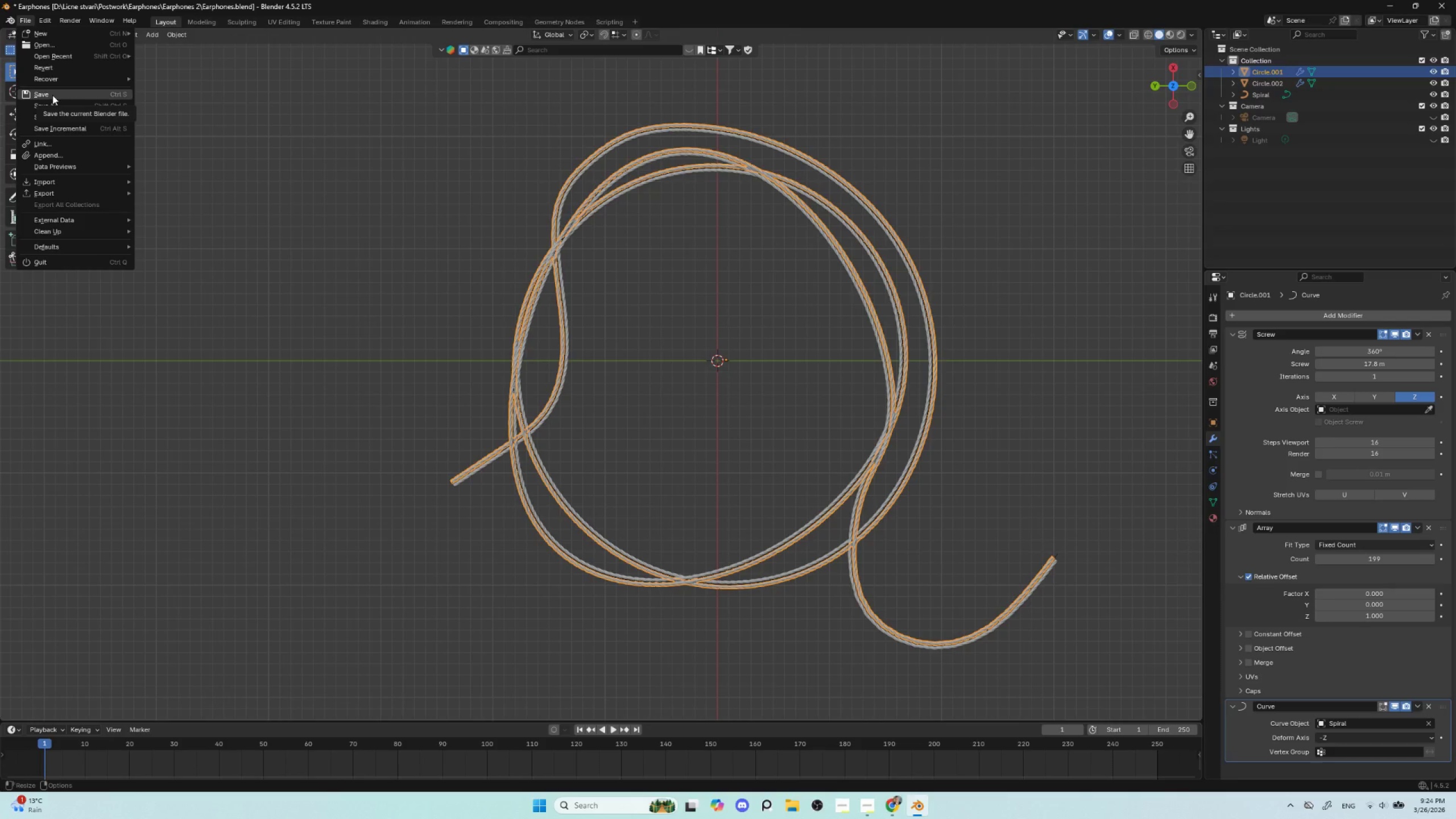 
left_click([52, 95])
 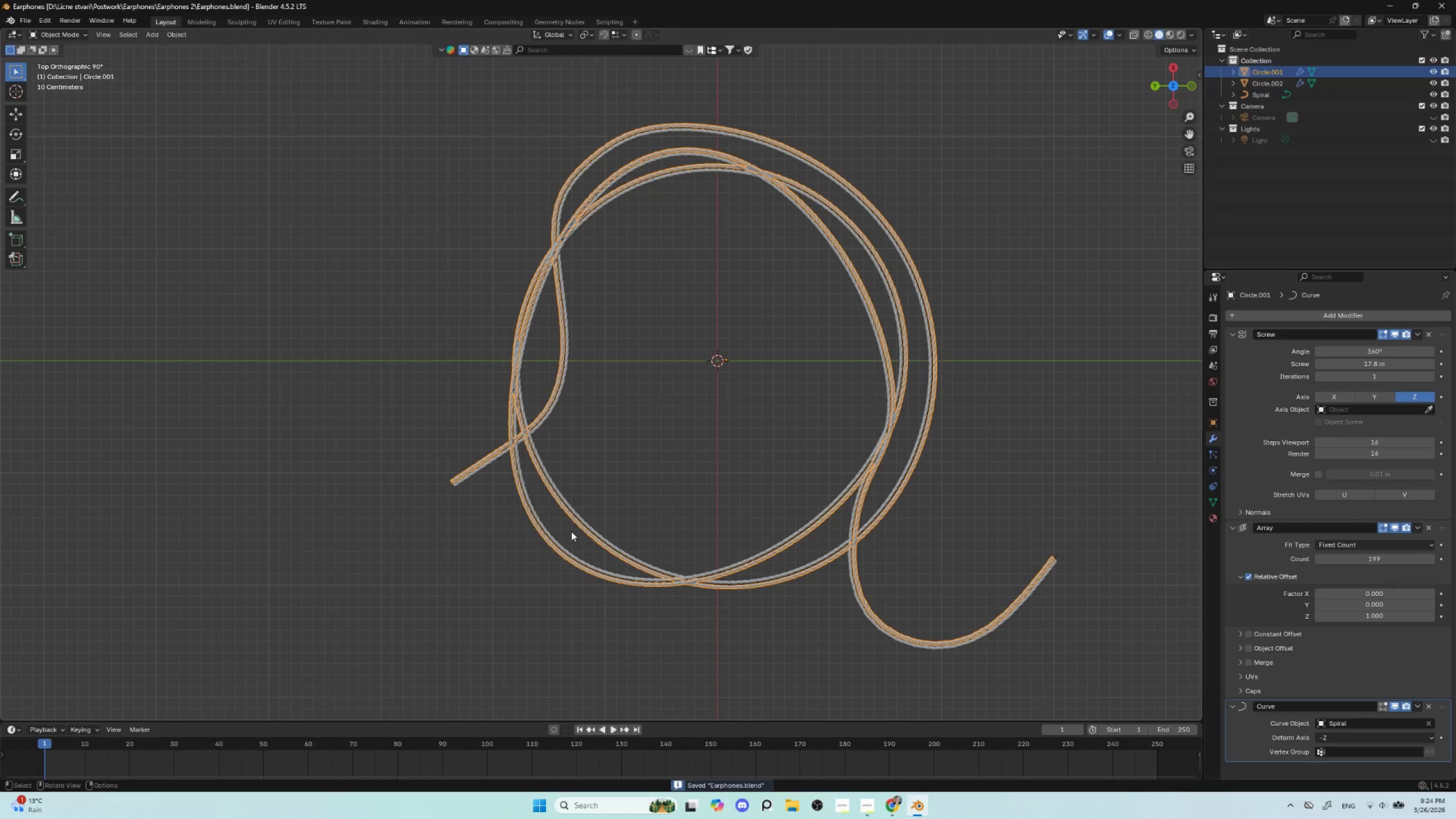 
scroll: coordinate [615, 561], scroll_direction: up, amount: 5.0
 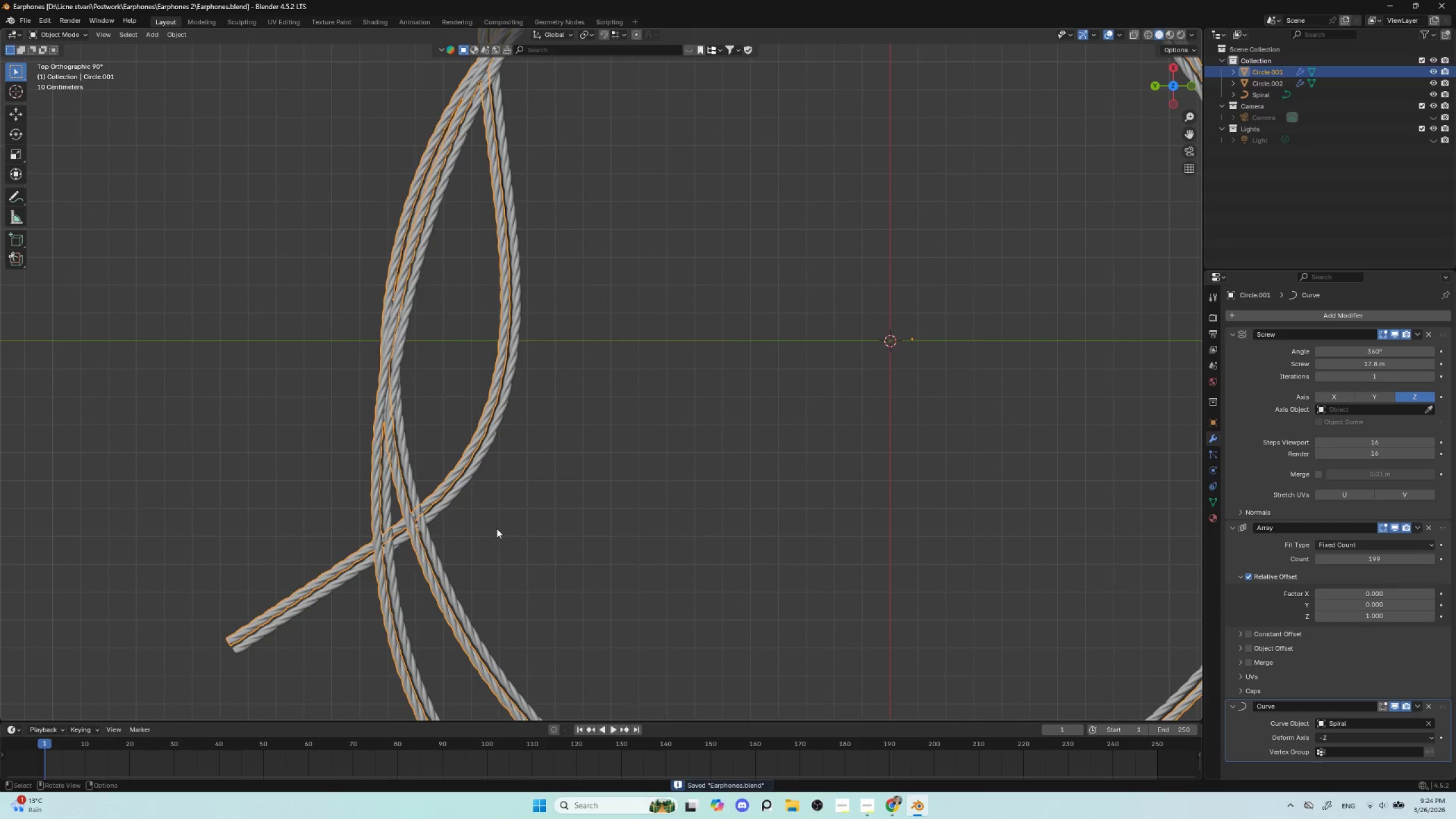 
hold_key(key=ShiftLeft, duration=0.61)
 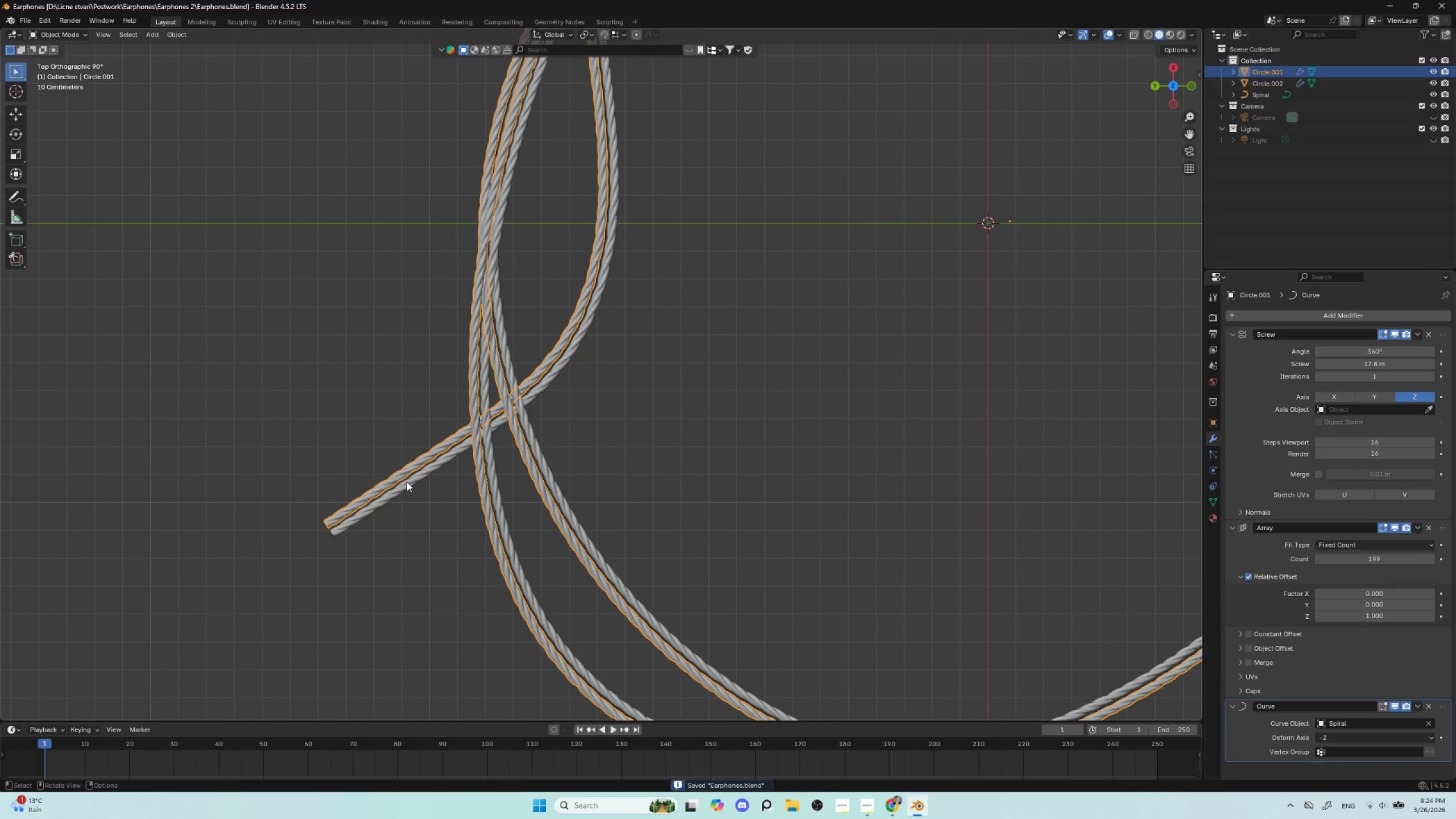 
left_click([407, 482])
 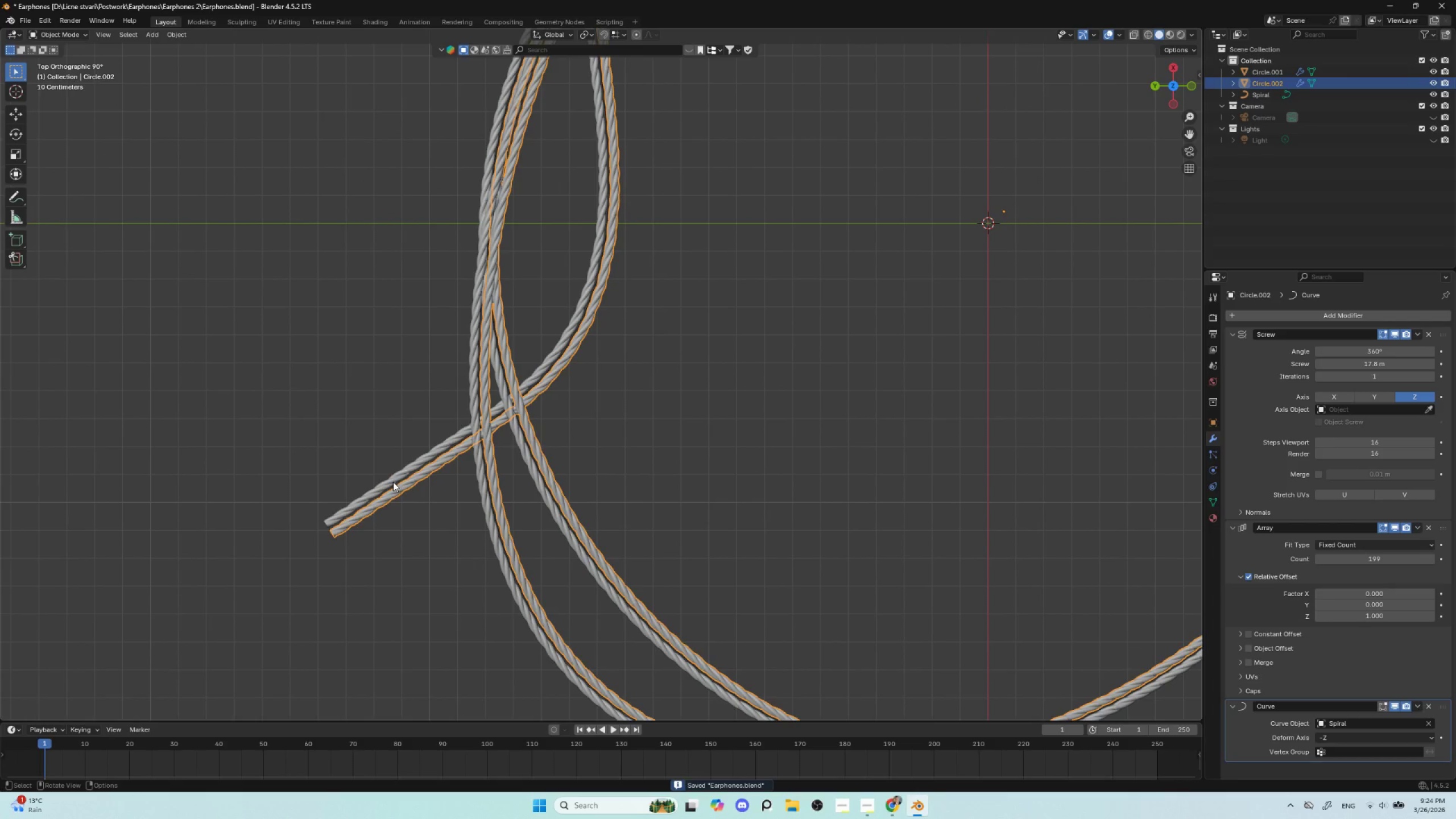 
left_click([393, 482])
 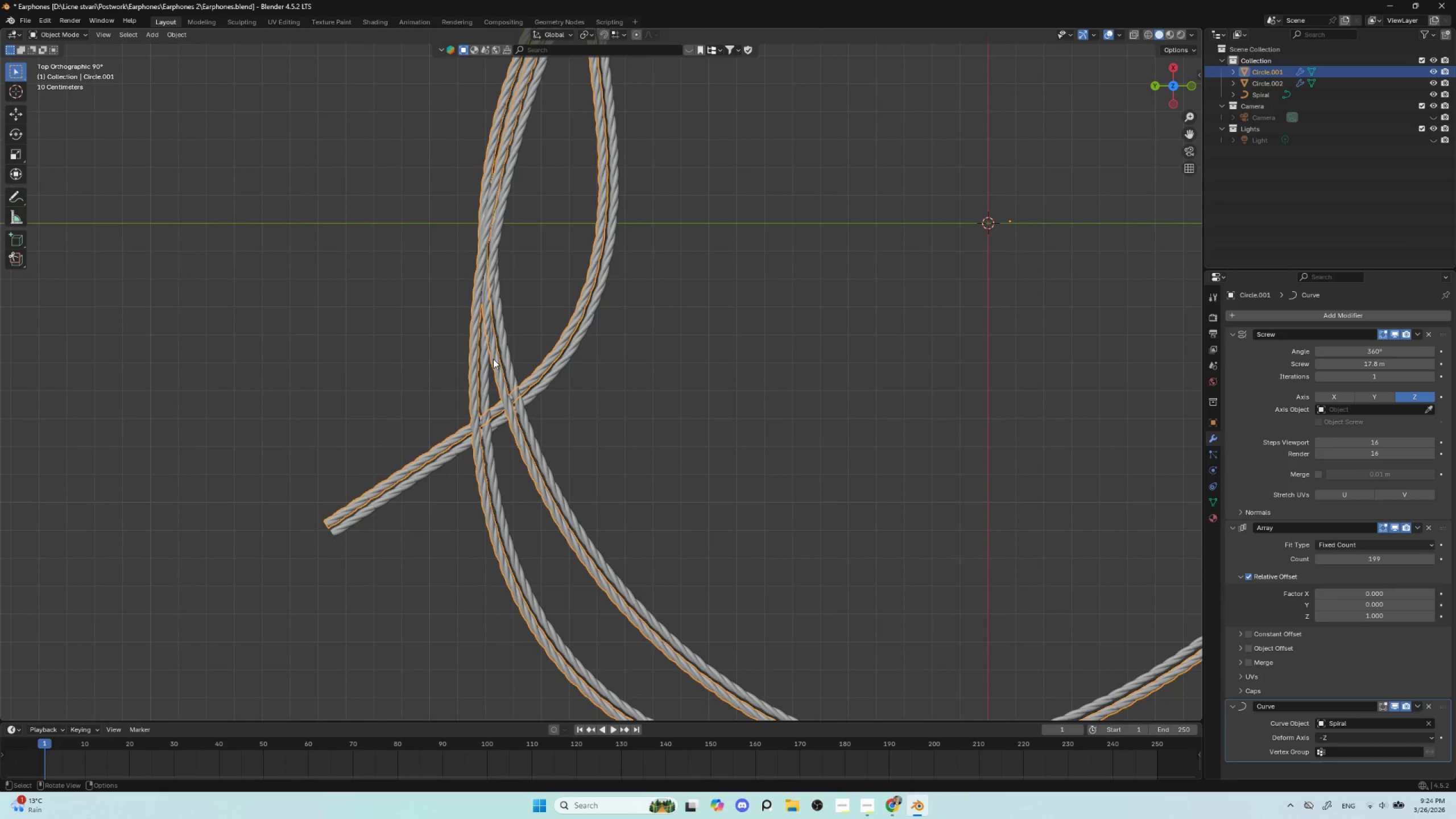 
left_click([438, 464])
 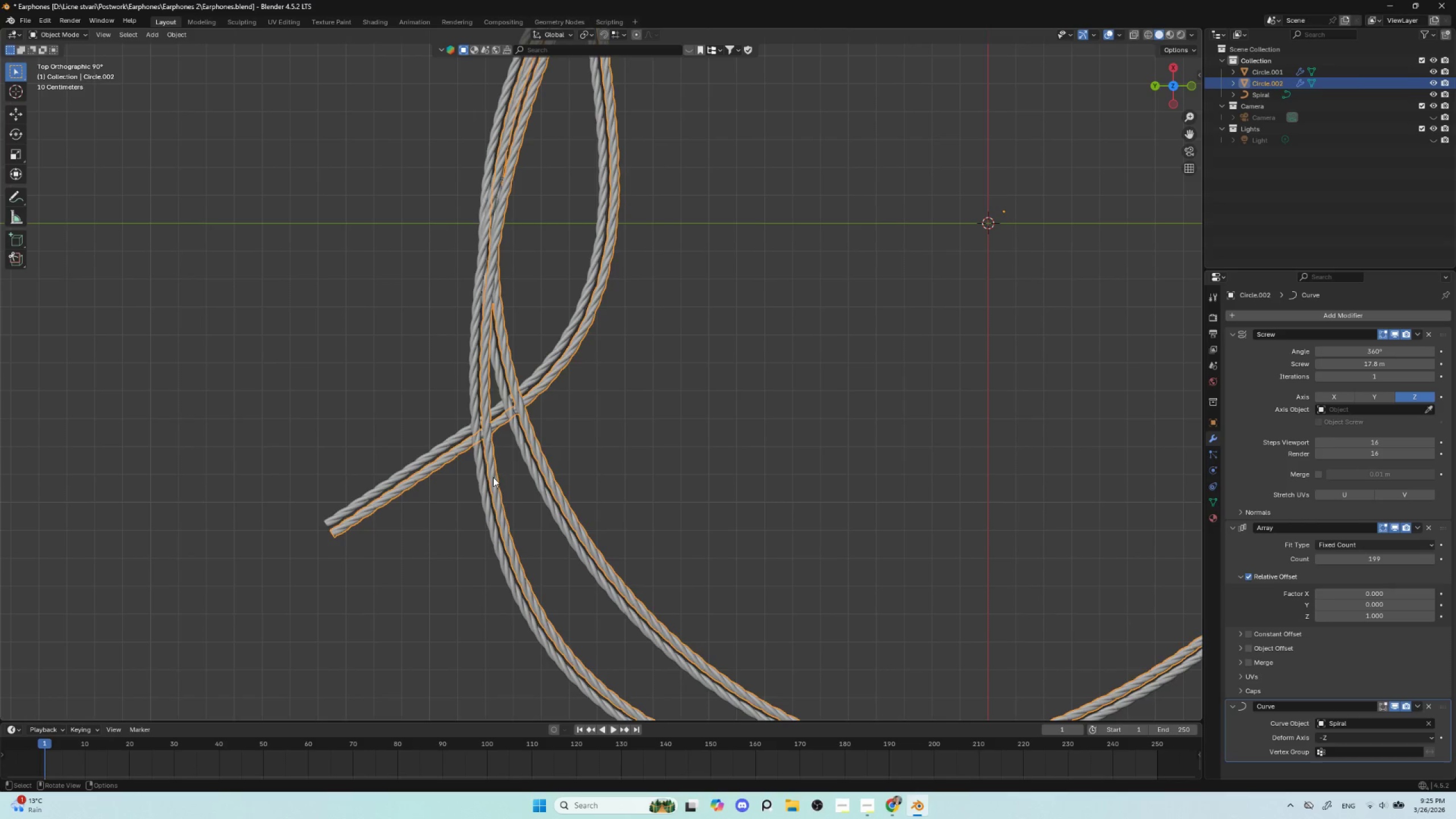 
key(G)
 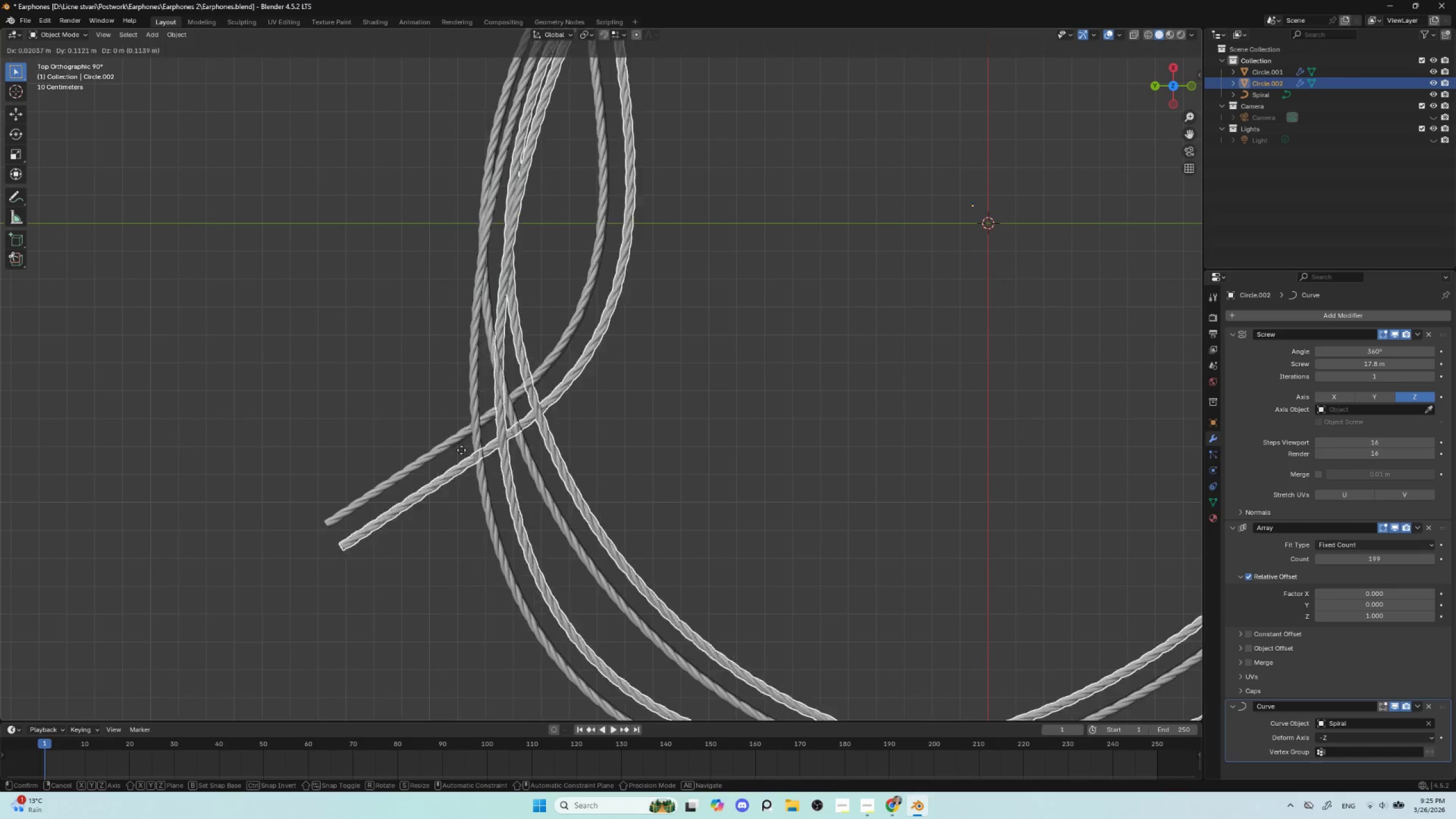 
key(Escape)
 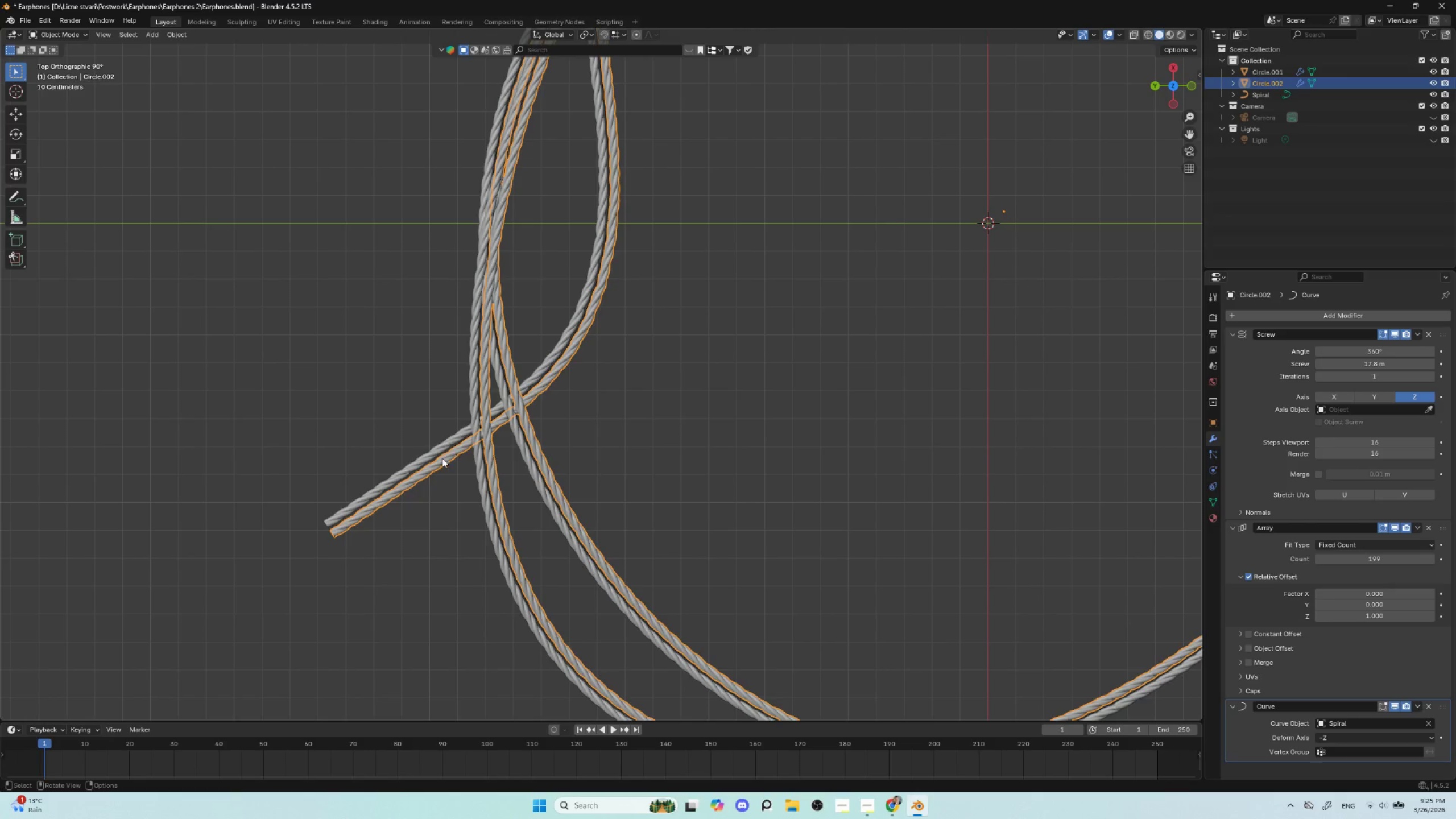 
hold_key(key=ShiftLeft, duration=0.69)
left_click([436, 450])
 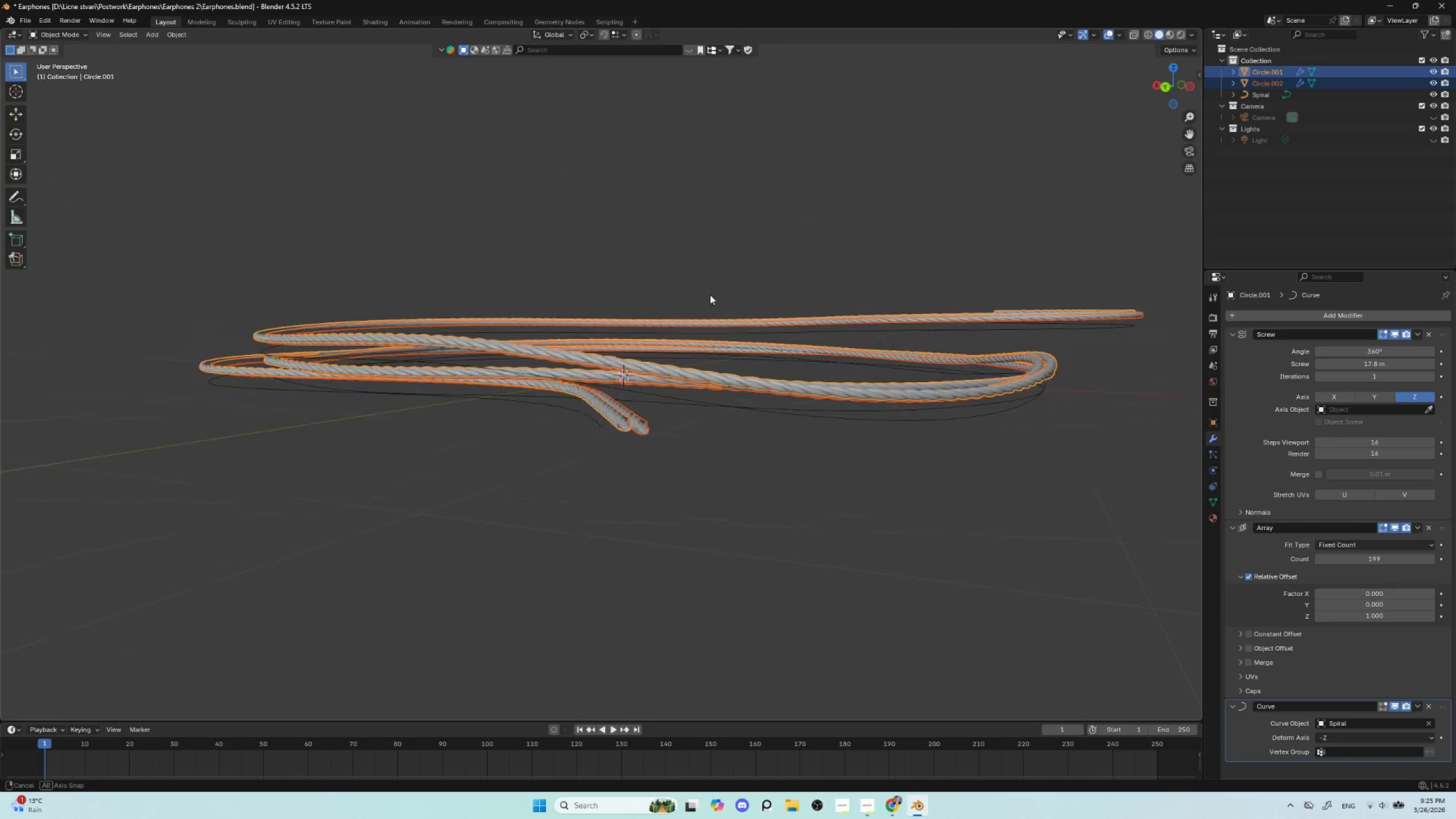 
hold_key(key=AltLeft, duration=1.31)
 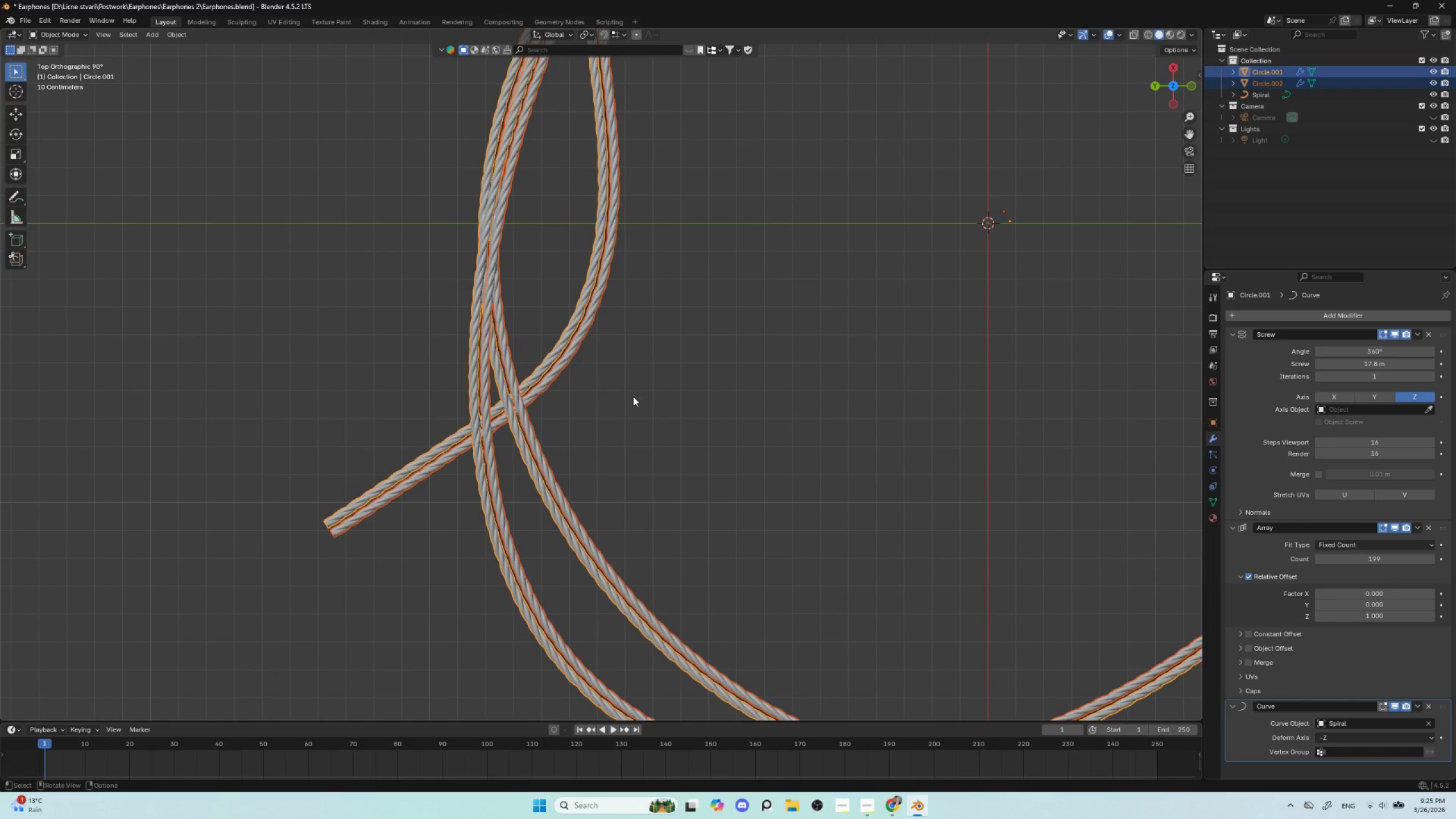 
hold_key(key=ShiftLeft, duration=0.52)
 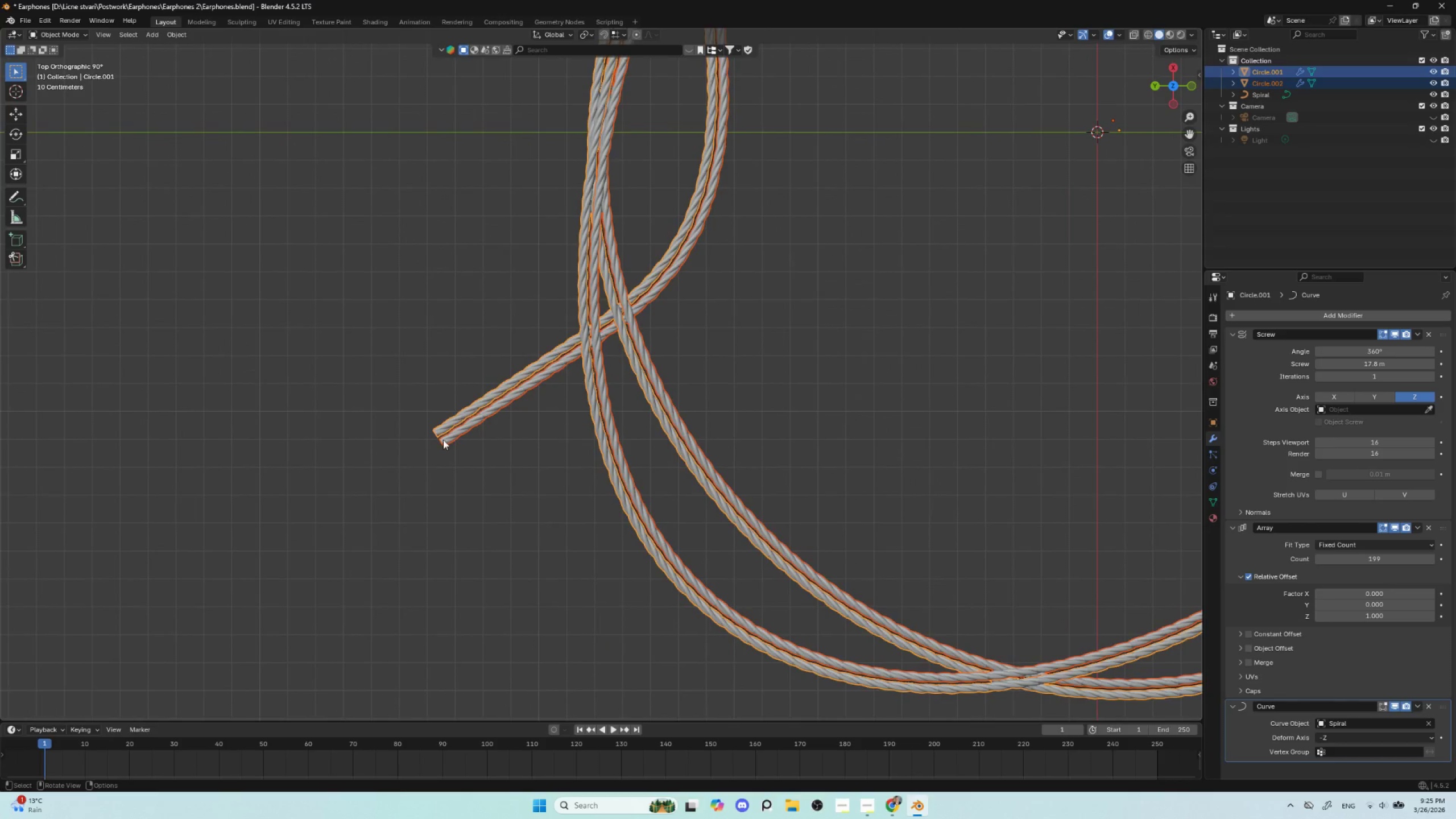 
left_click([445, 439])
 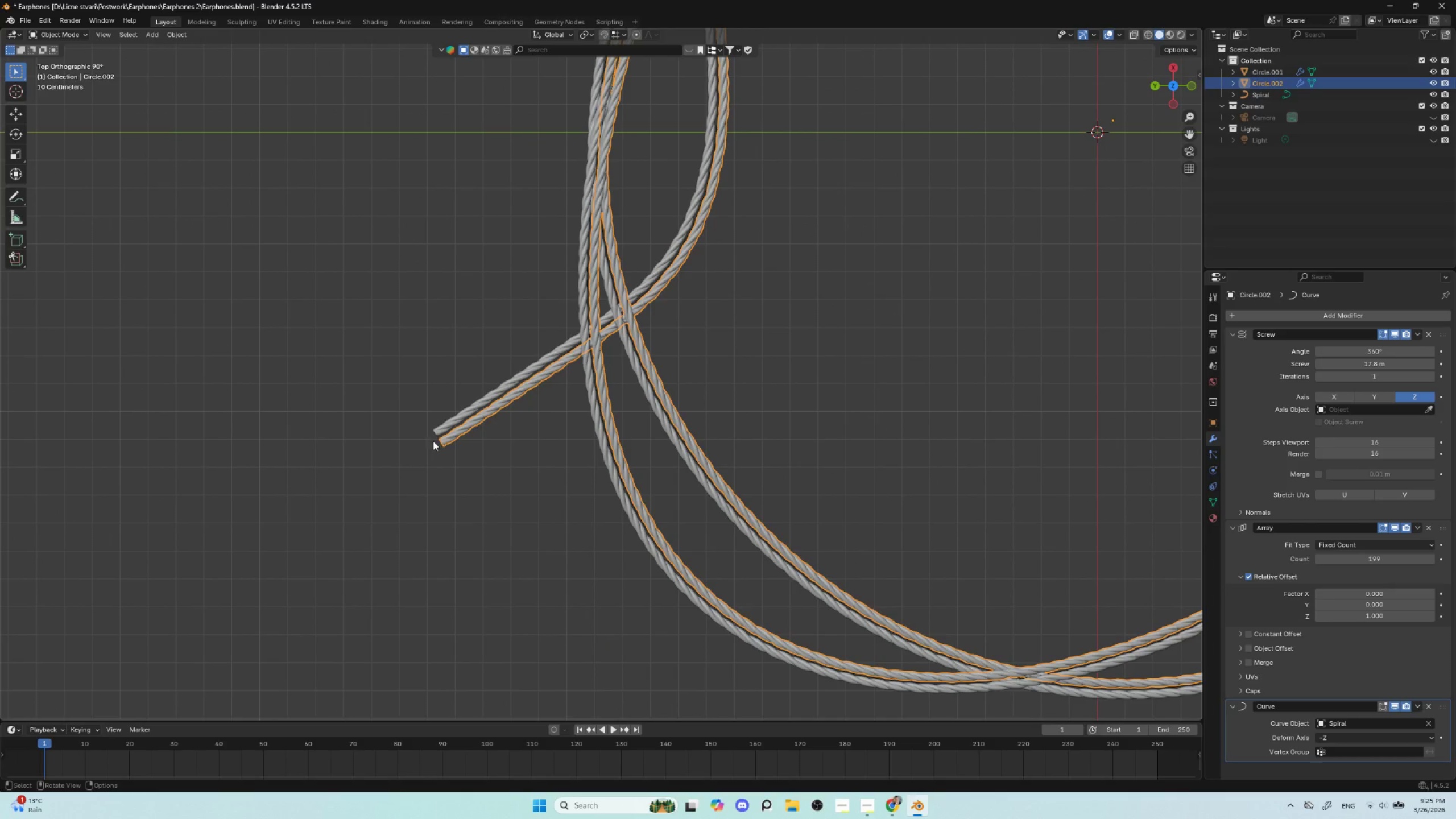 
left_click([436, 439])
 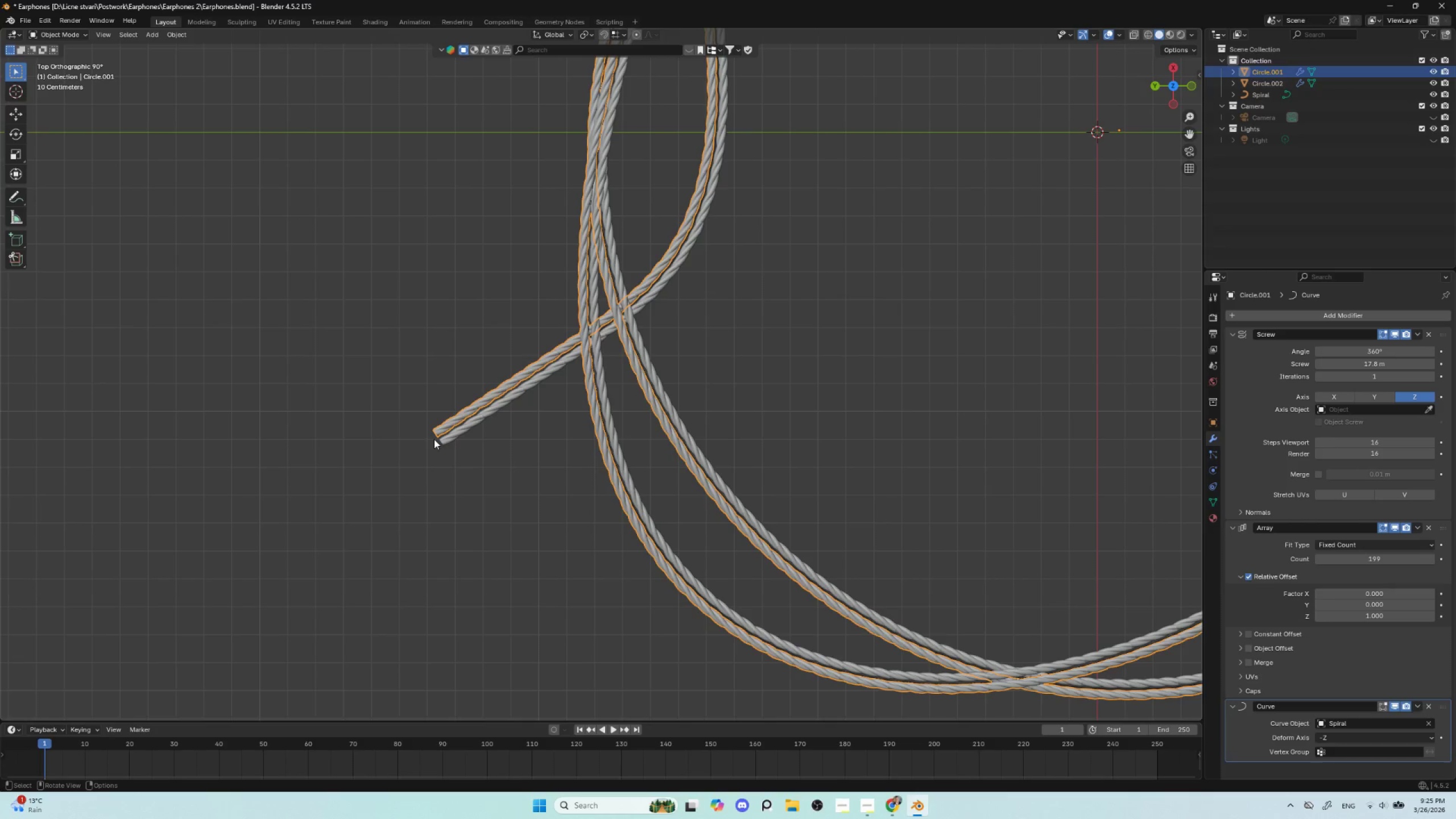 
left_click([434, 439])
 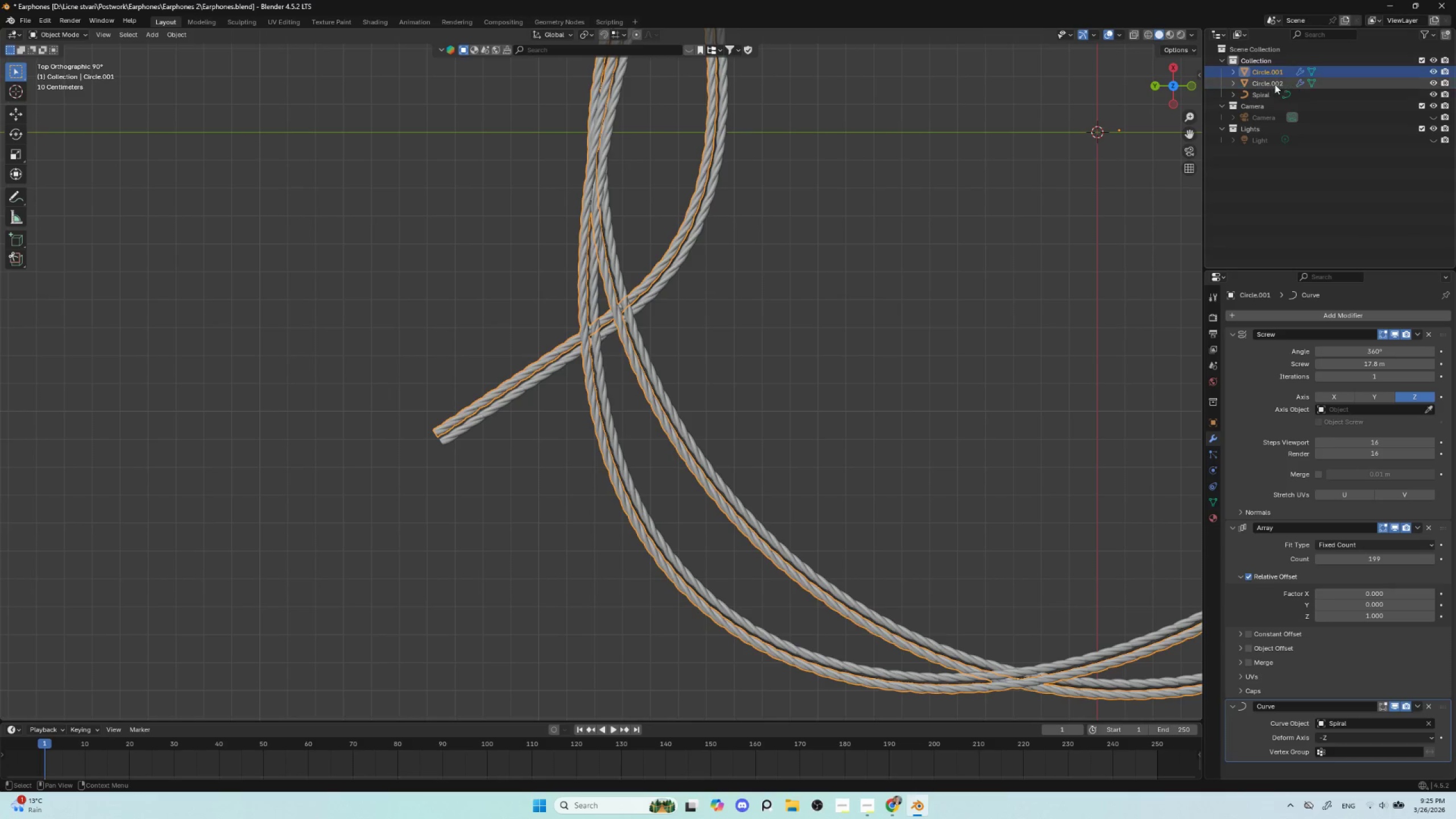 
left_click([1271, 95])
 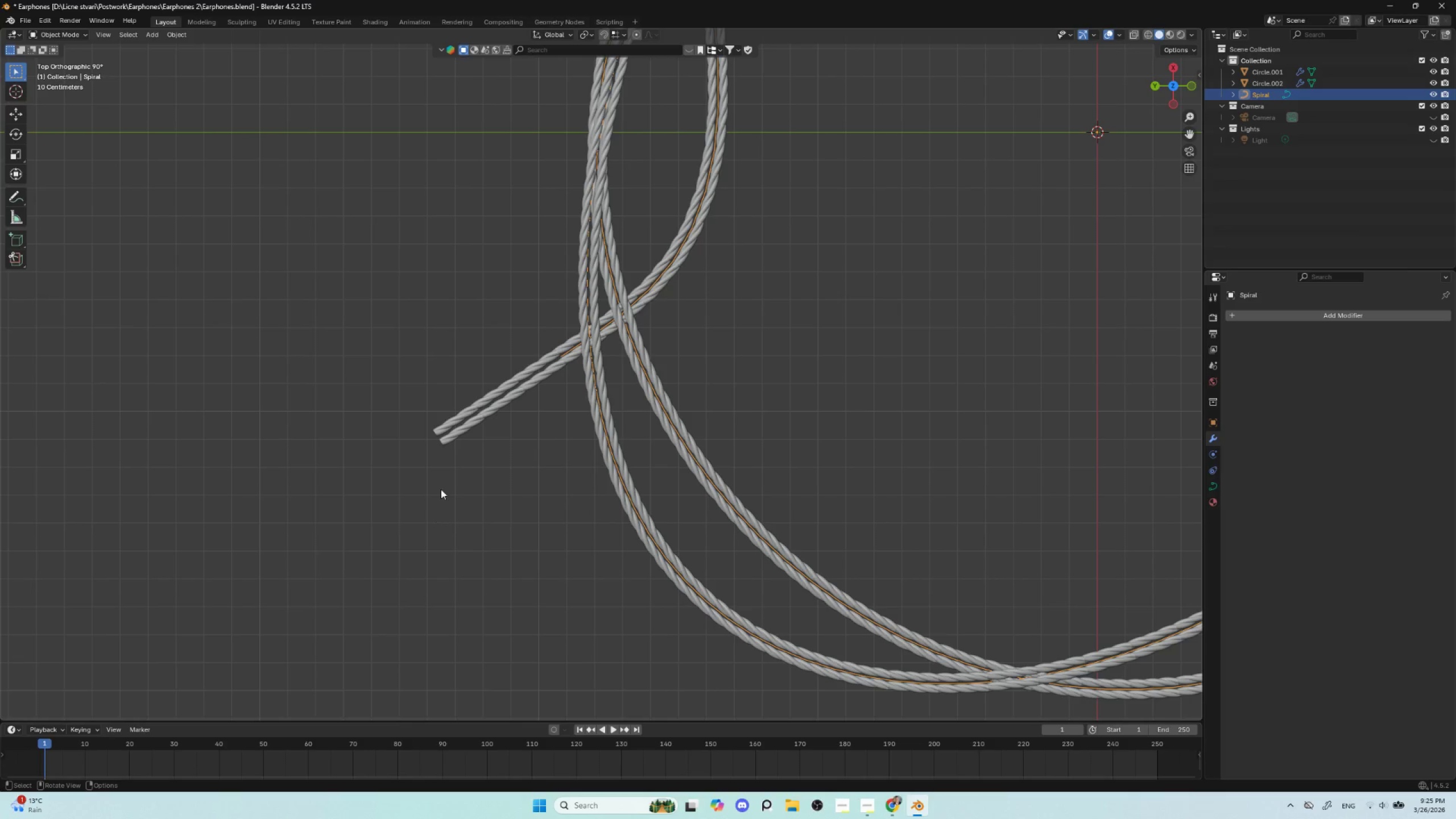 
key(Tab)
 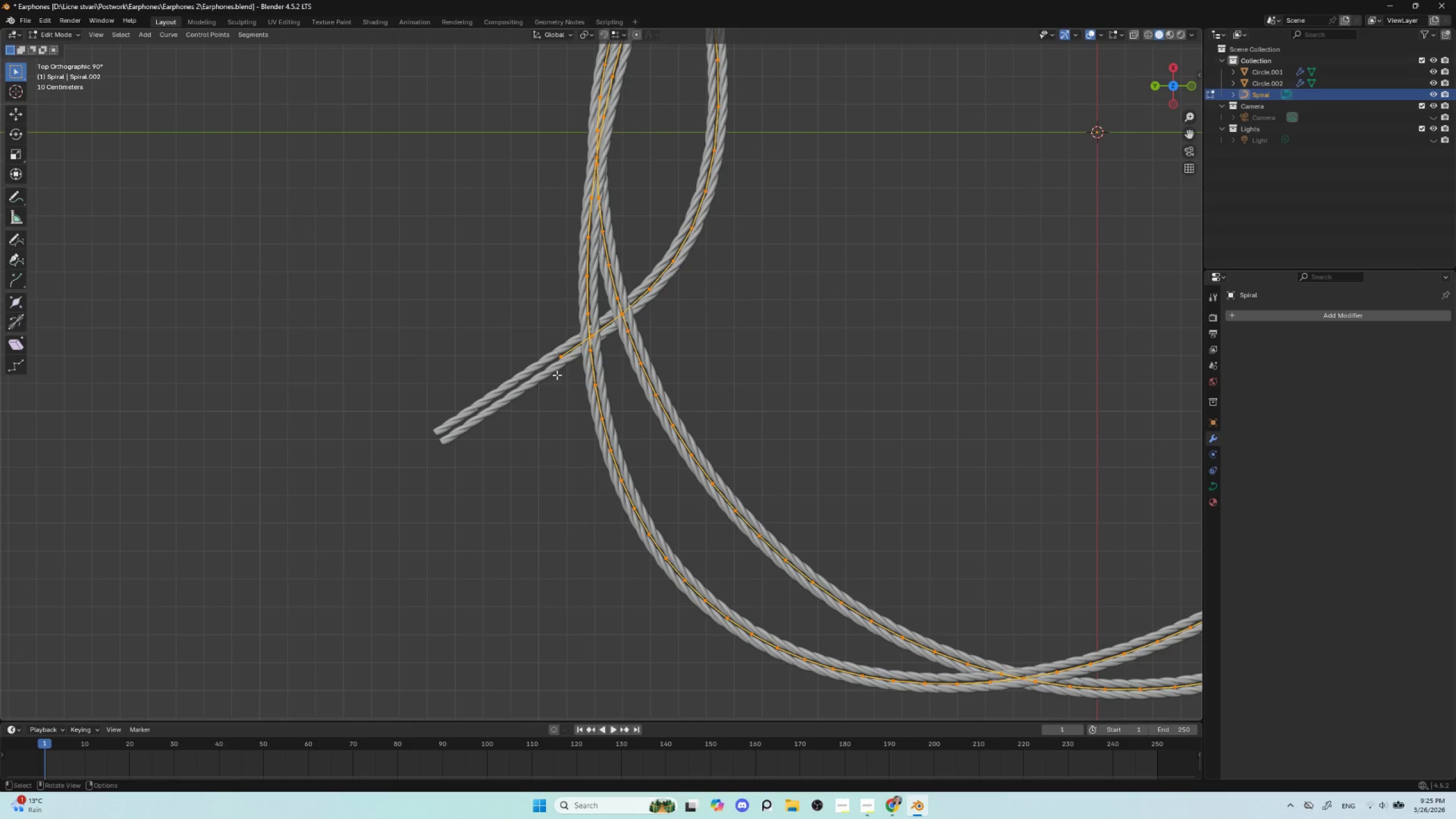 
left_click([561, 357])
 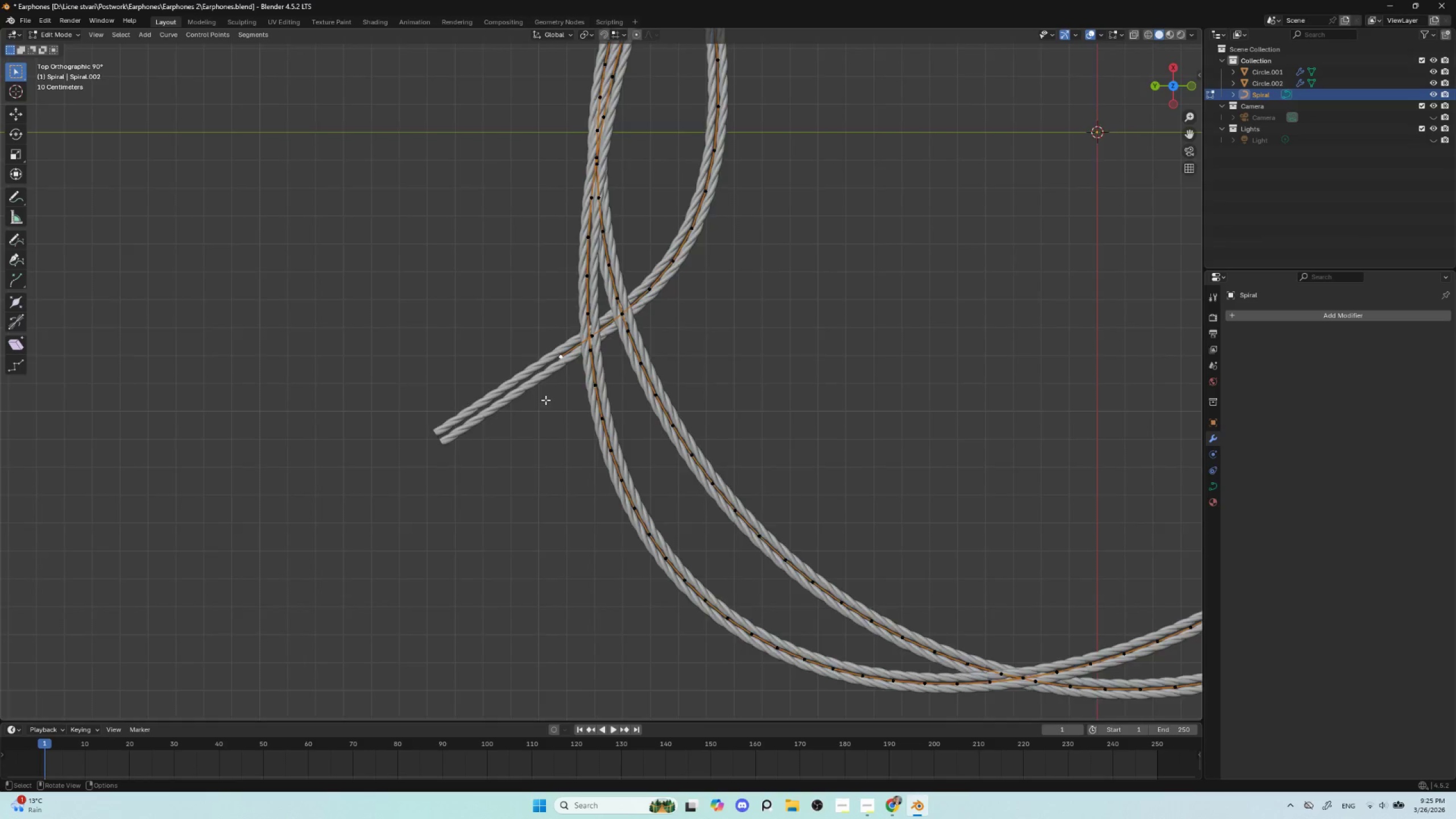 
hold_key(key=ShiftLeft, duration=0.66)
 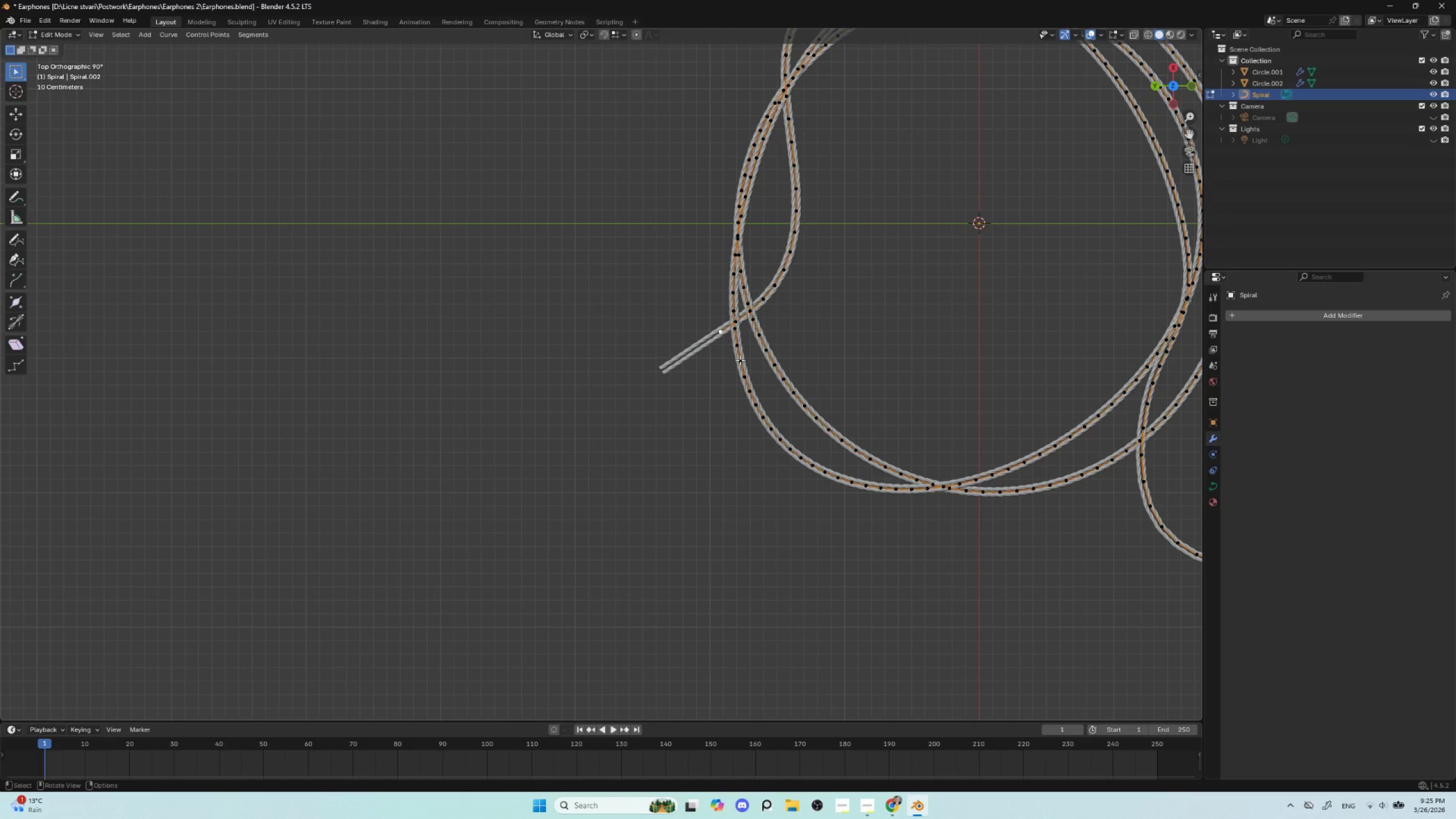 
scroll: coordinate [543, 412], scroll_direction: down, amount: 4.0
 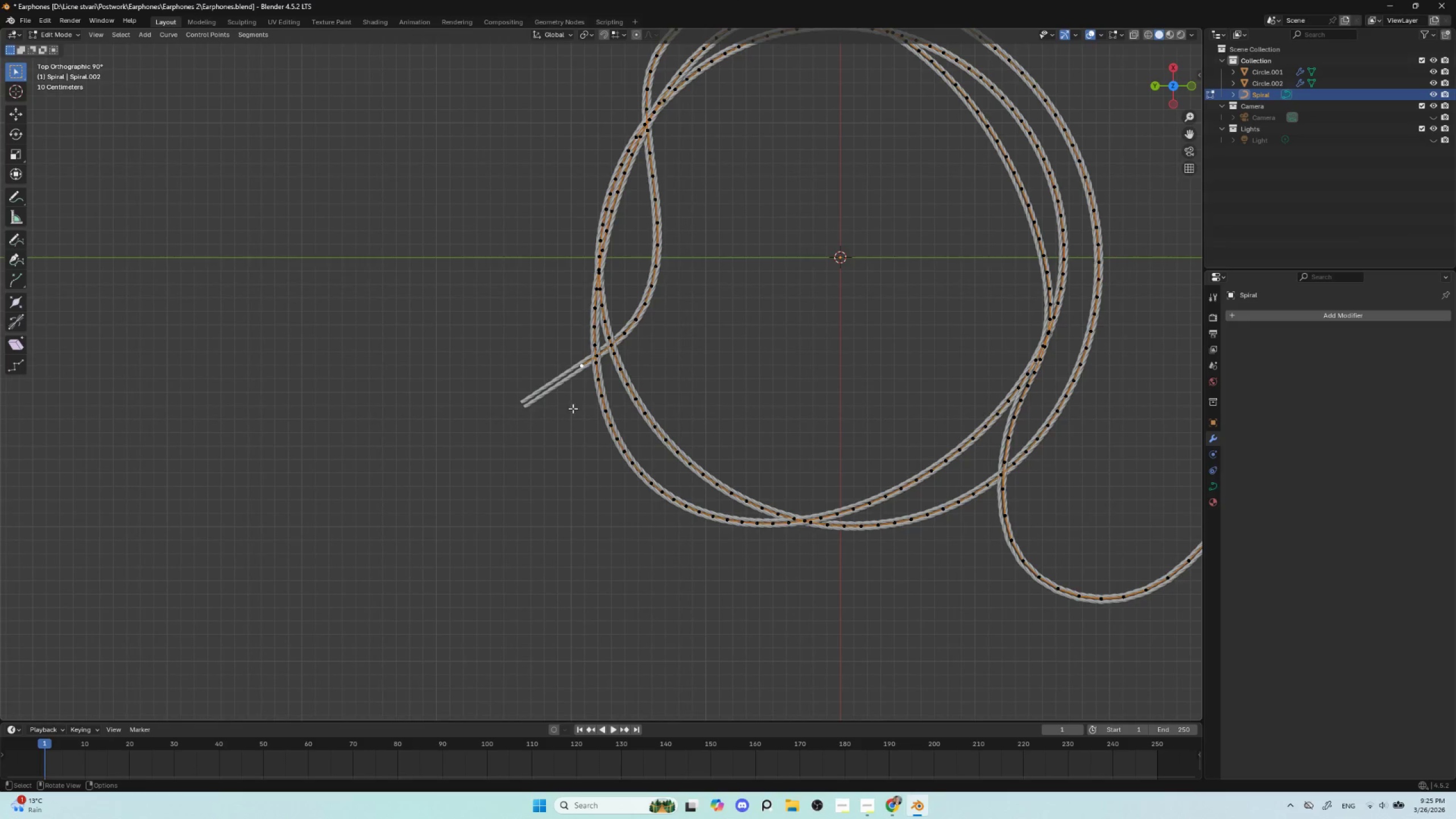 
key(E)
 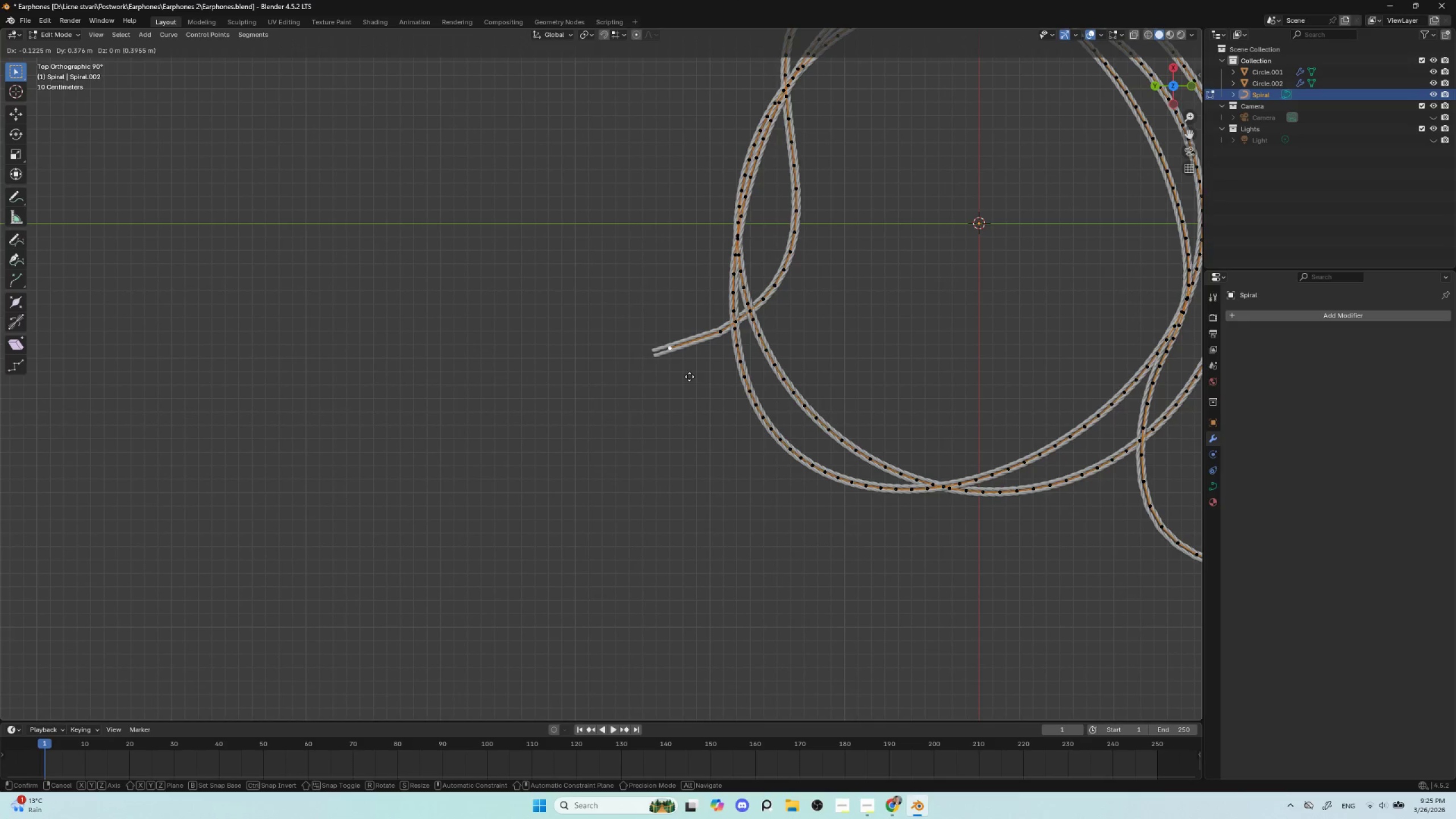 
left_click([690, 378])
 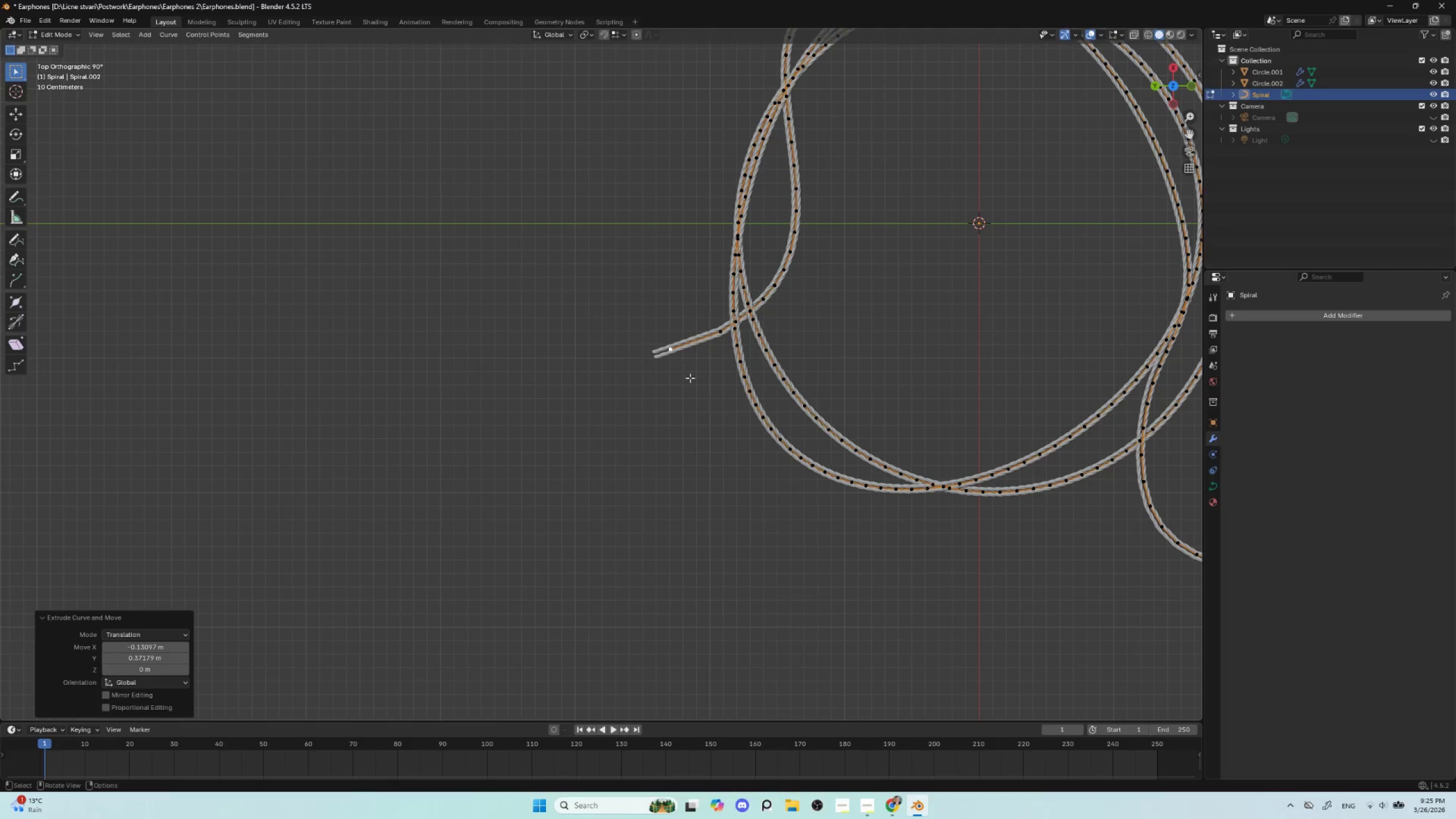 
key(E)
 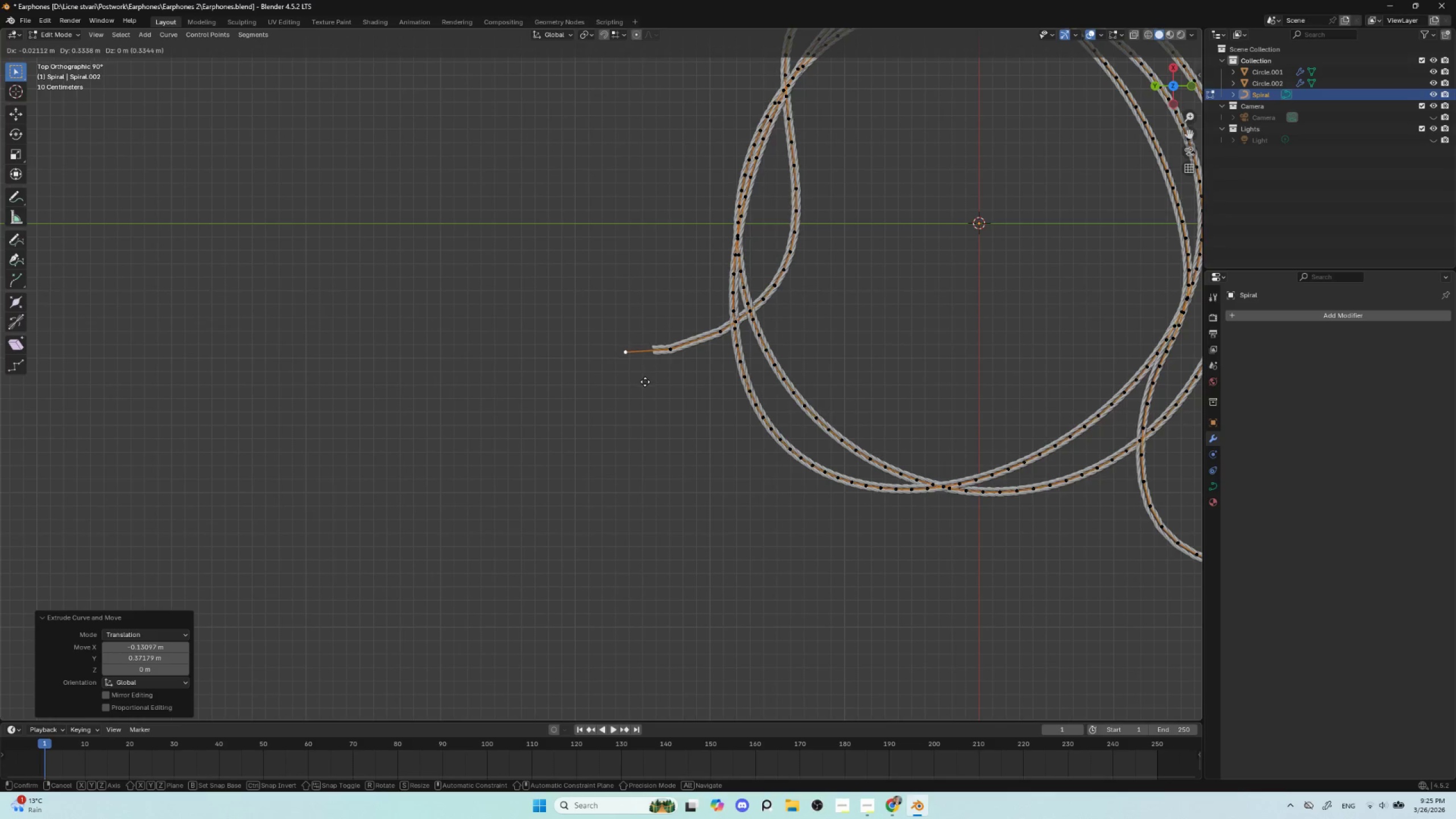 
left_click([645, 382])
 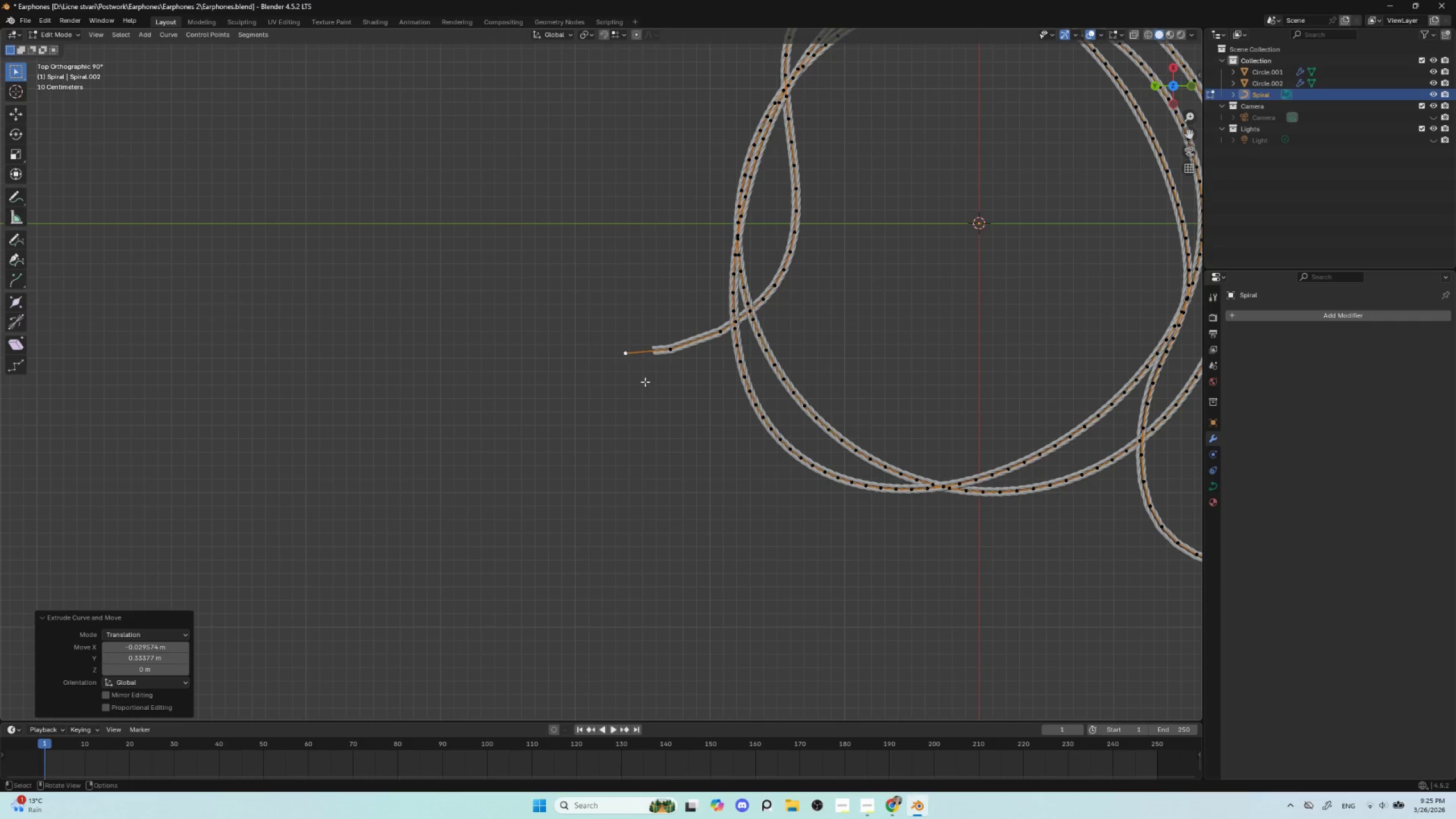 
key(E)
 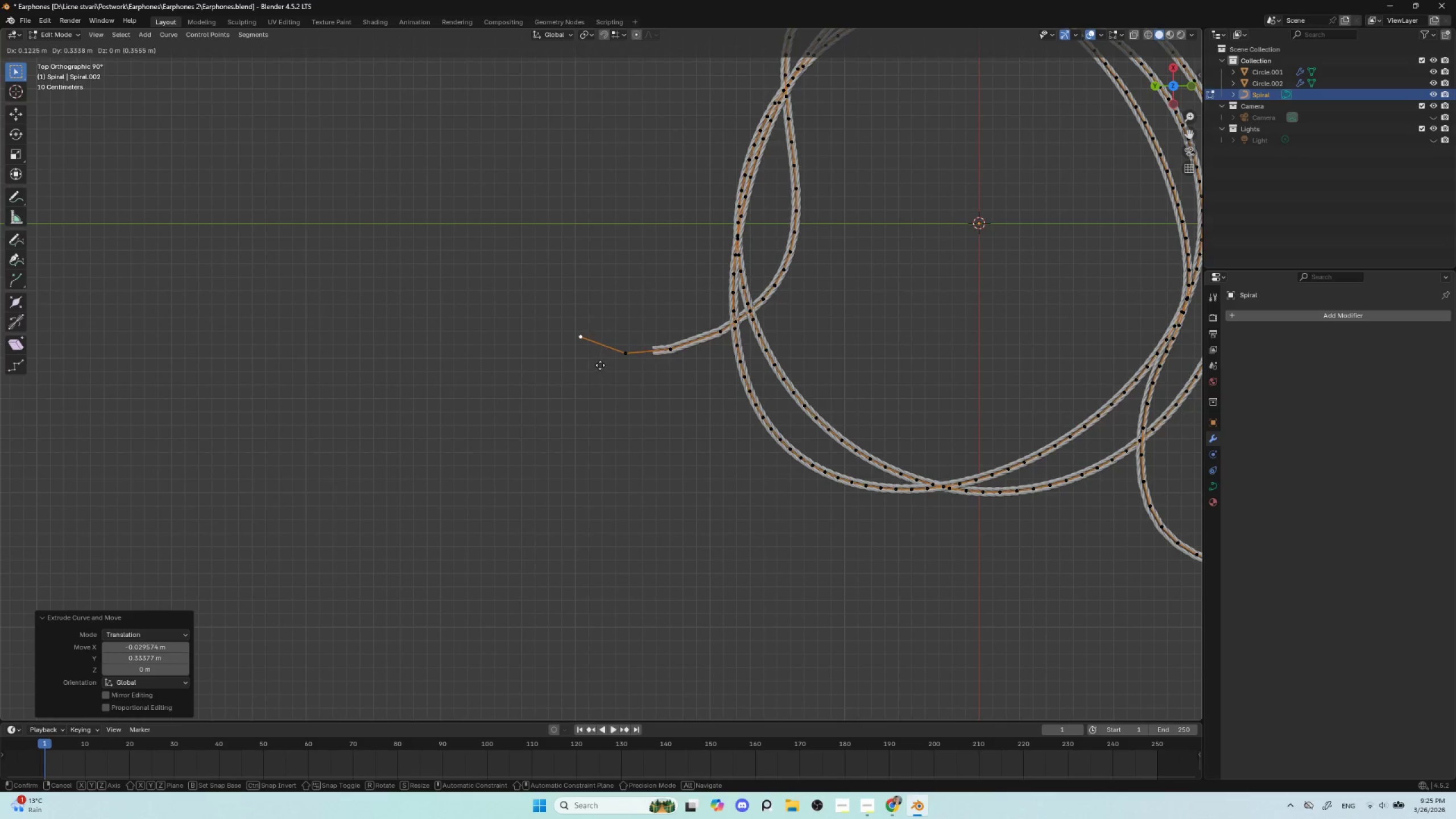 
left_click([600, 365])
 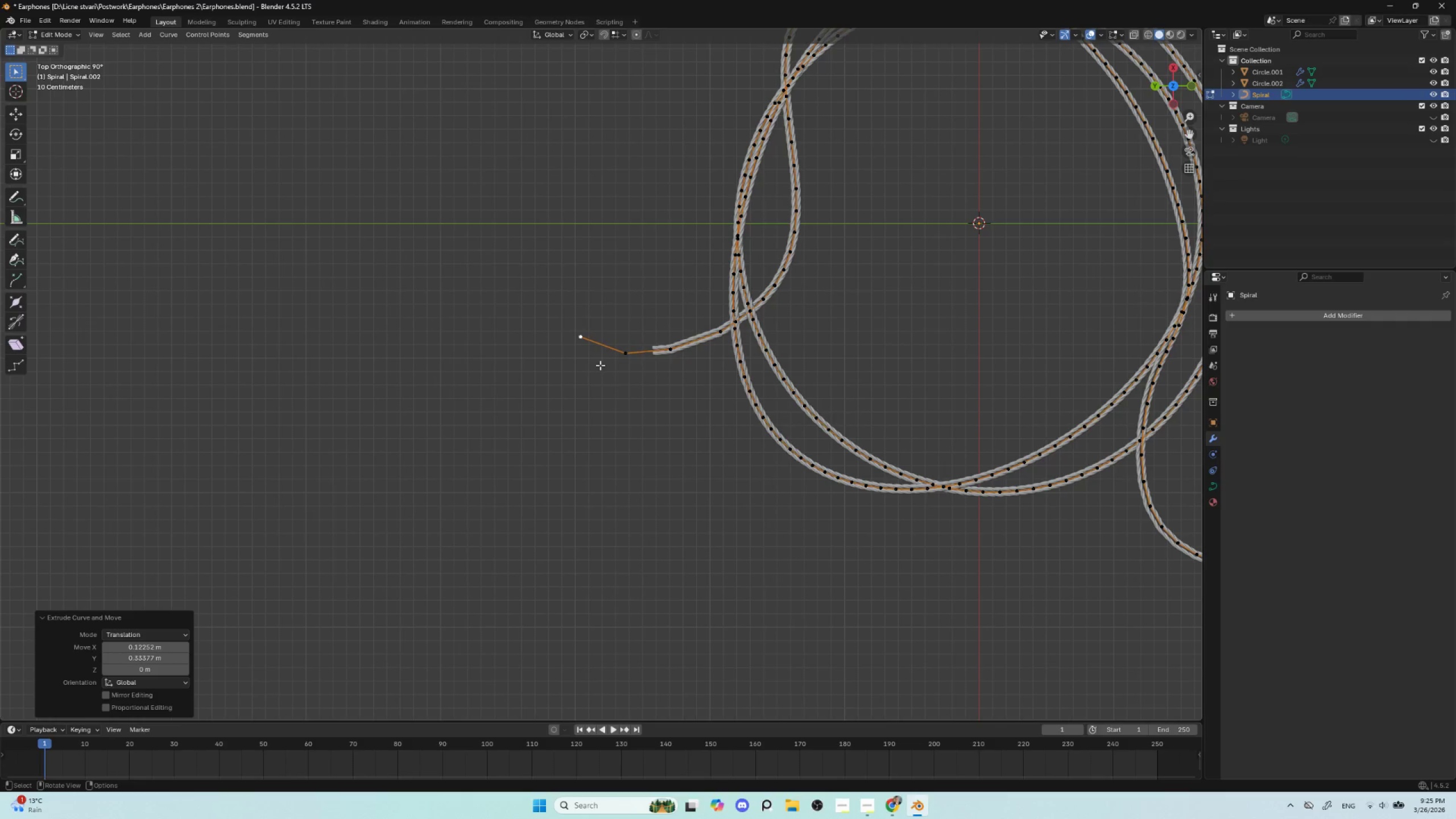 
key(E)
 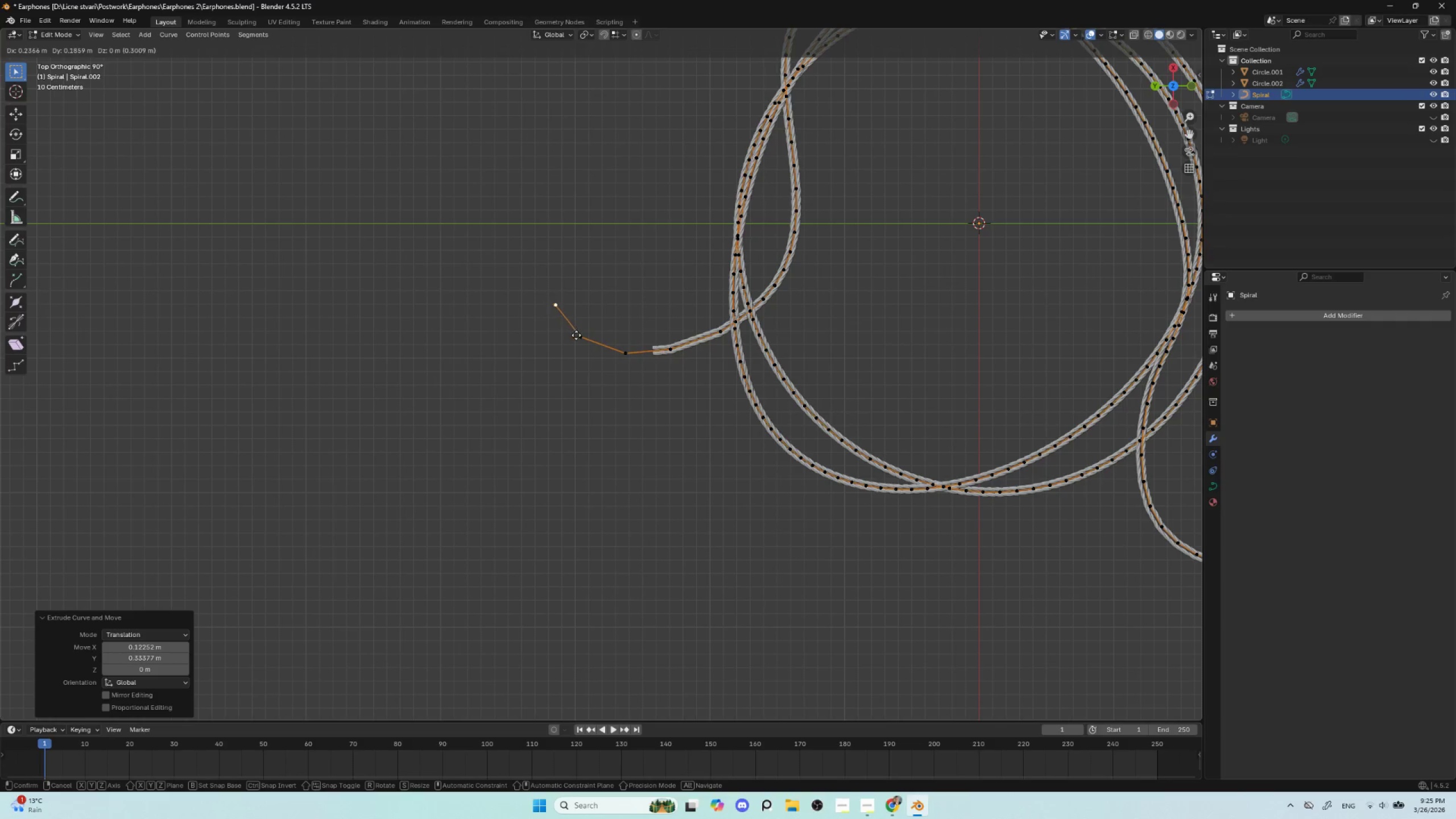 
left_click([576, 335])
 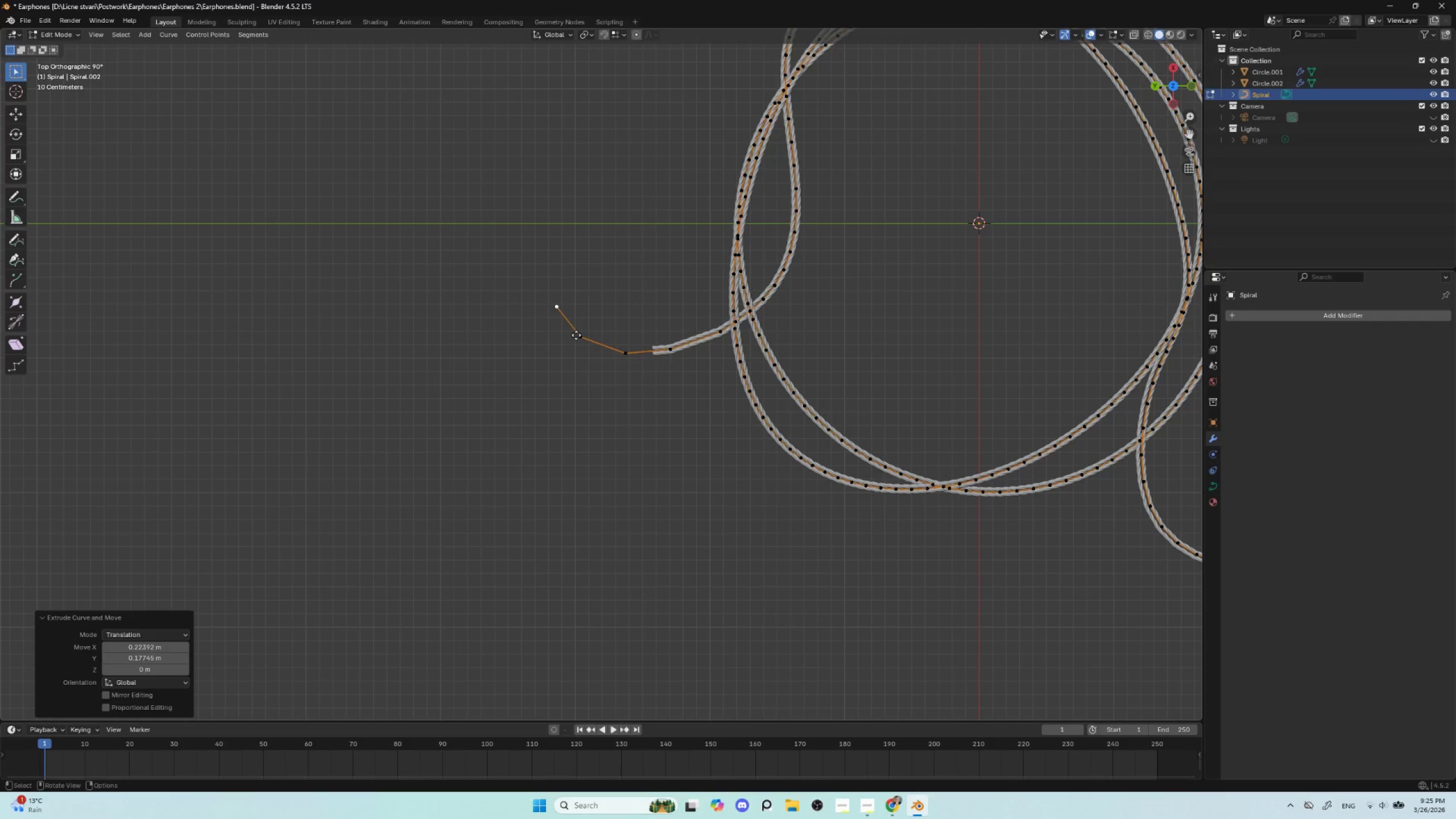 
key(E)
 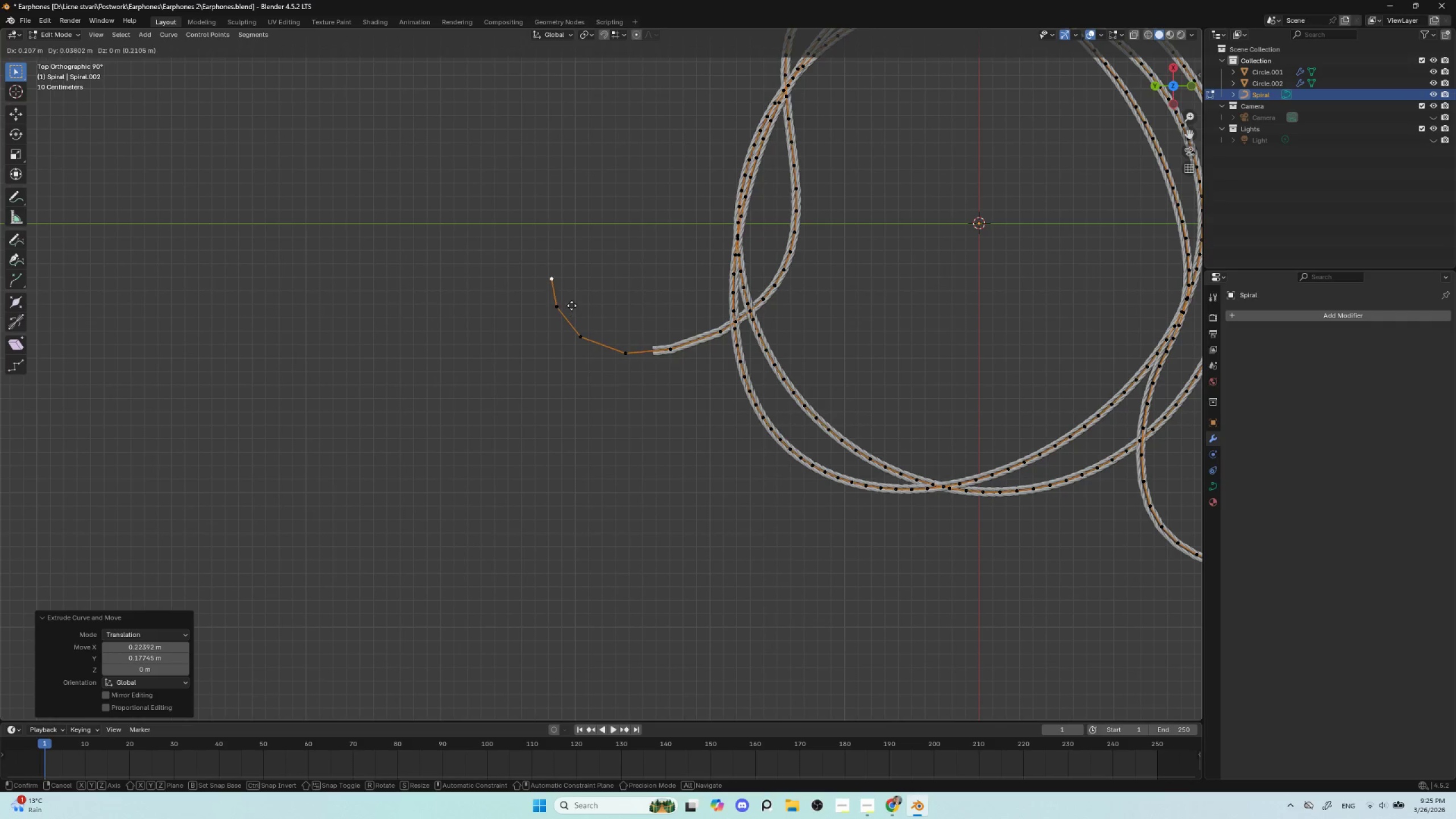 
left_click([569, 303])
 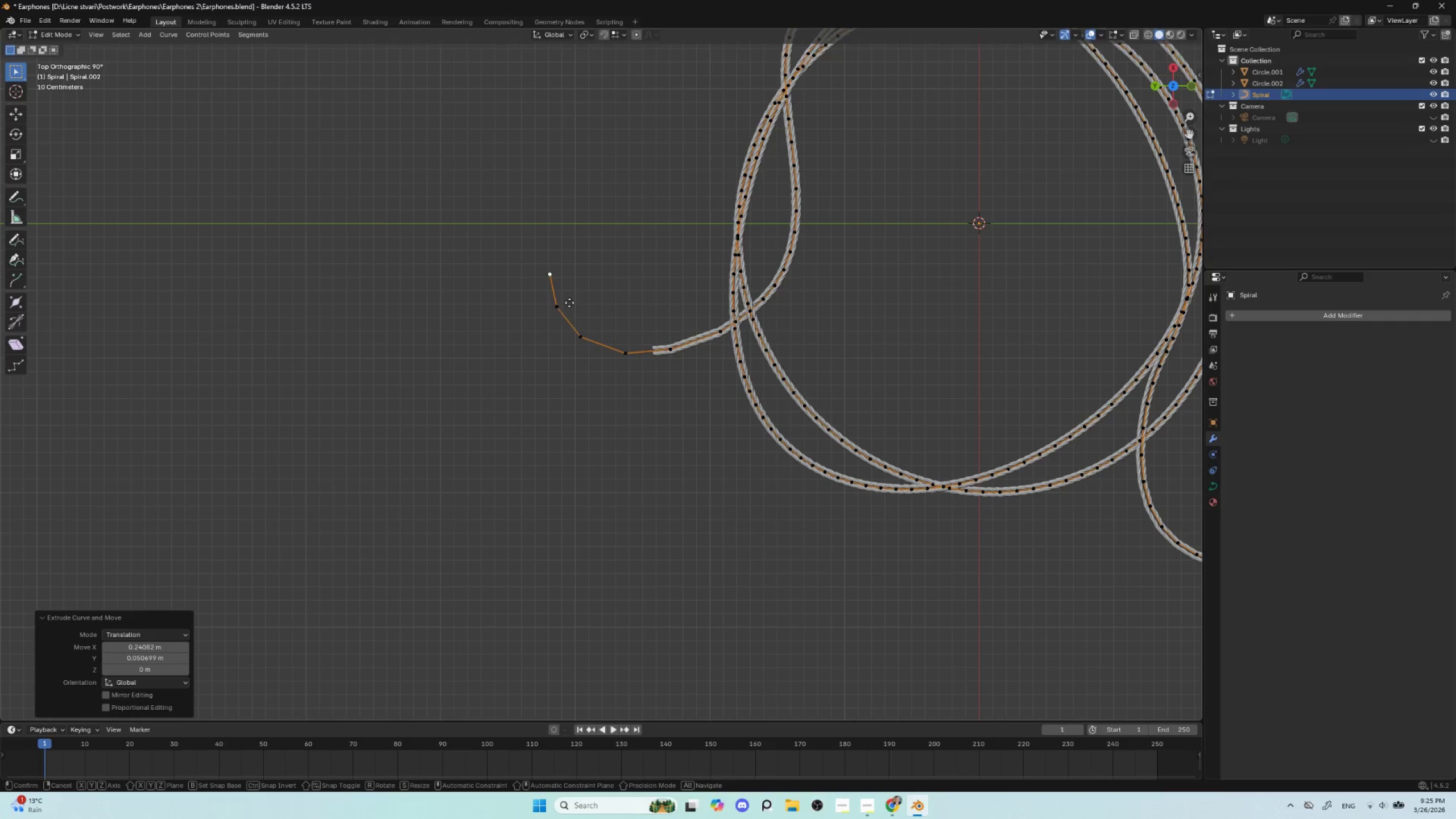 
key(E)
 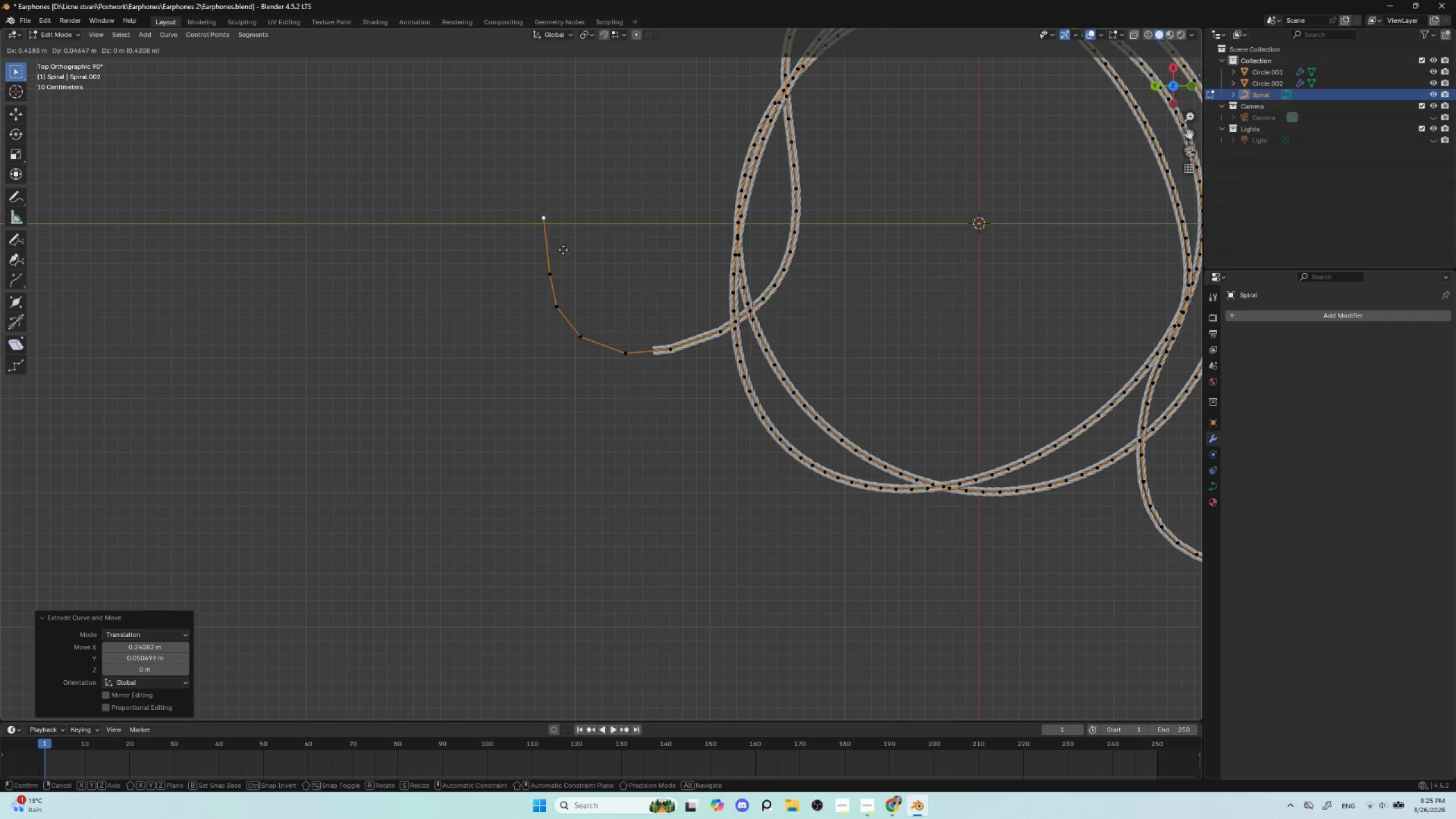 
left_click([563, 250])
 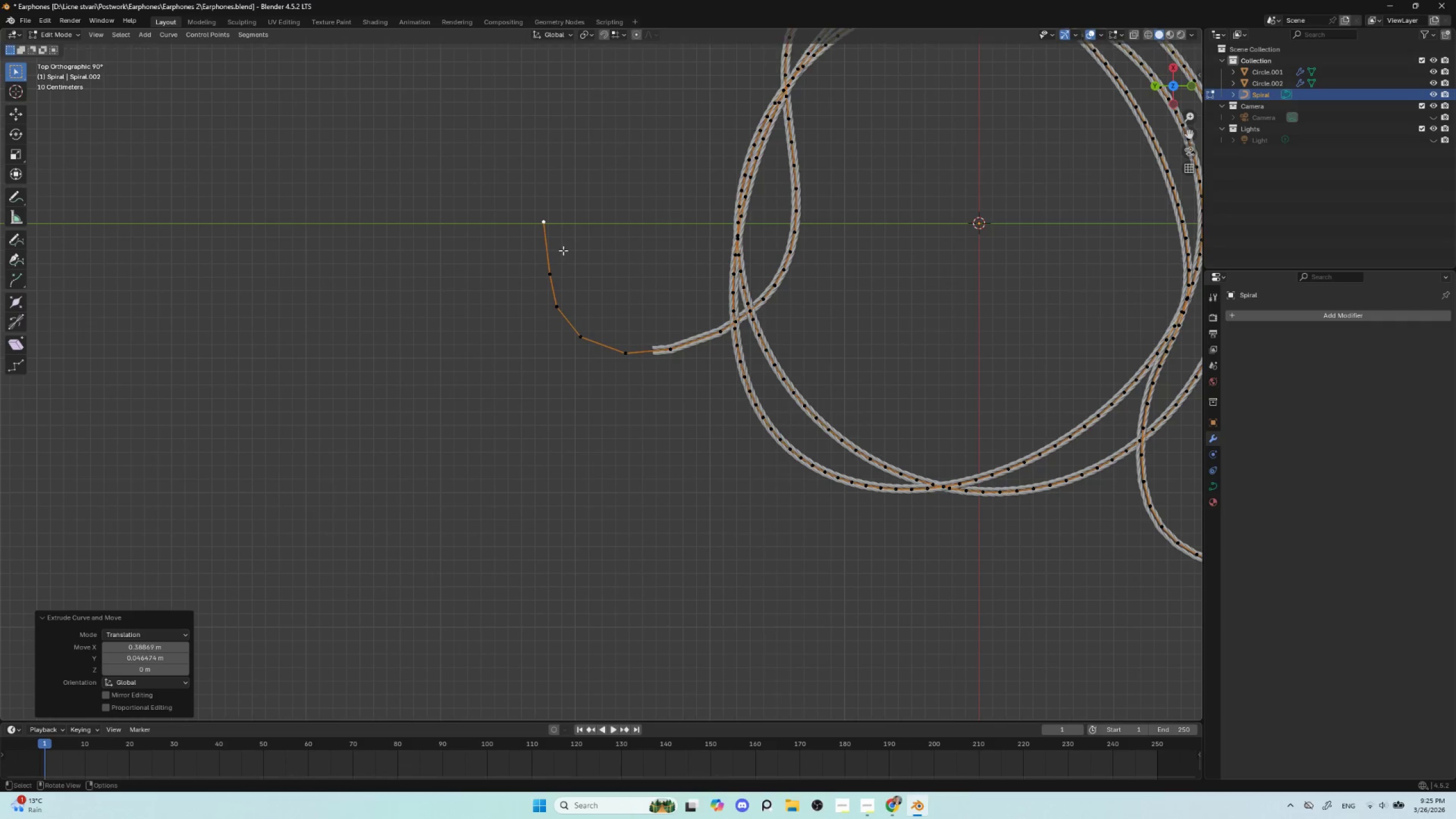 
key(E)
 